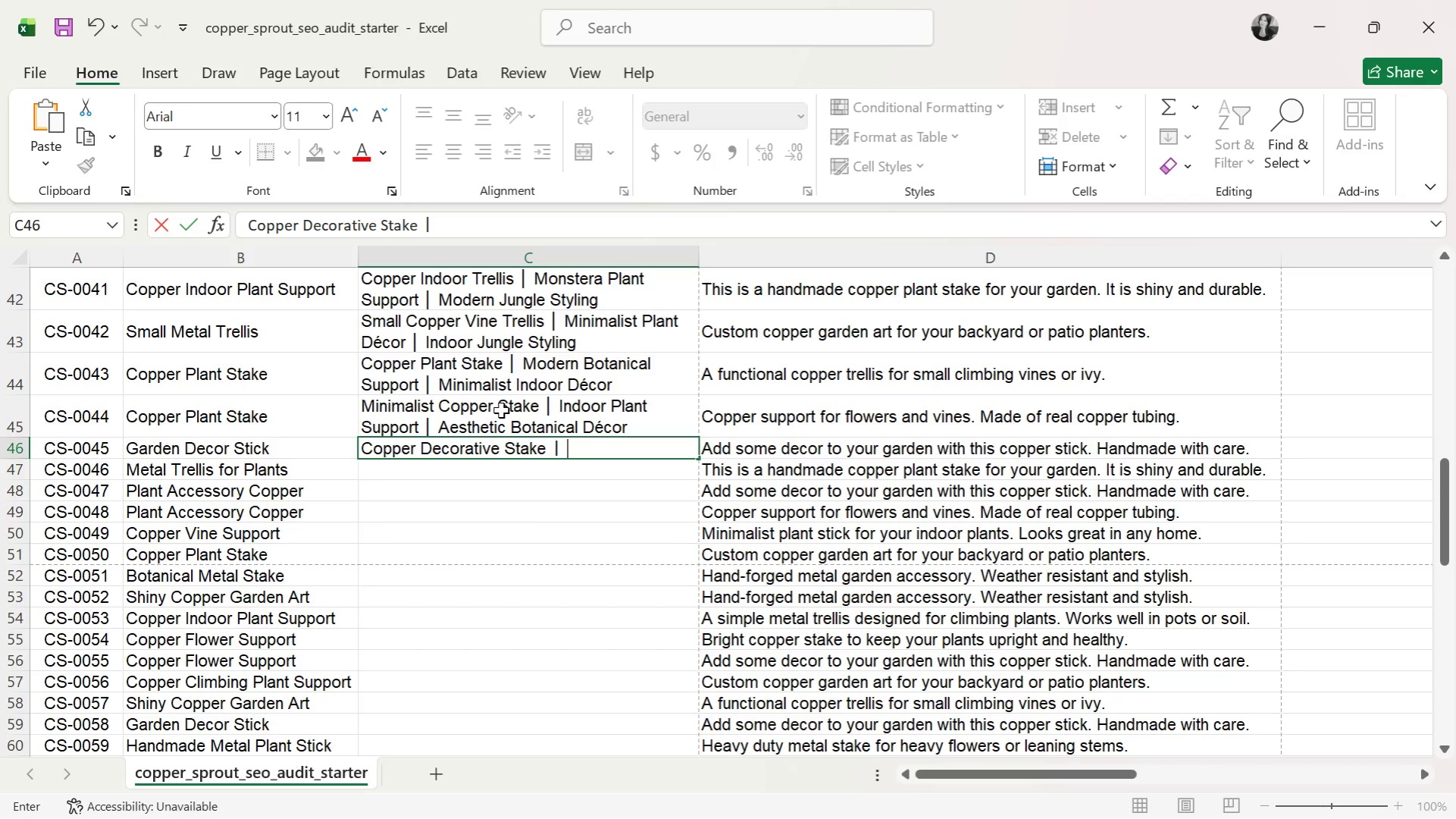 
type( Botanical Garden Accent )
 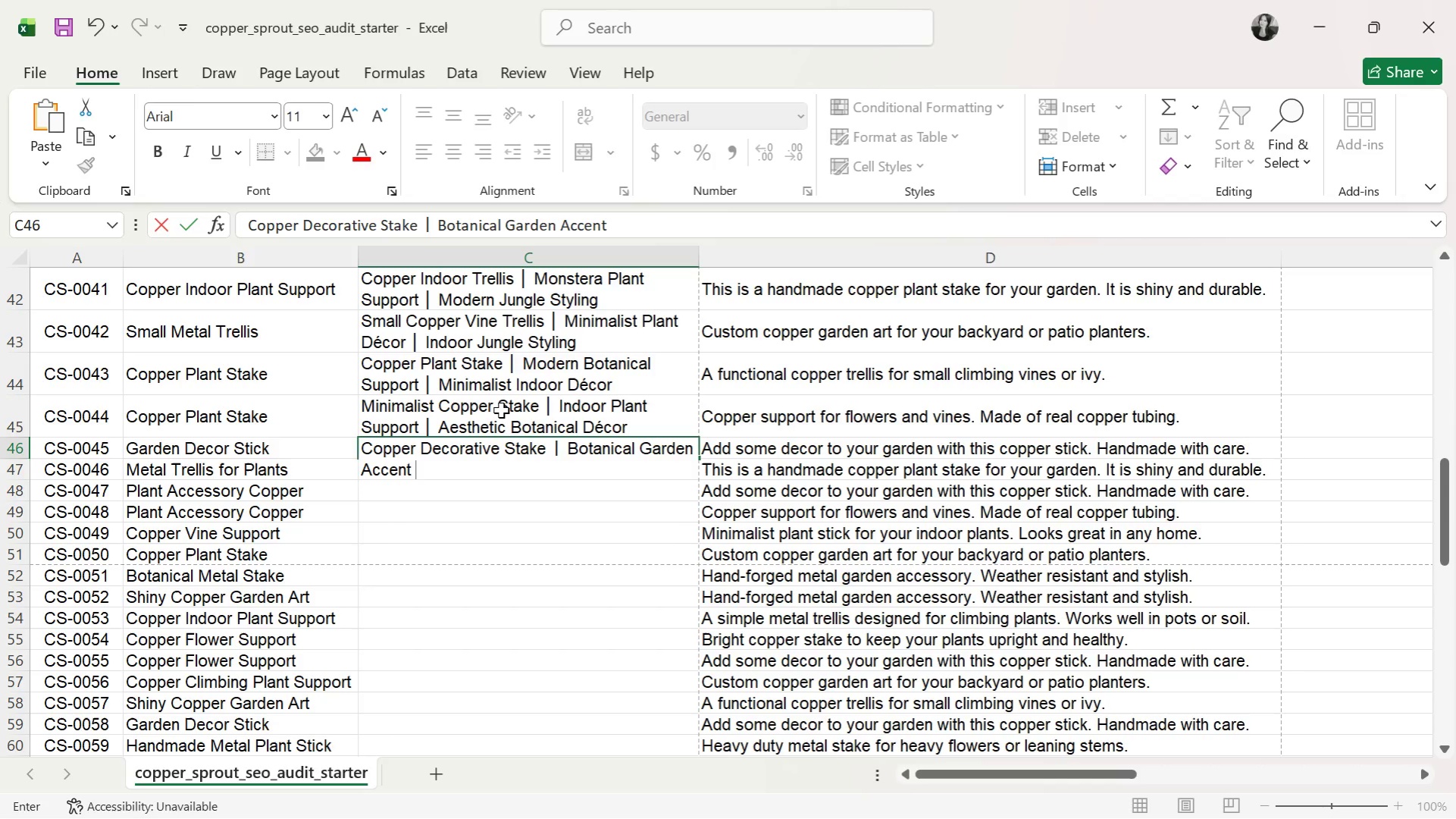 
key(Control+ControlLeft)
 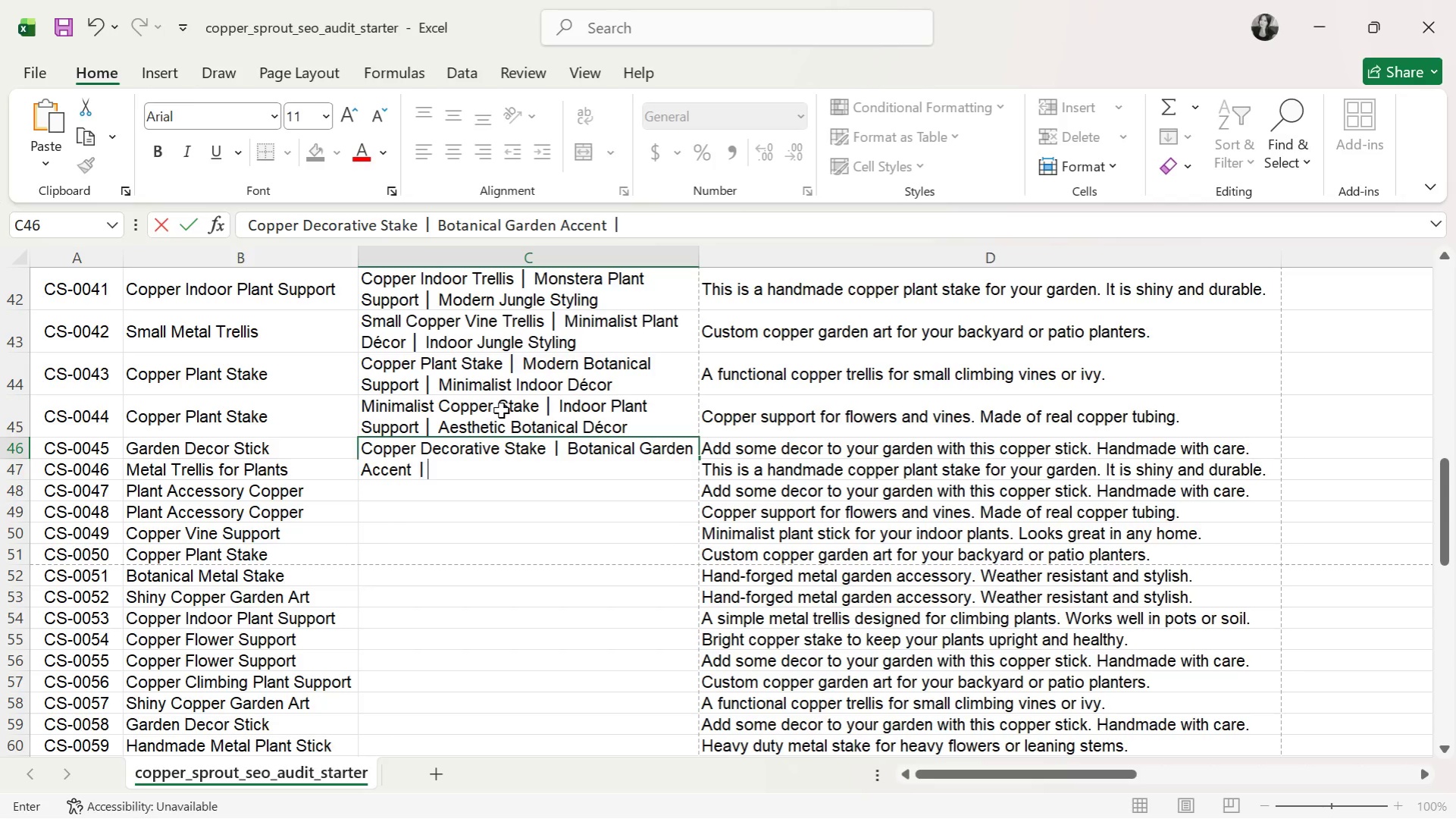 
key(Control+V)
 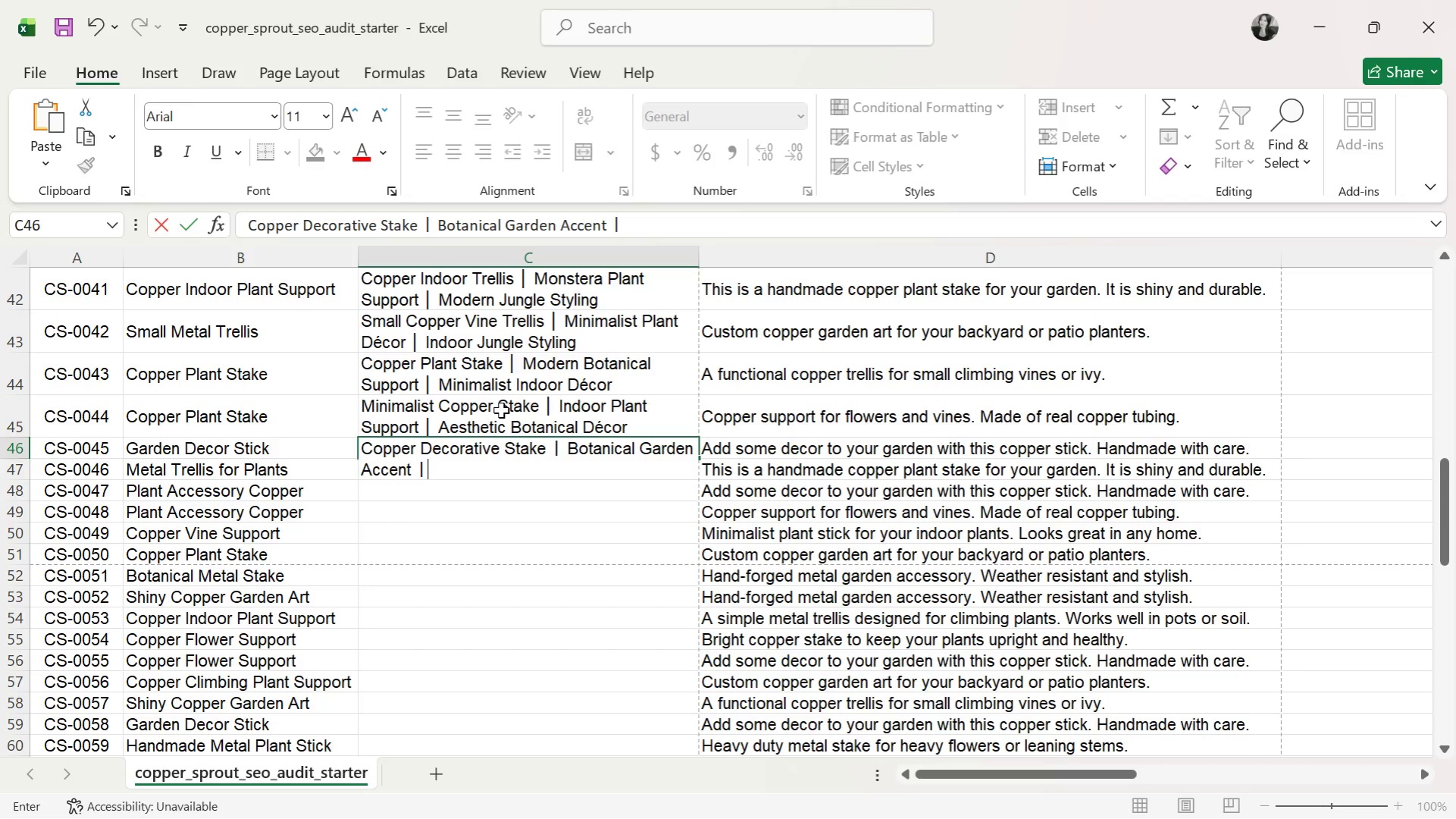 
type( Minimalist Plant Styling')
 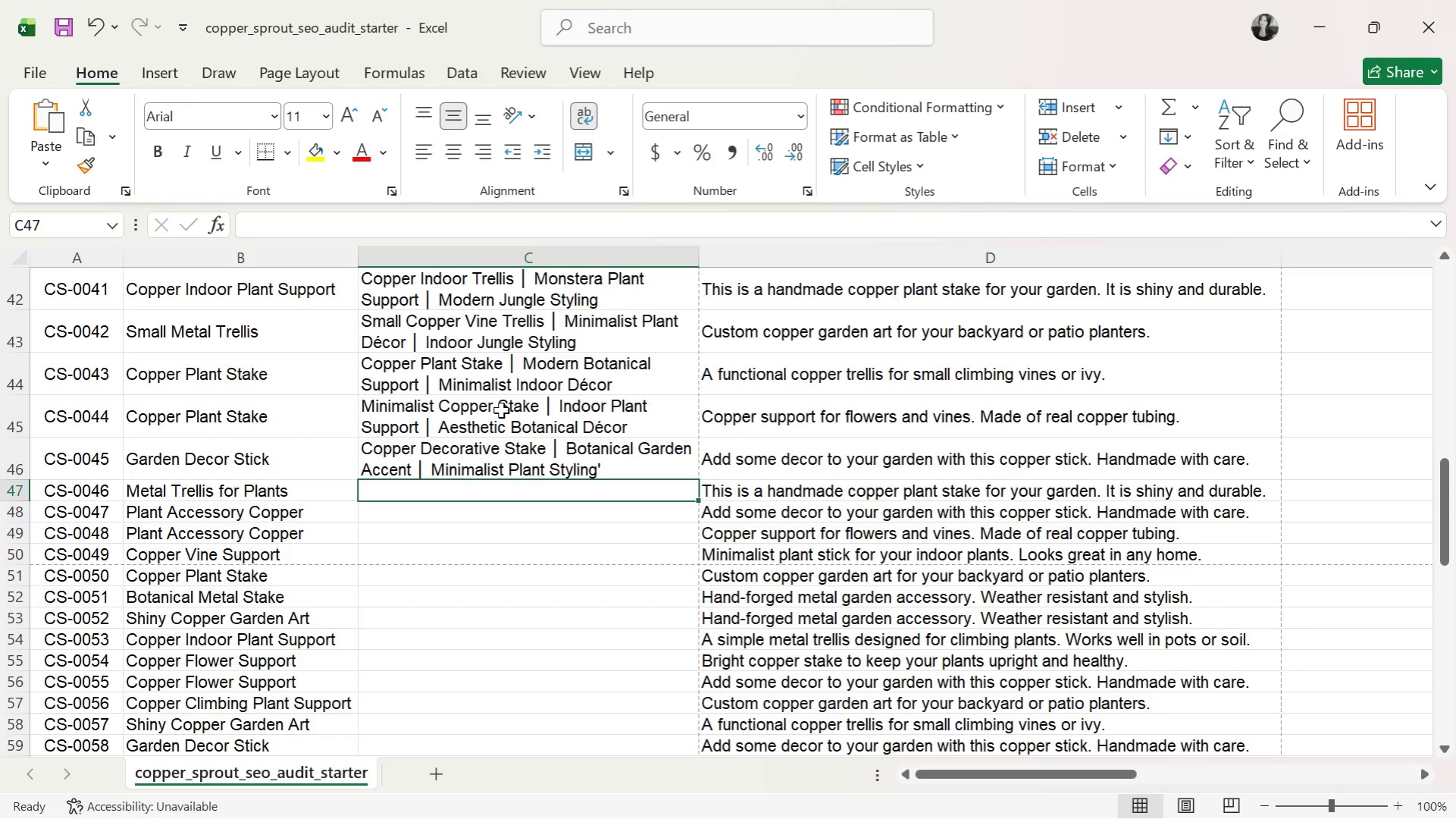 
key(Enter)
 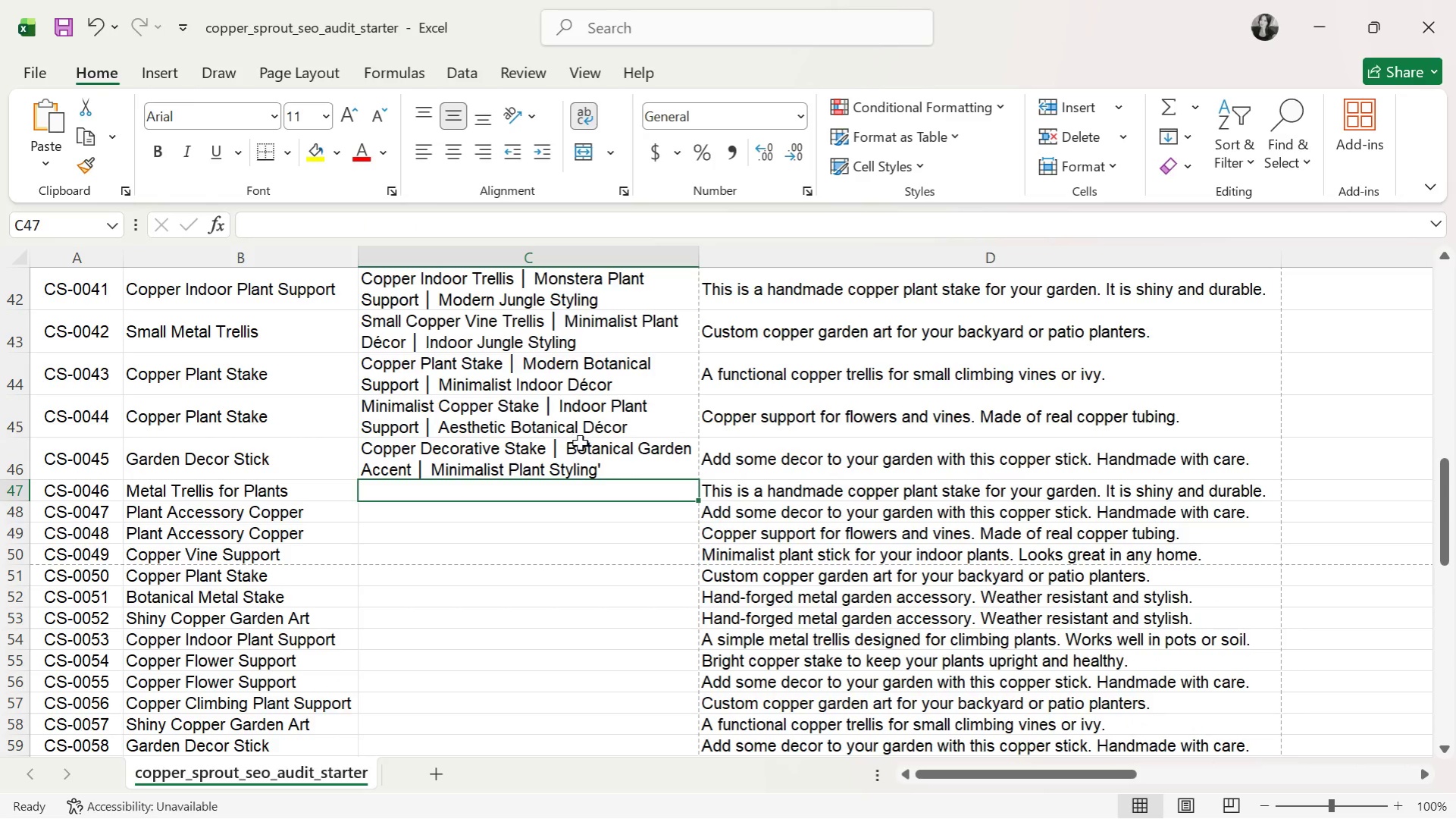 
double_click([626, 472])
 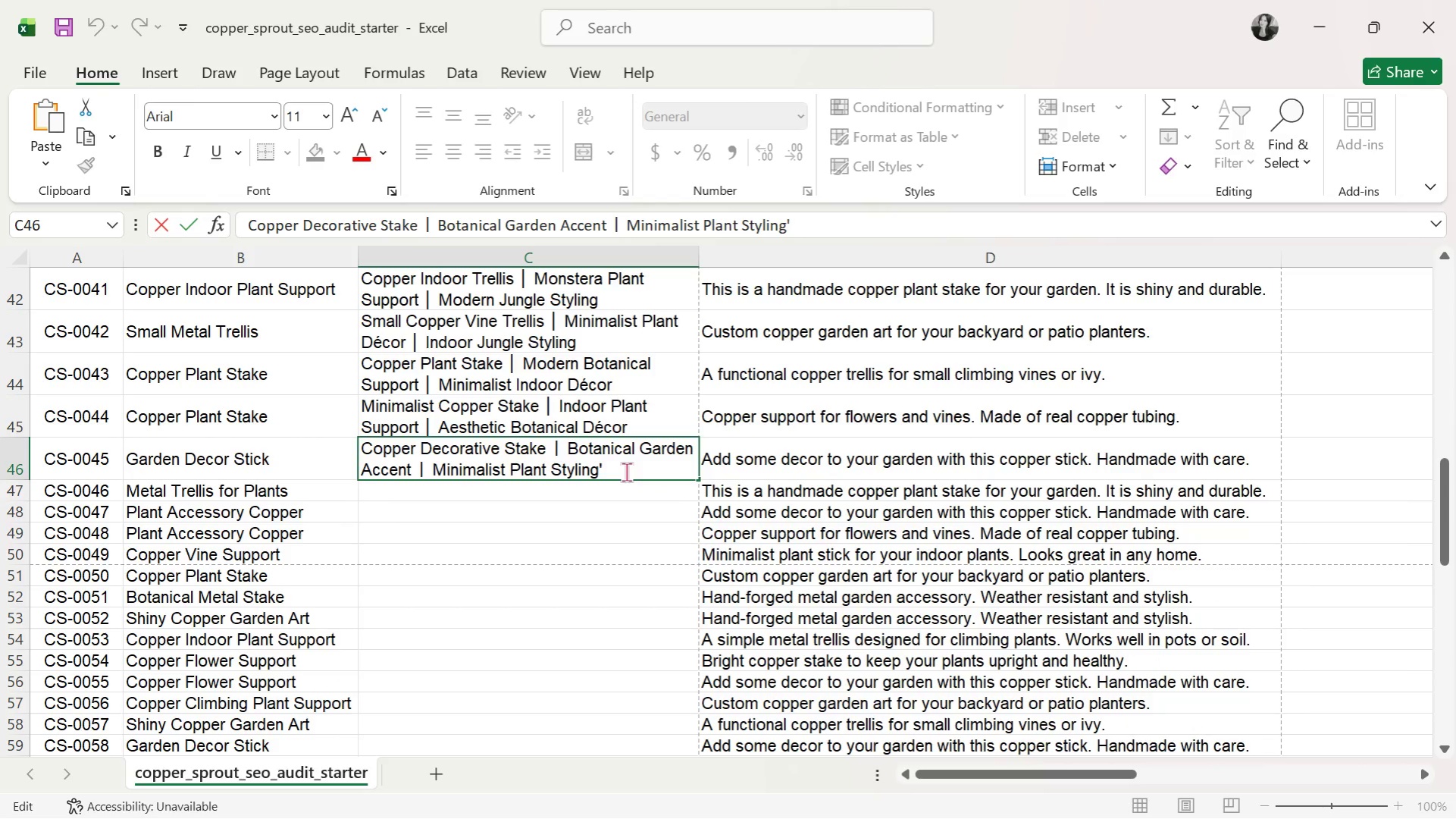 
key(Backspace)
 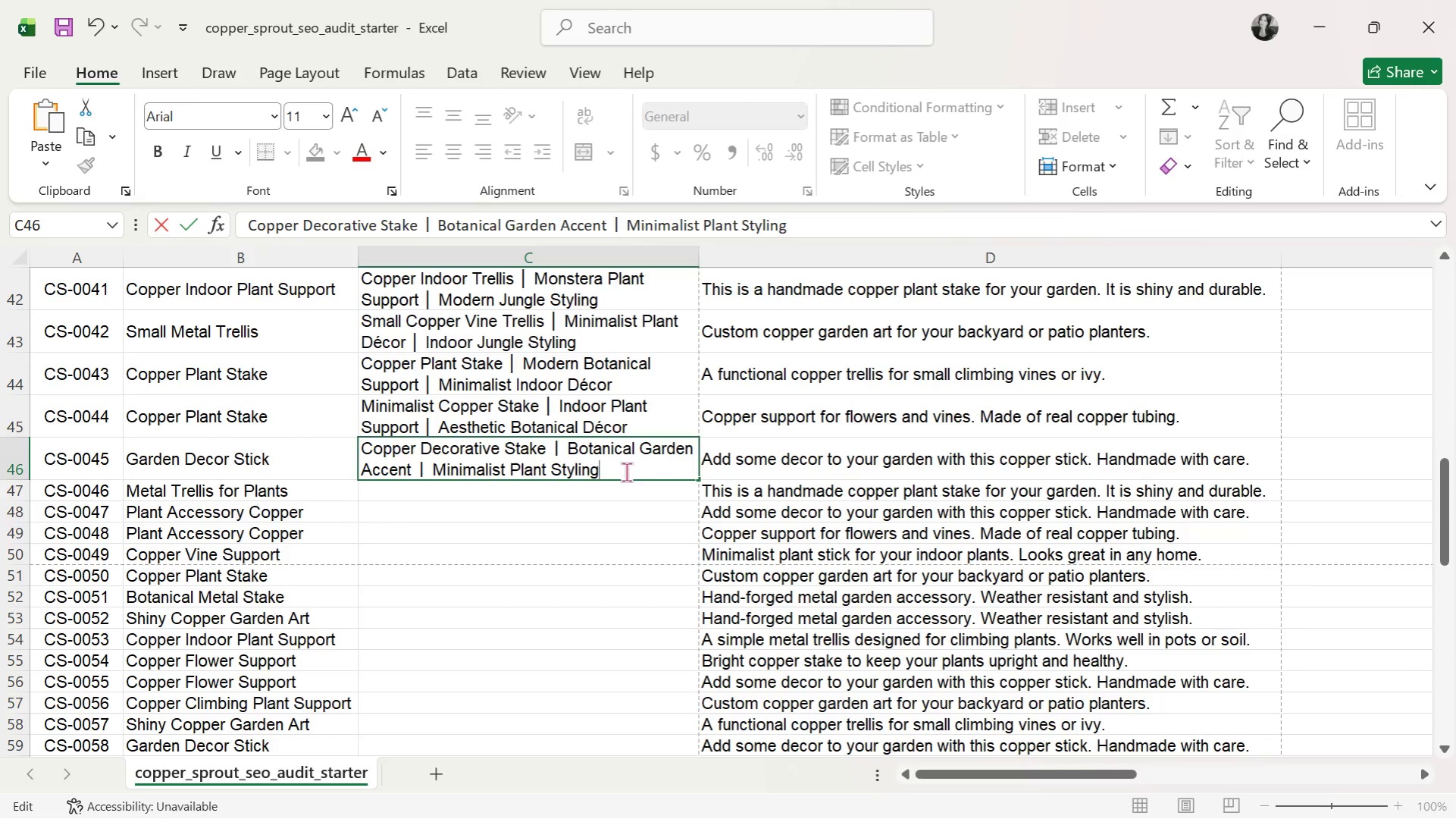 
key(Enter)
 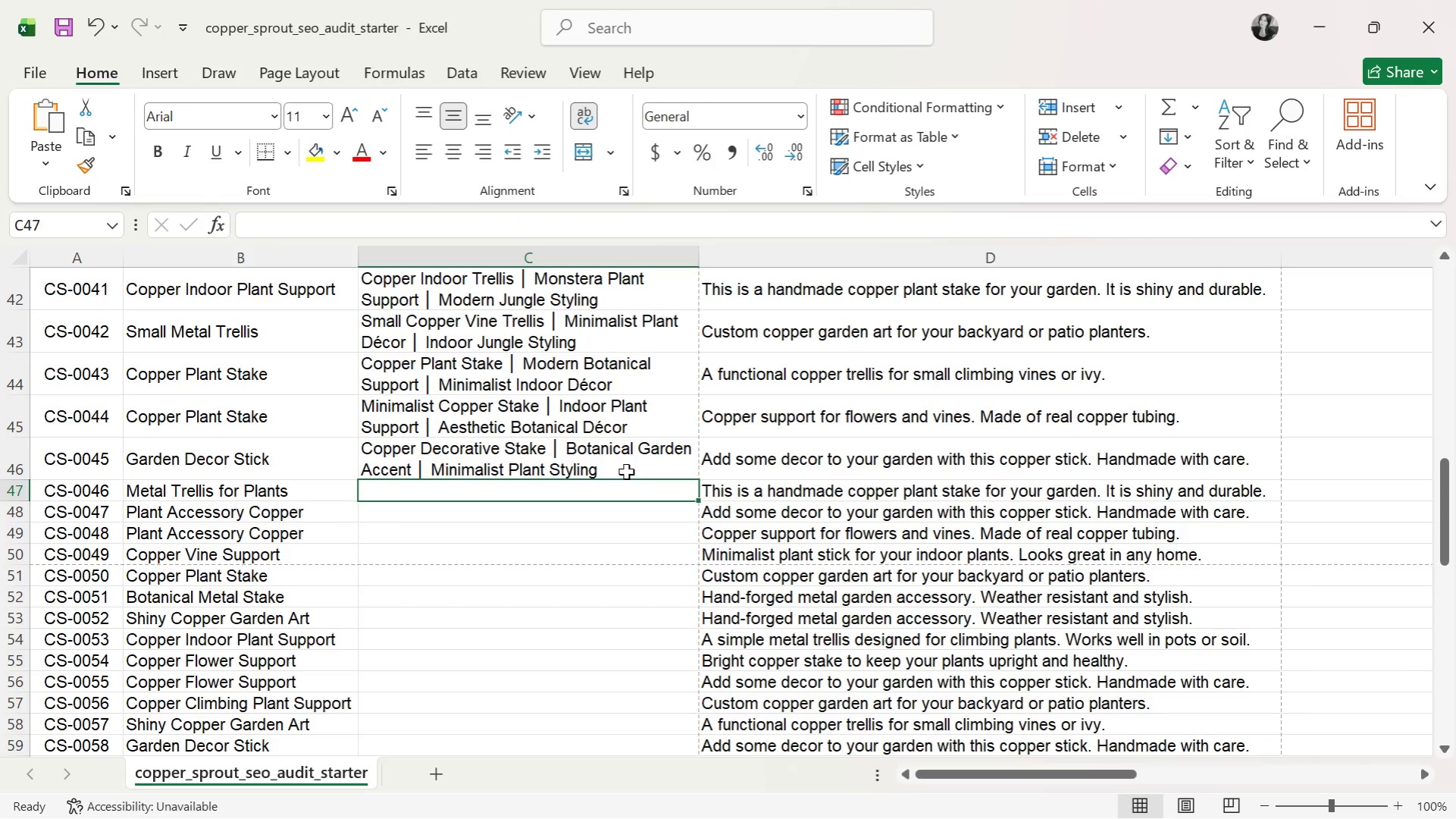 
wait(15.31)
 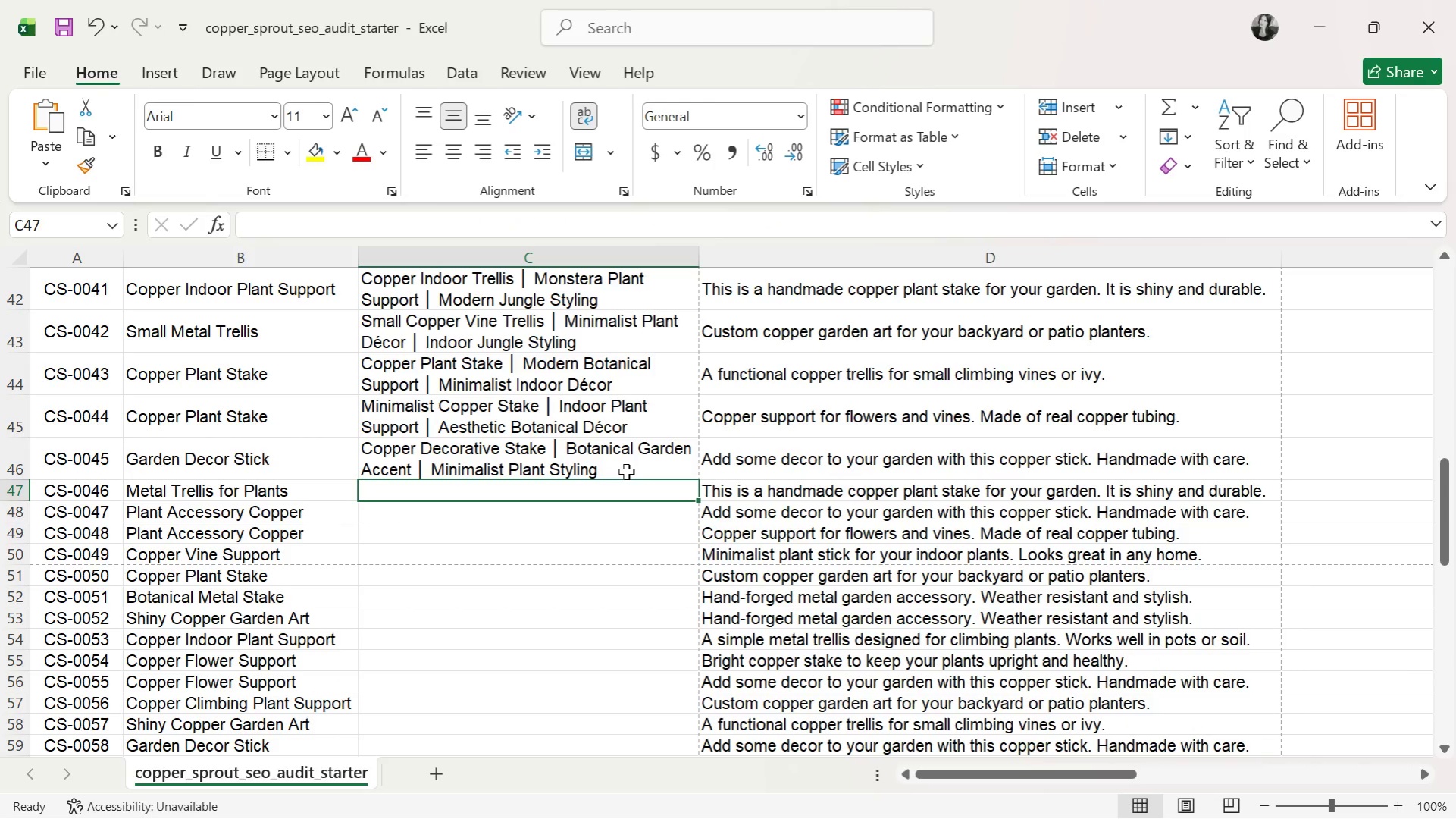 
left_click([519, 474])
 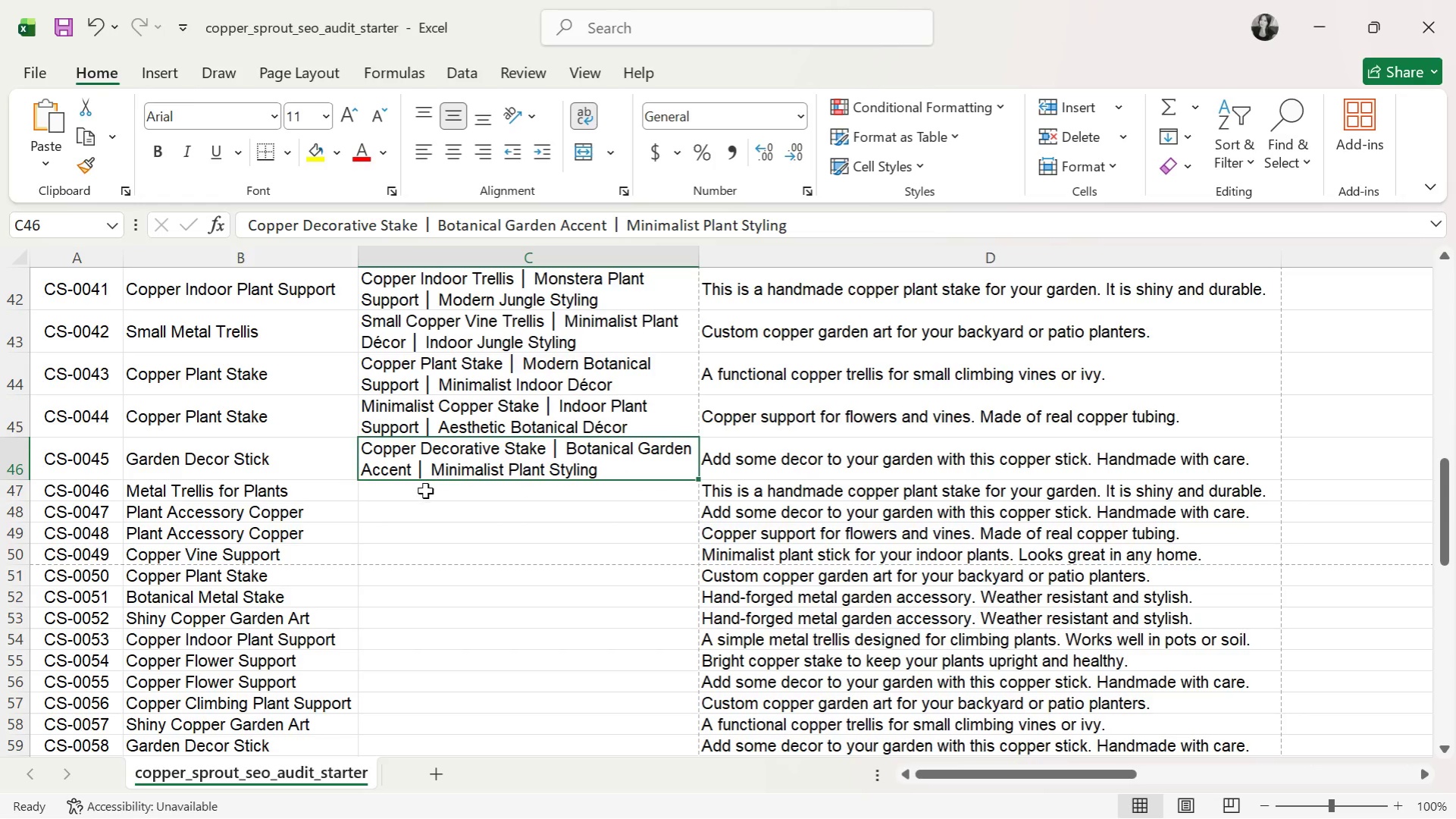 
wait(7.58)
 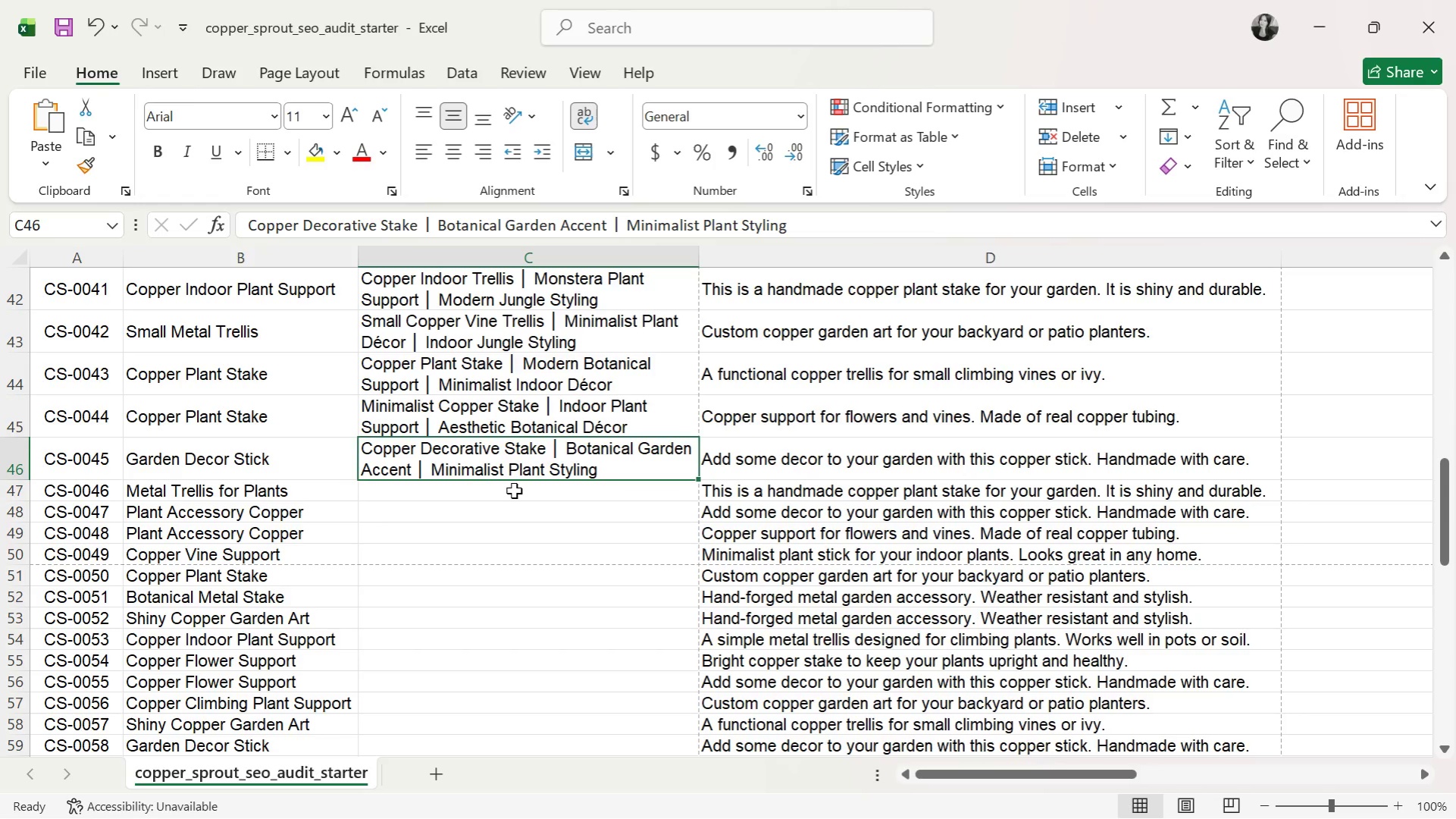 
left_click([427, 495])
 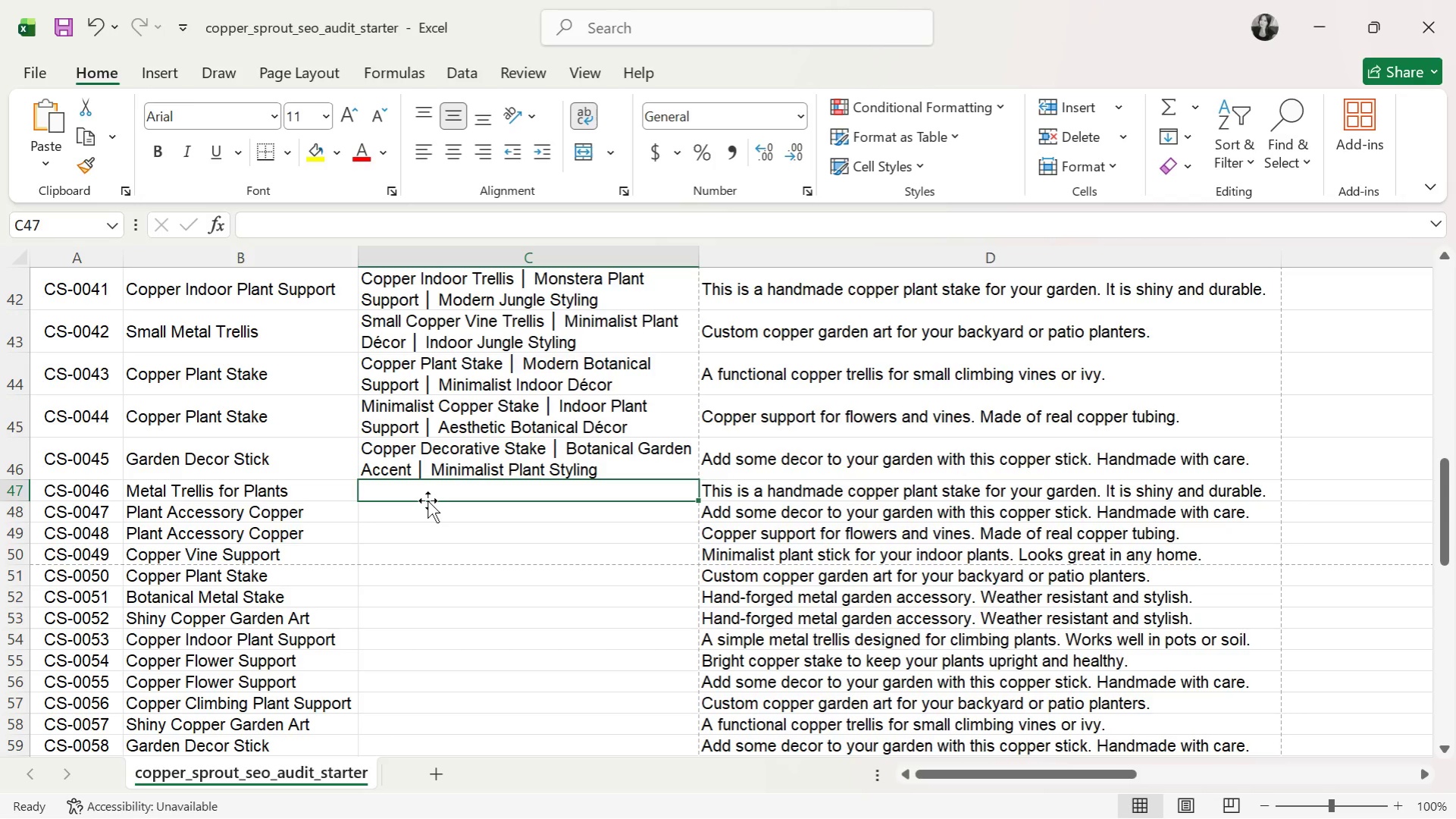 
type(Copper Climbing Trellis )
 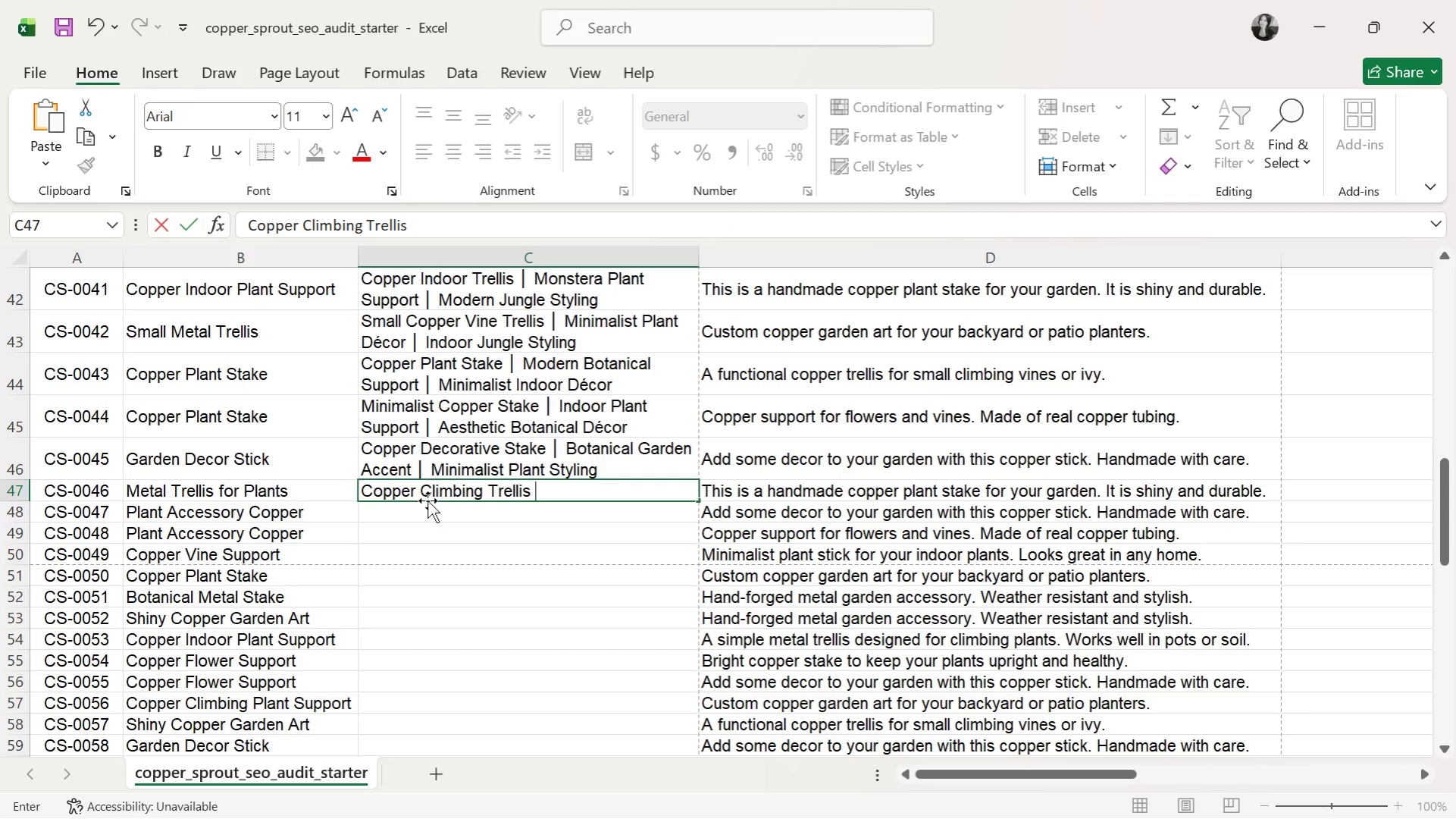 
key(Control+ControlLeft)
 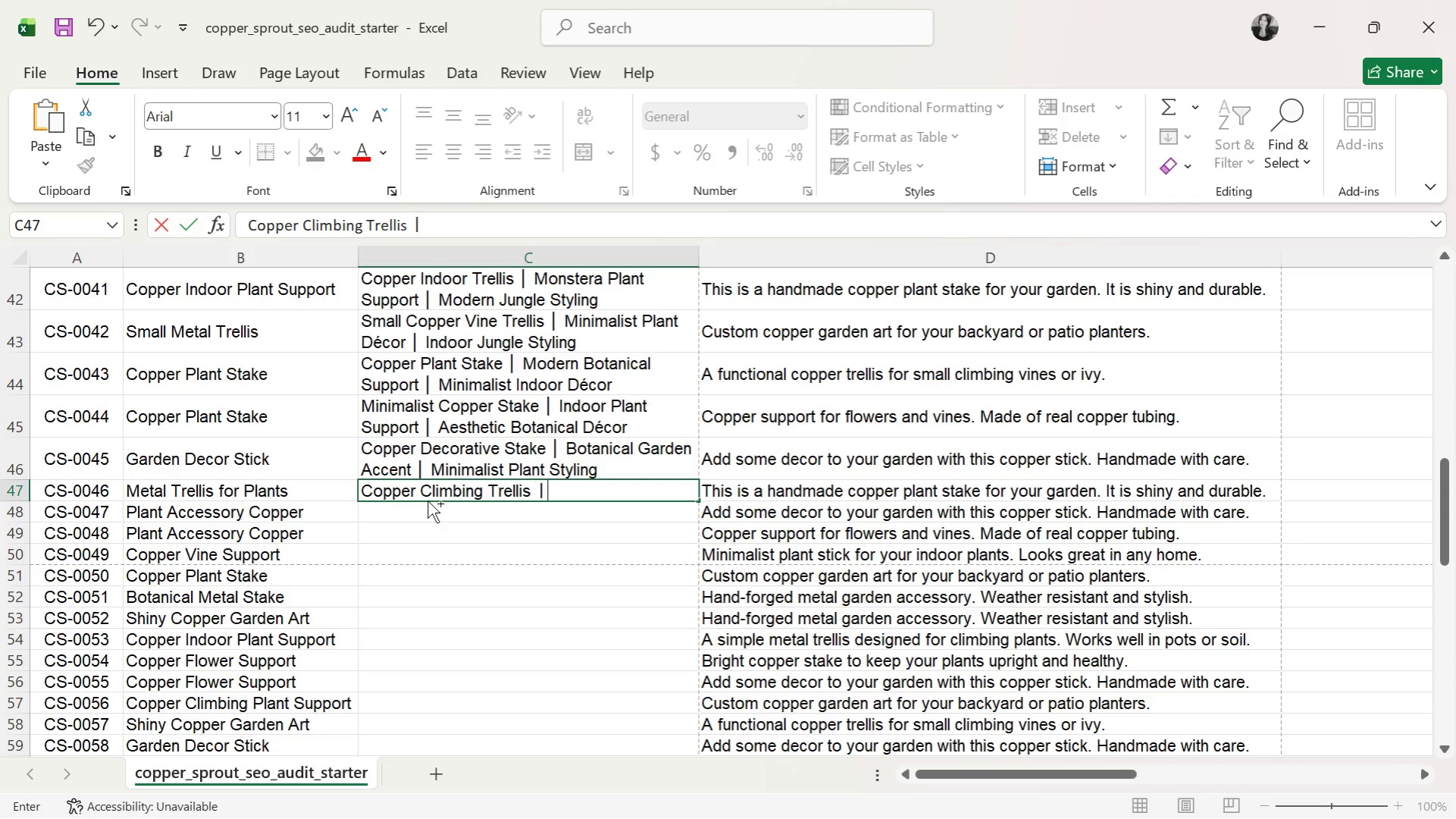 
key(Control+V)
 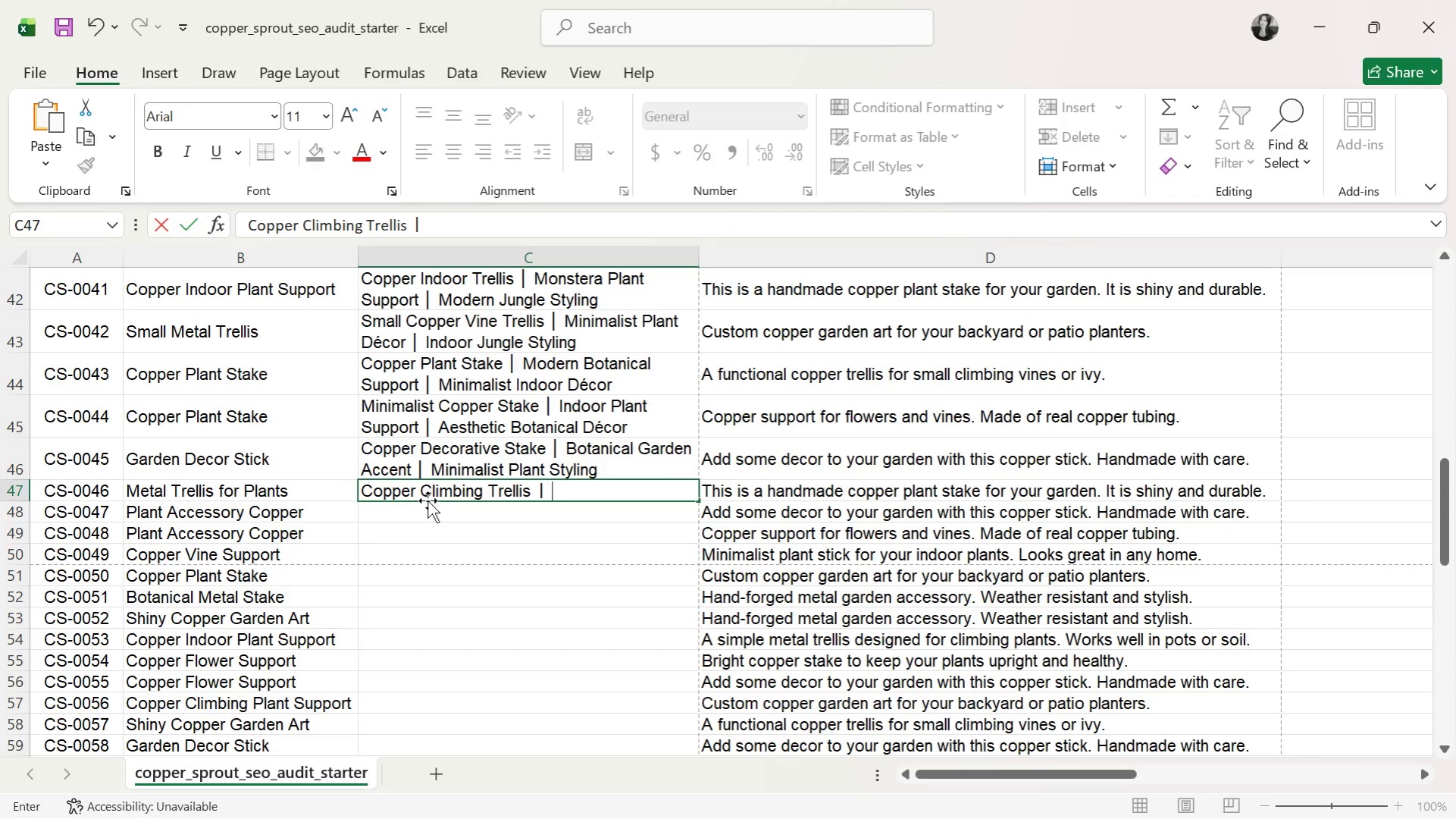 
type( Minimalist Plant Support )
 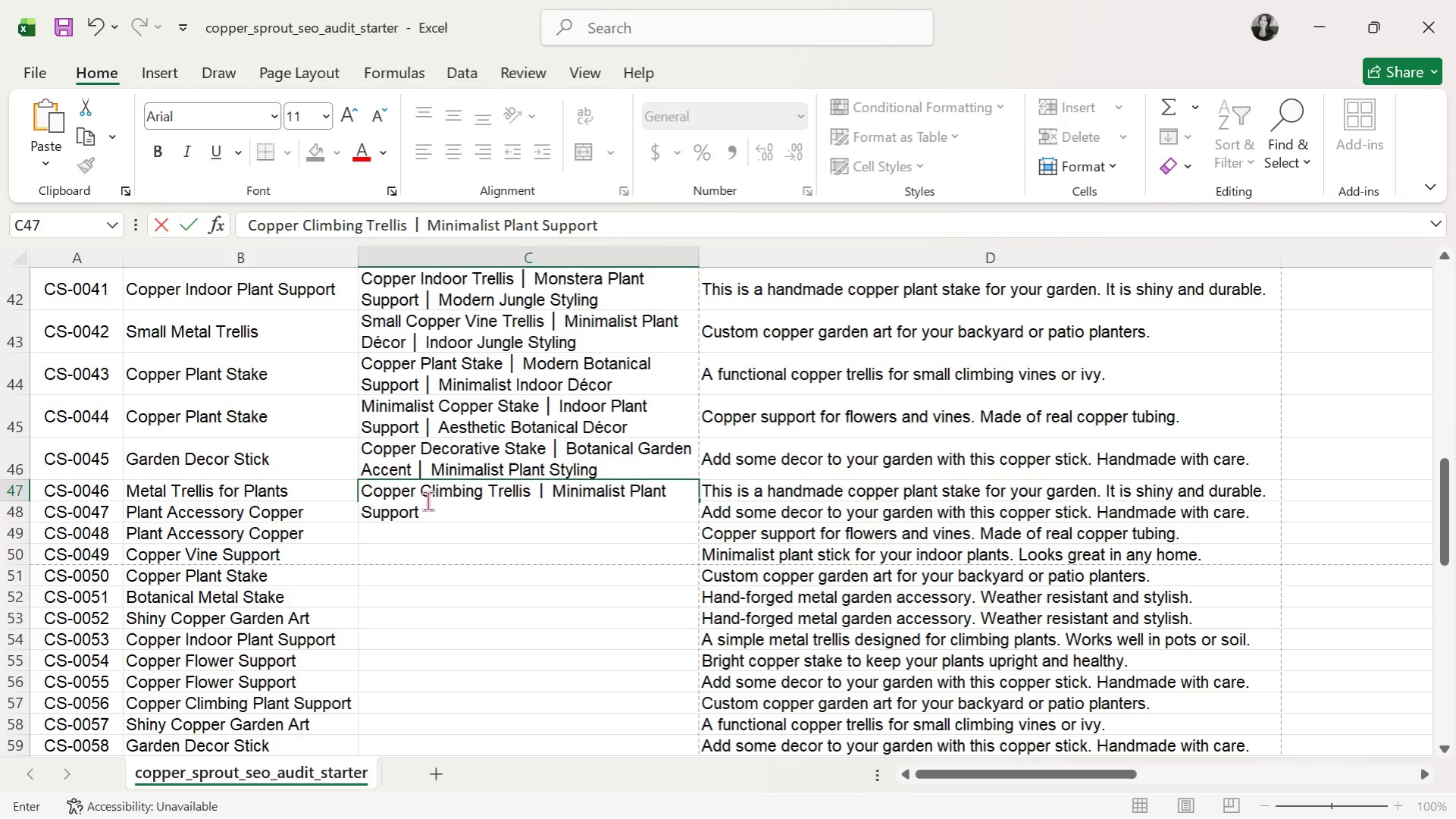 
key(Control+ControlLeft)
 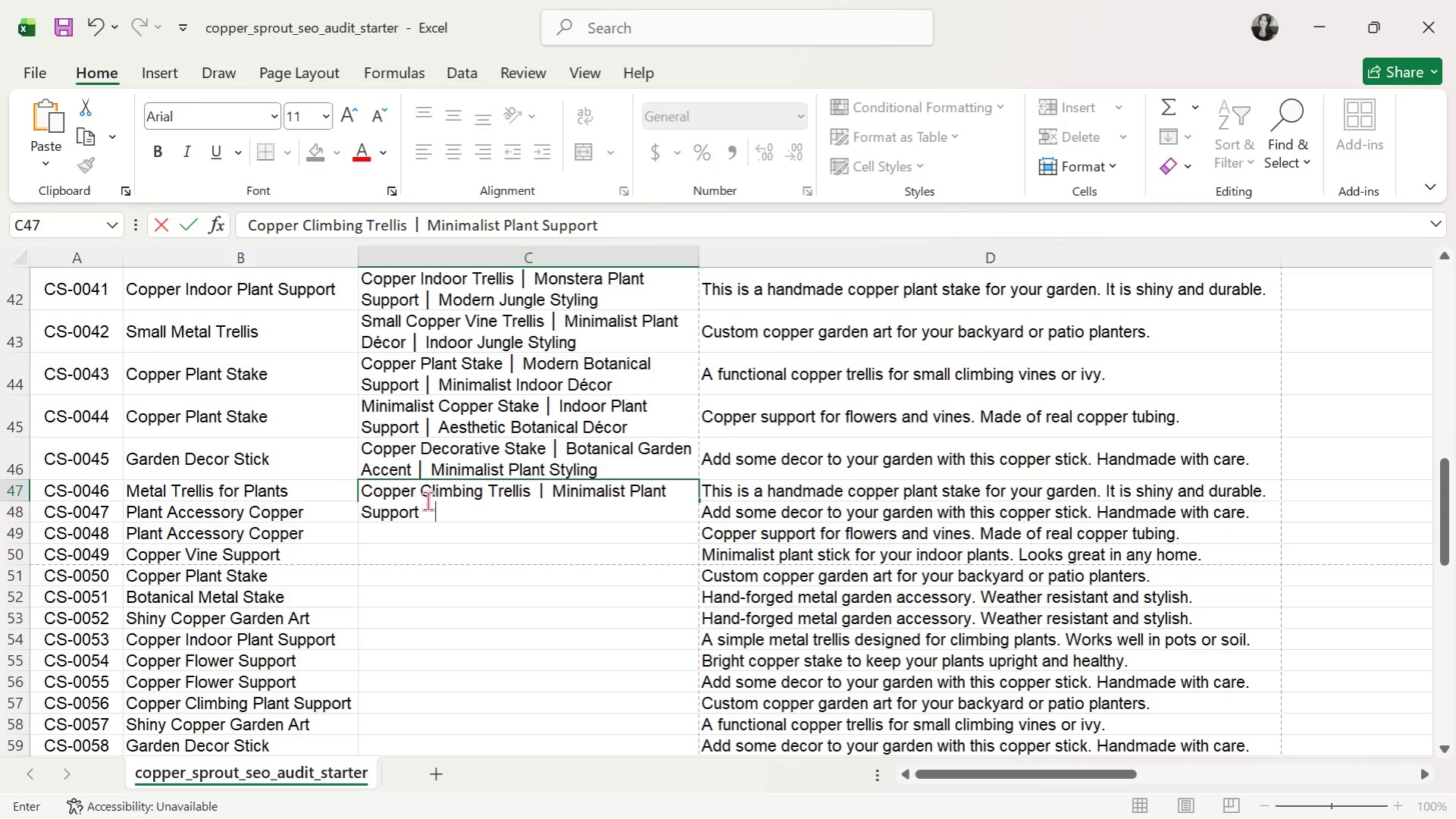 
key(Control+V)
 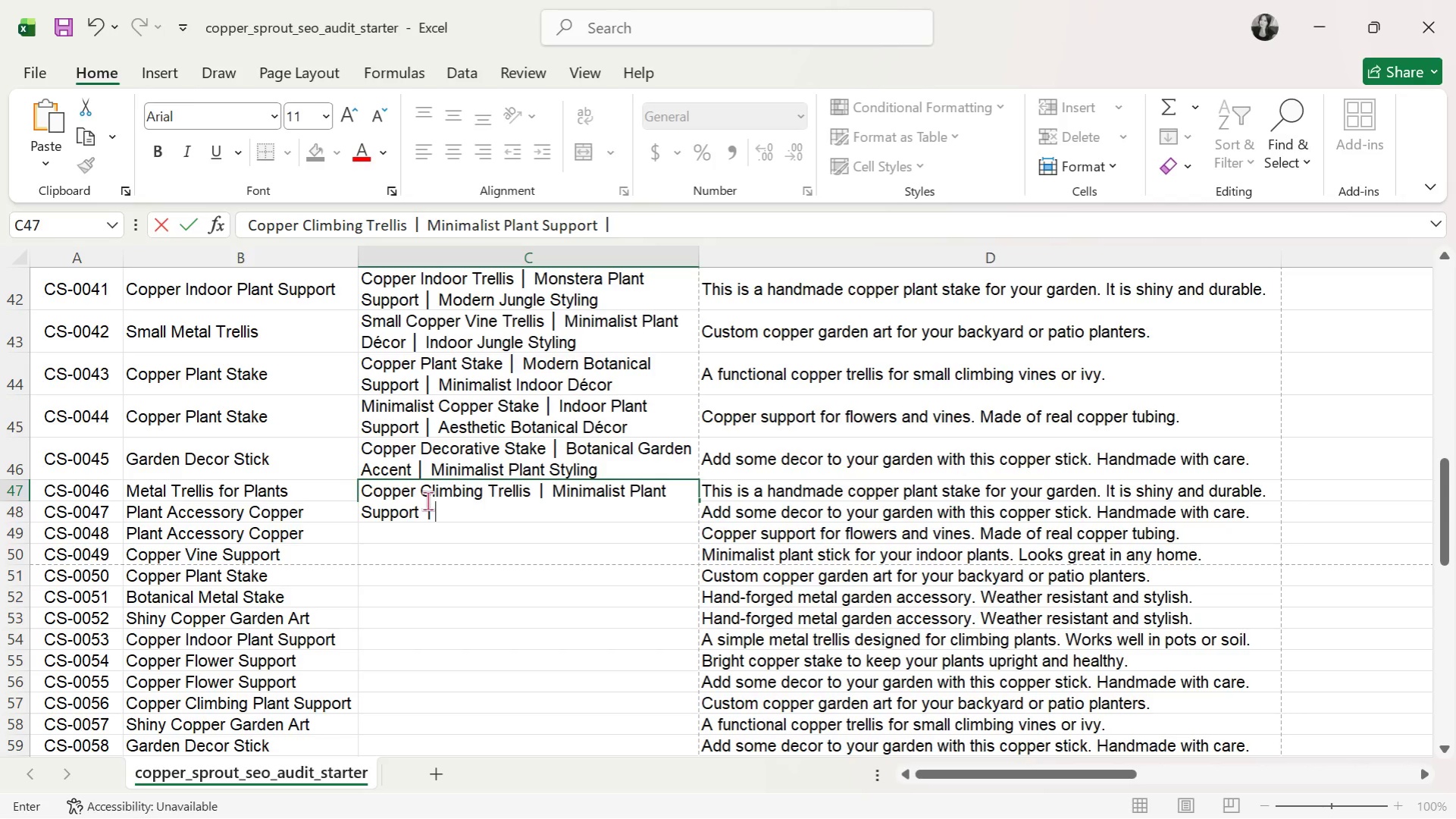 
type( Indoor Jungle Decor)
 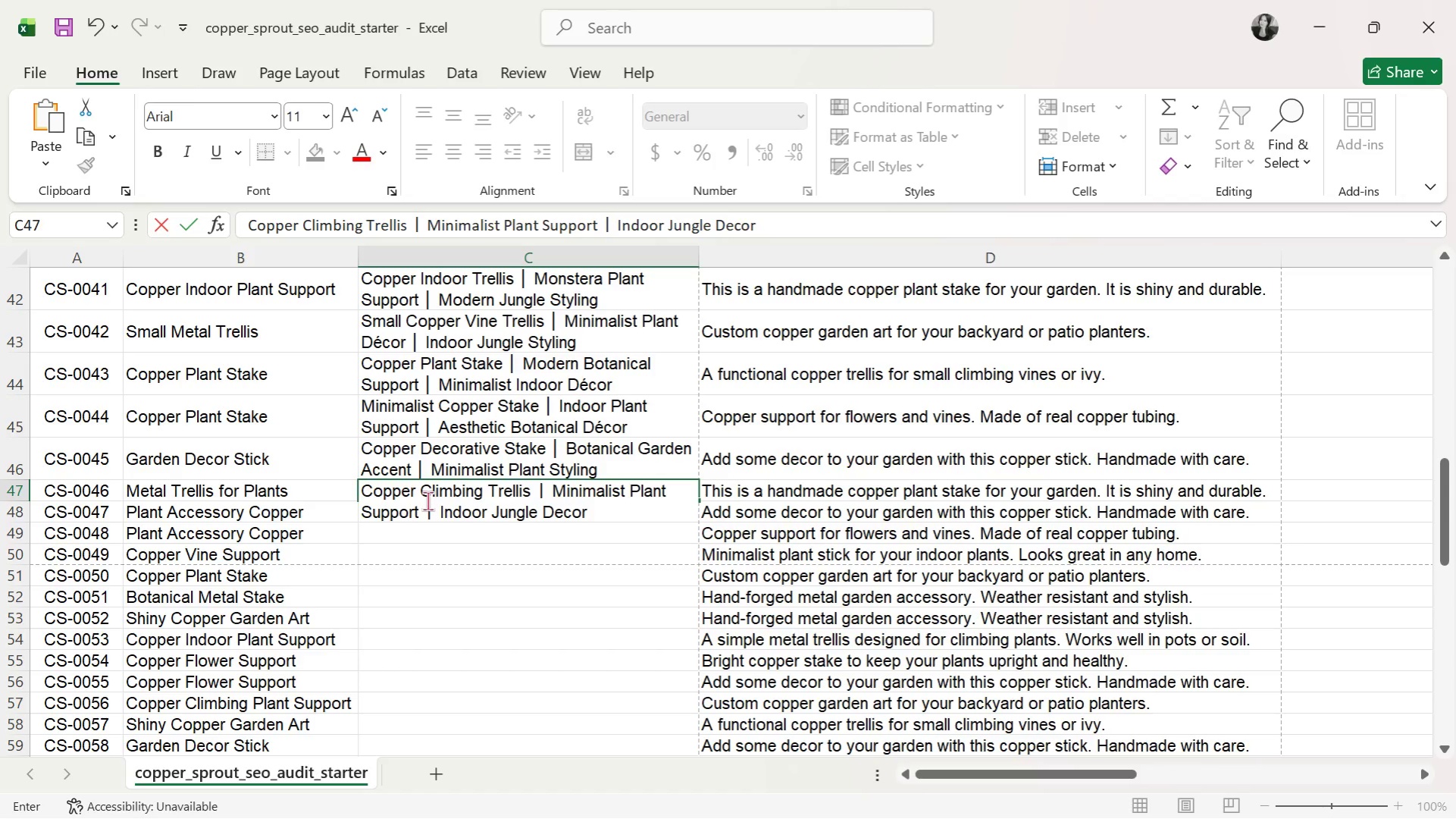 
key(Enter)
 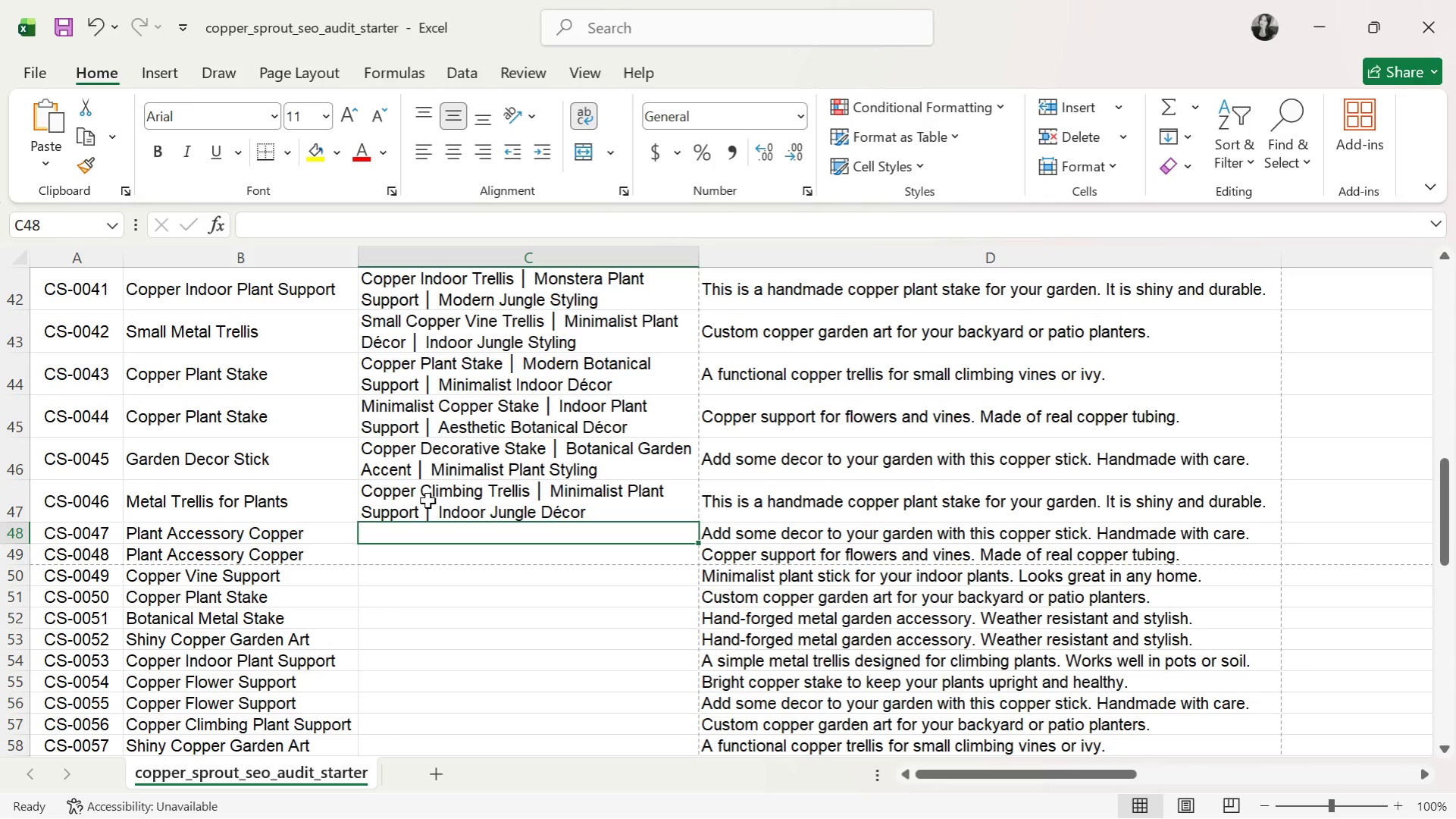 
wait(6.77)
 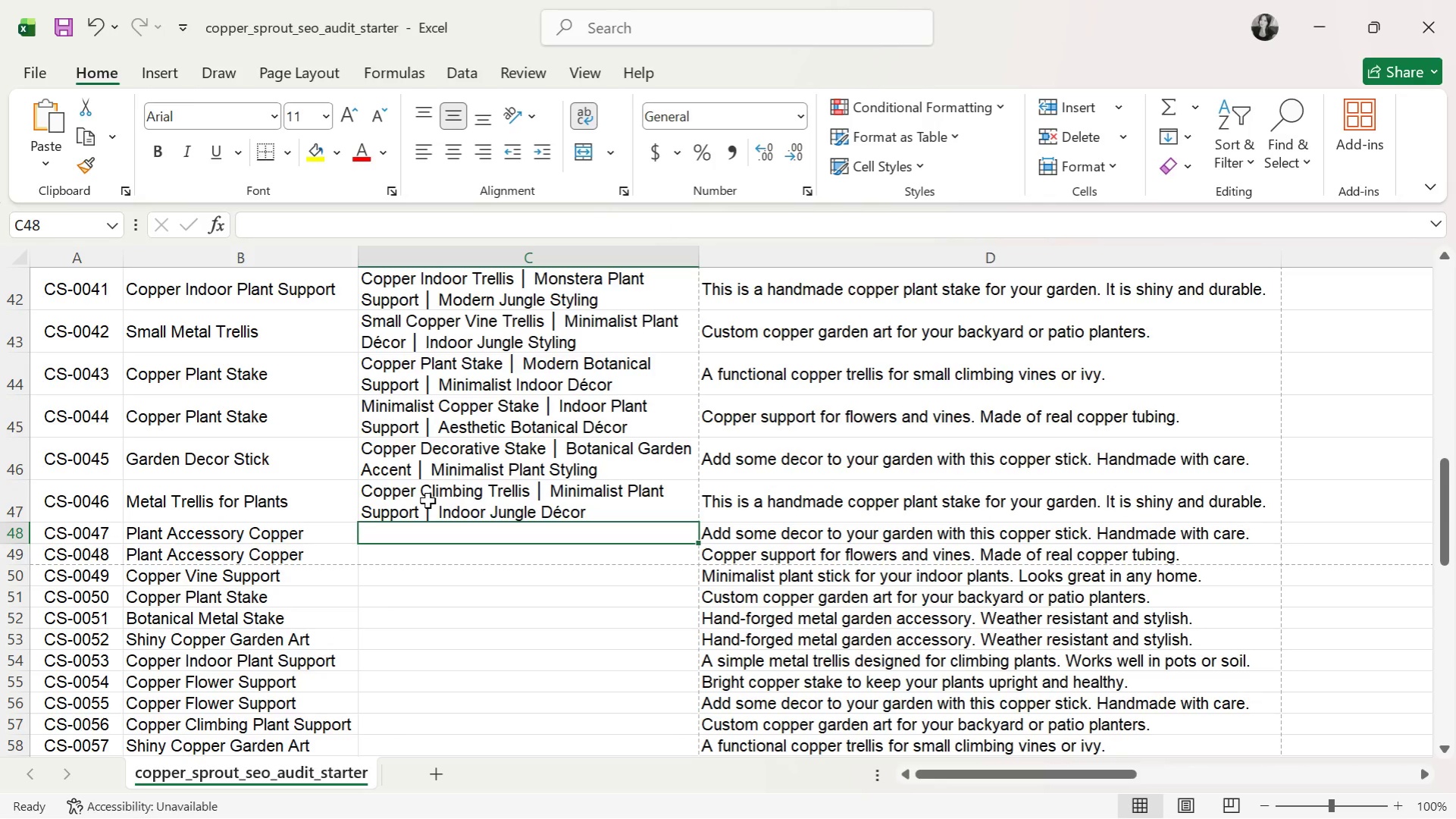 
type(Copper Plant Accessory )
 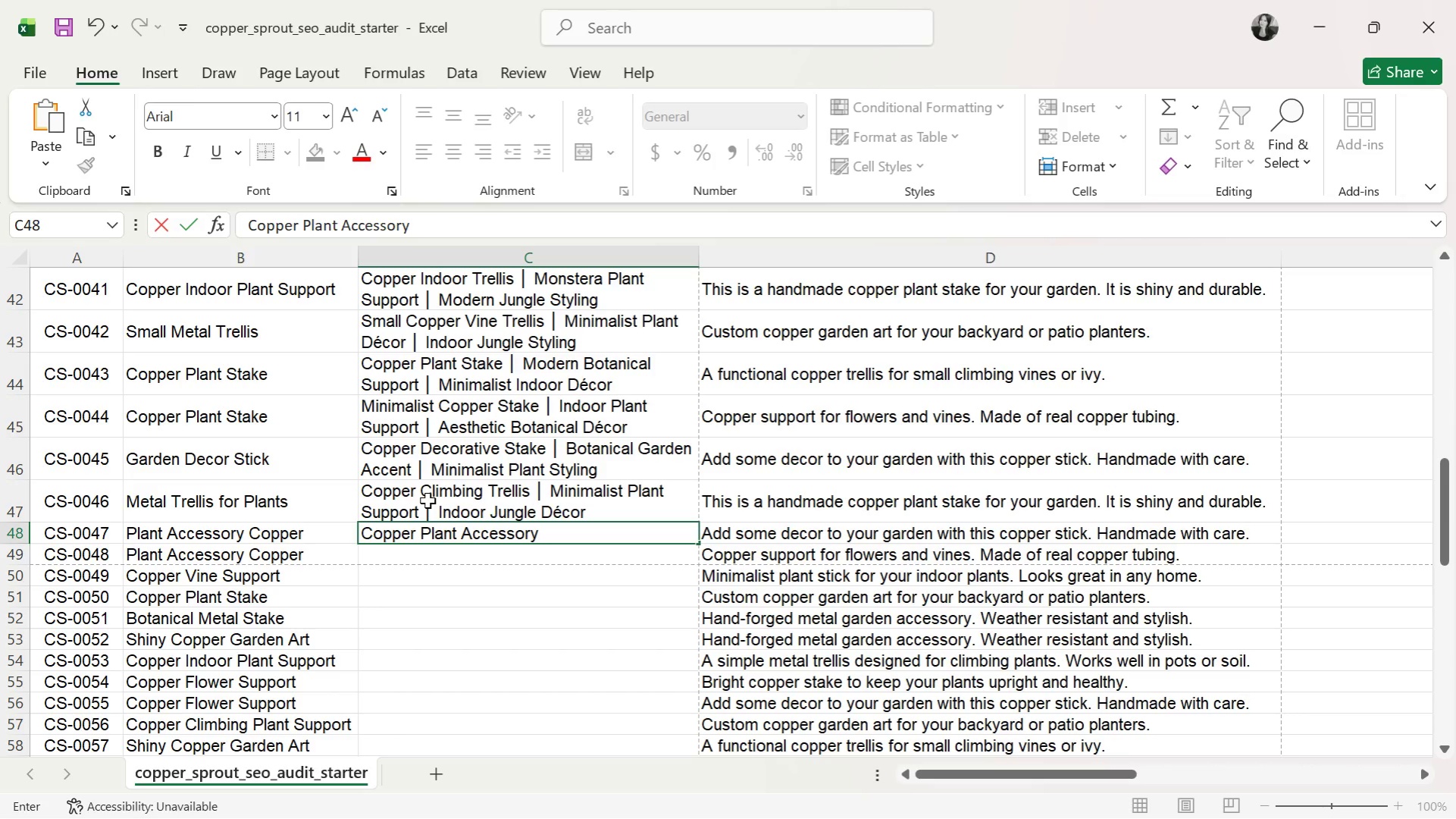 
key(Control+ControlLeft)
 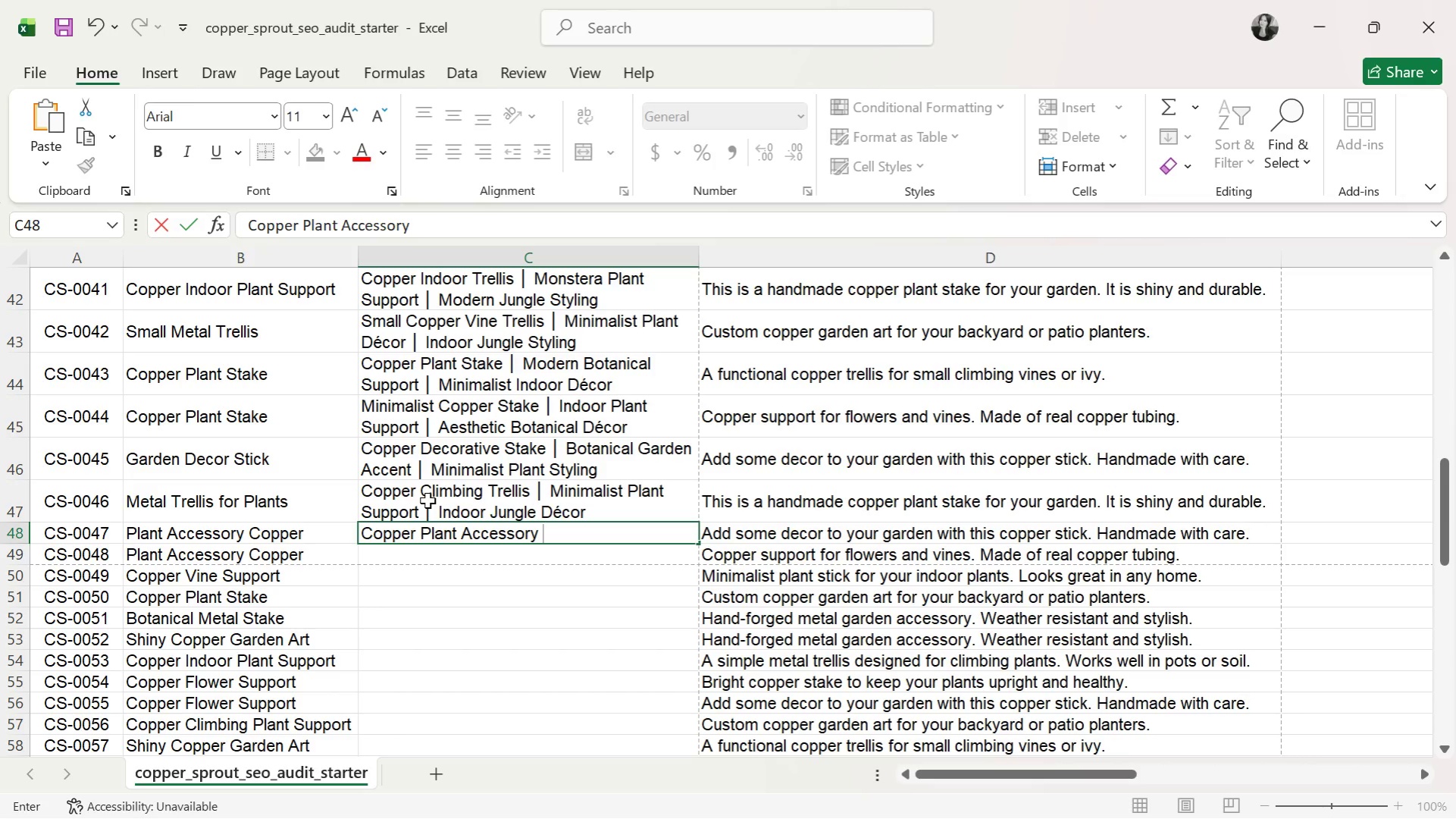 
key(Control+V)
 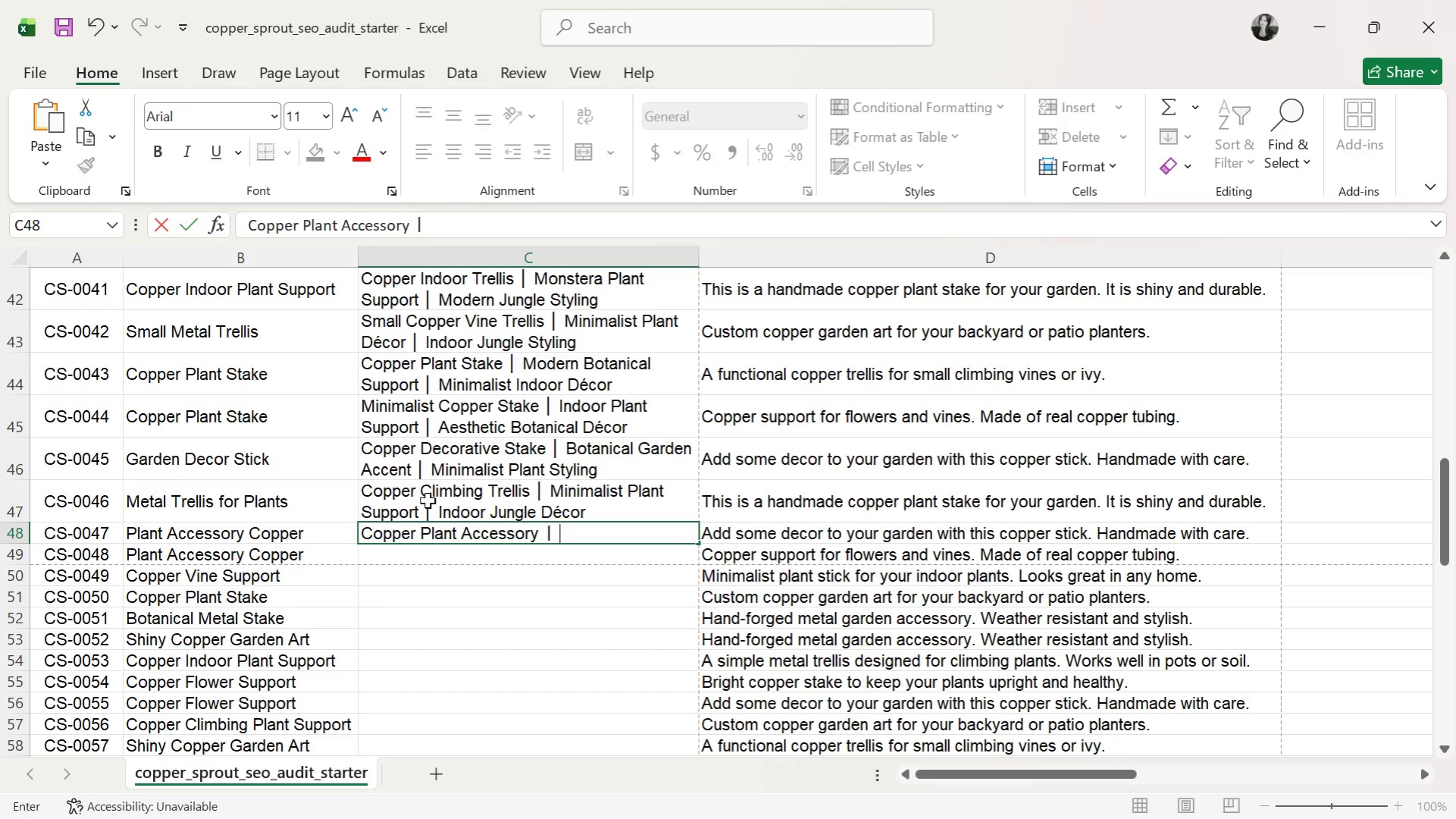 
type( Modern Botanical Decor )
 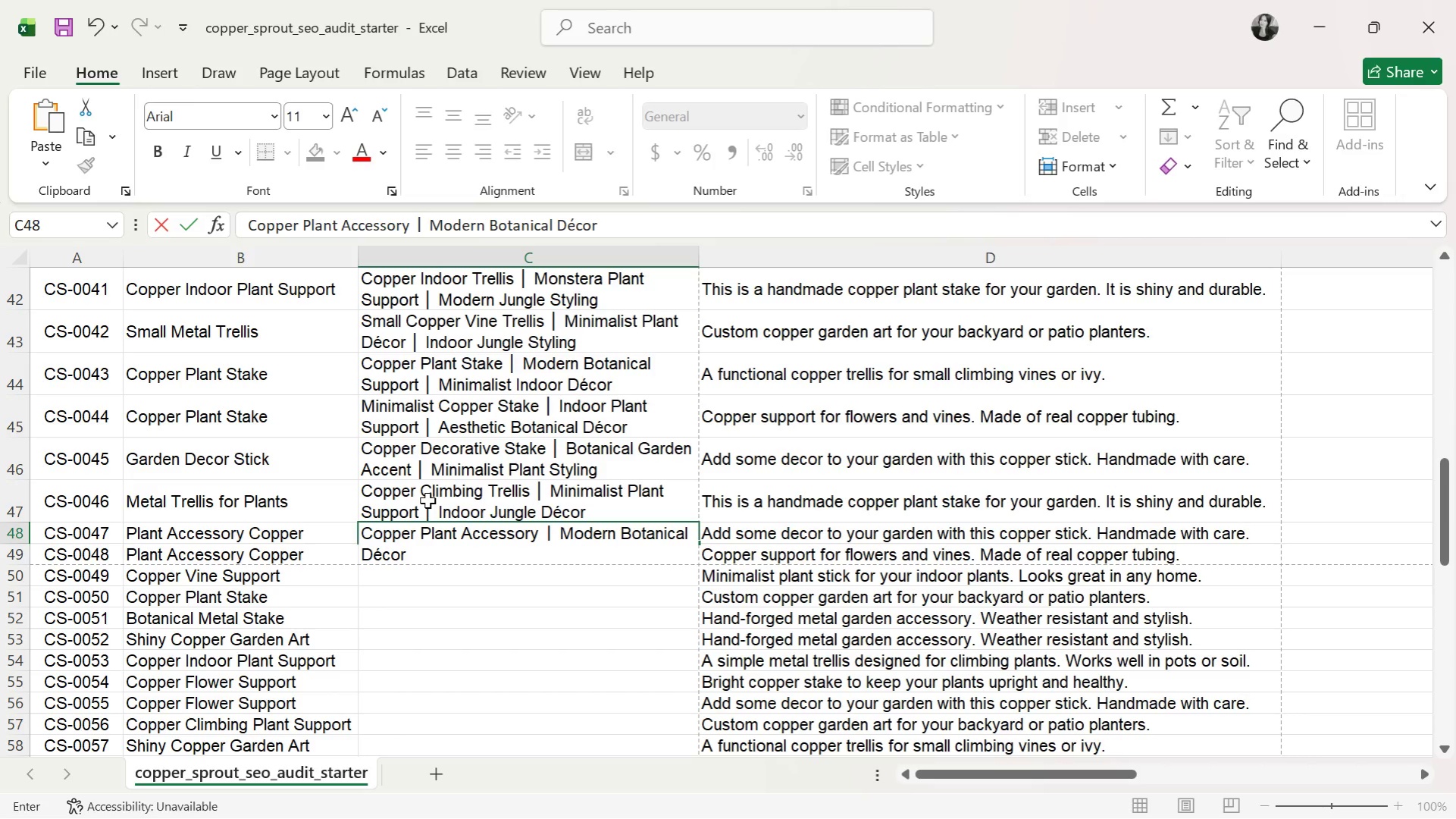 
key(Control+ControlLeft)
 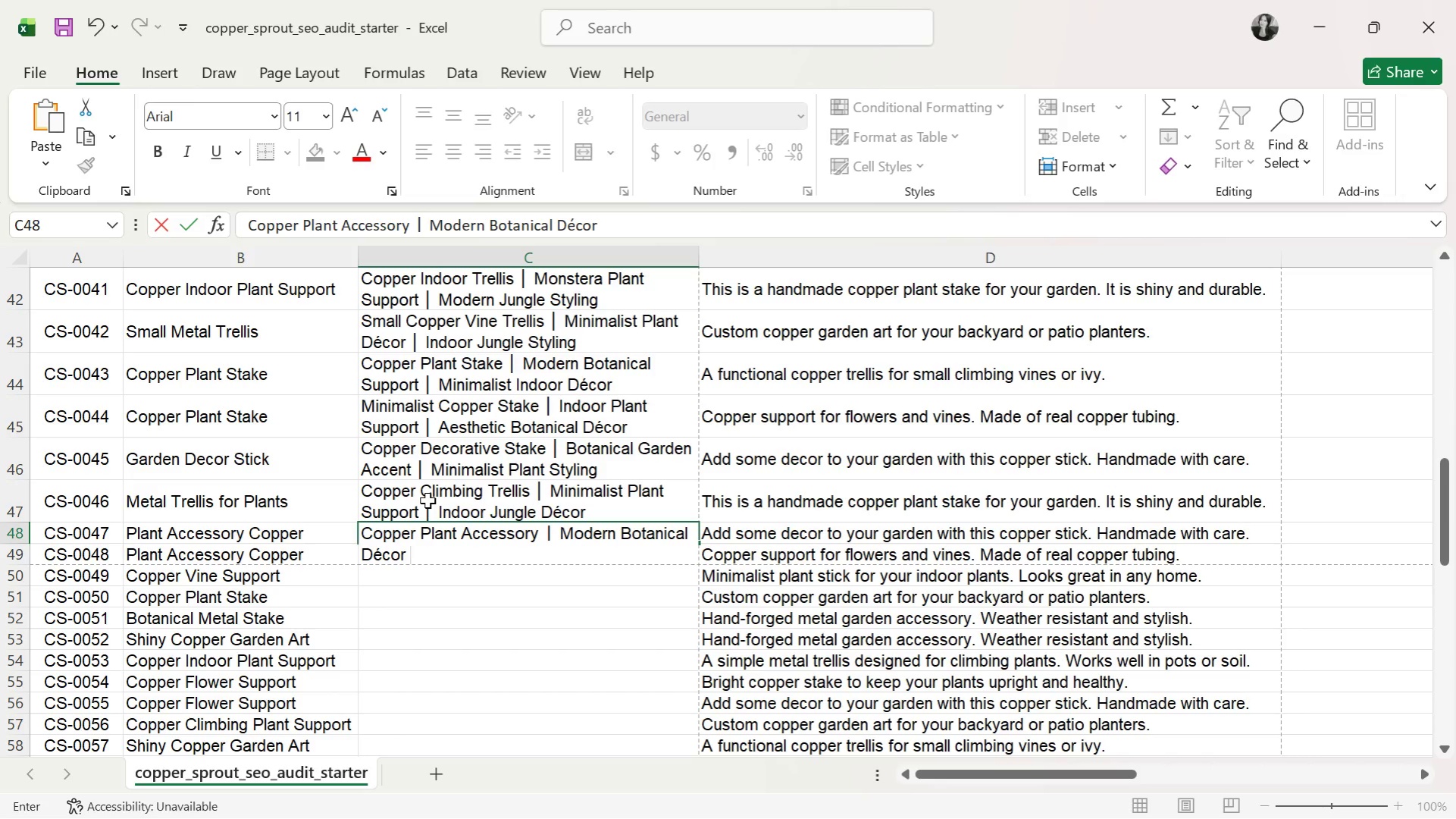 
key(Control+V)
 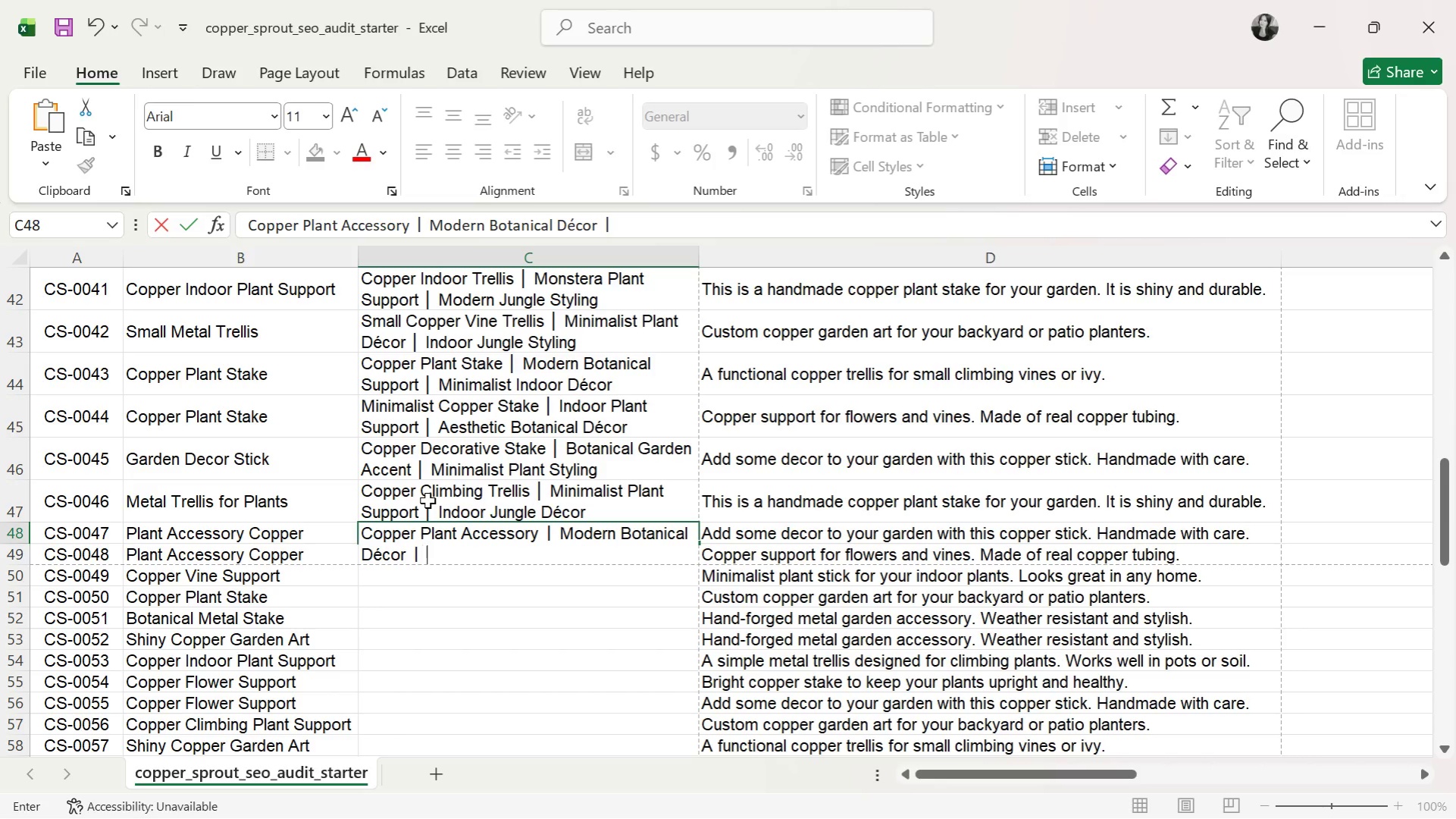 
type( Minimalist Sg)
key(Backspace)
type(helf Styling)
 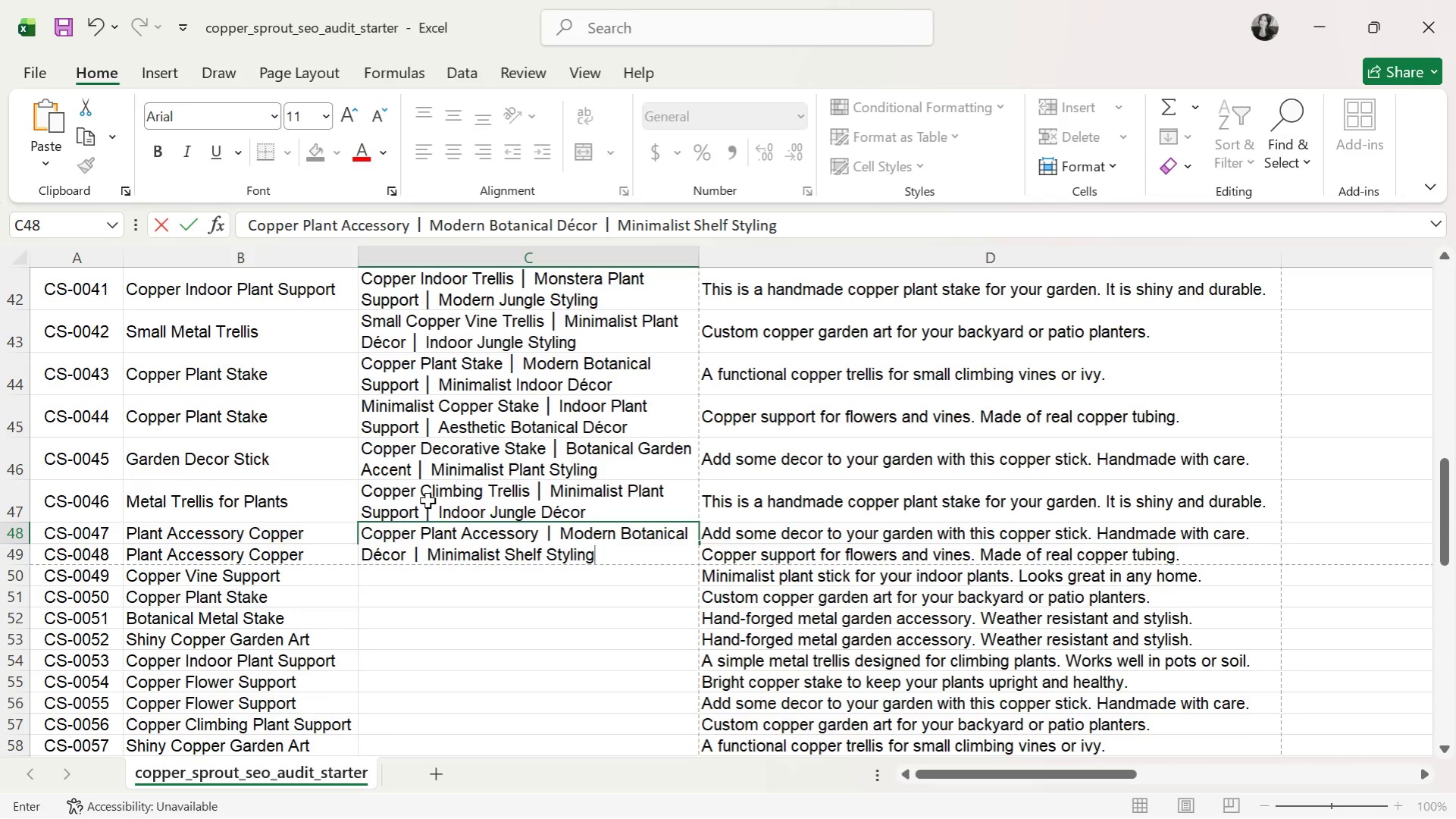 
key(Enter)
 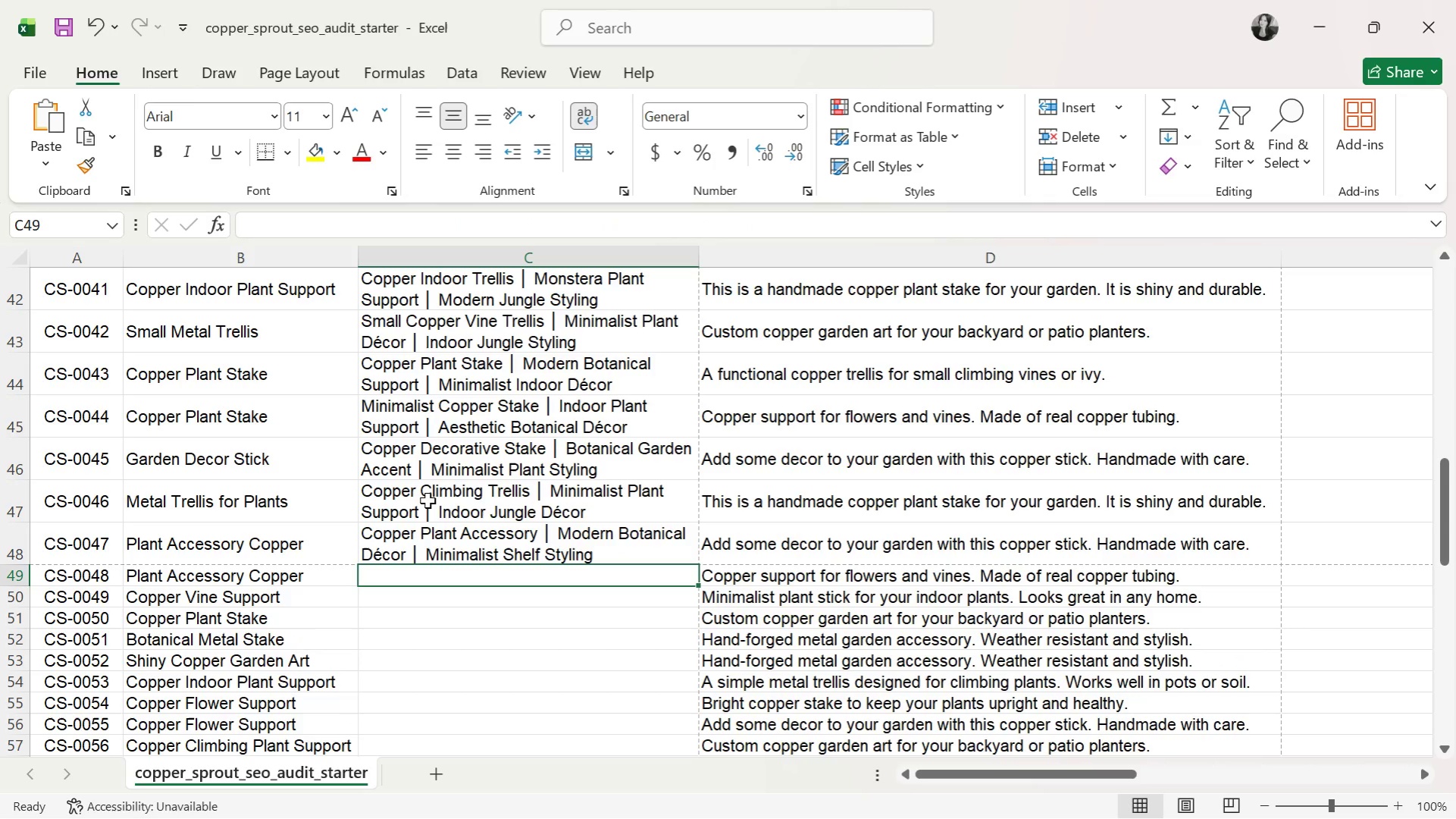 
wait(6.91)
 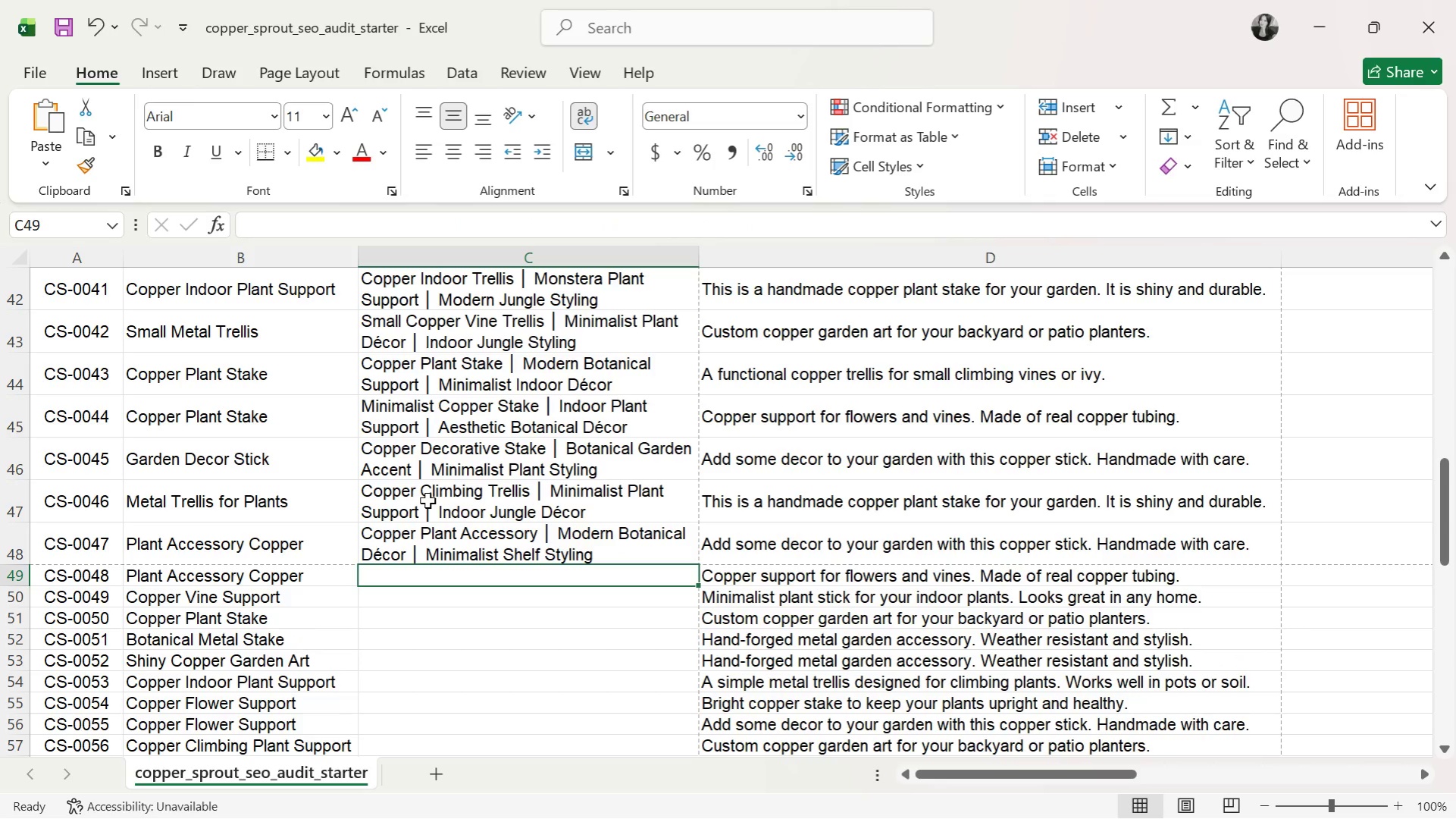 
scroll: coordinate [397, 576], scroll_direction: down, amount: 1.0
 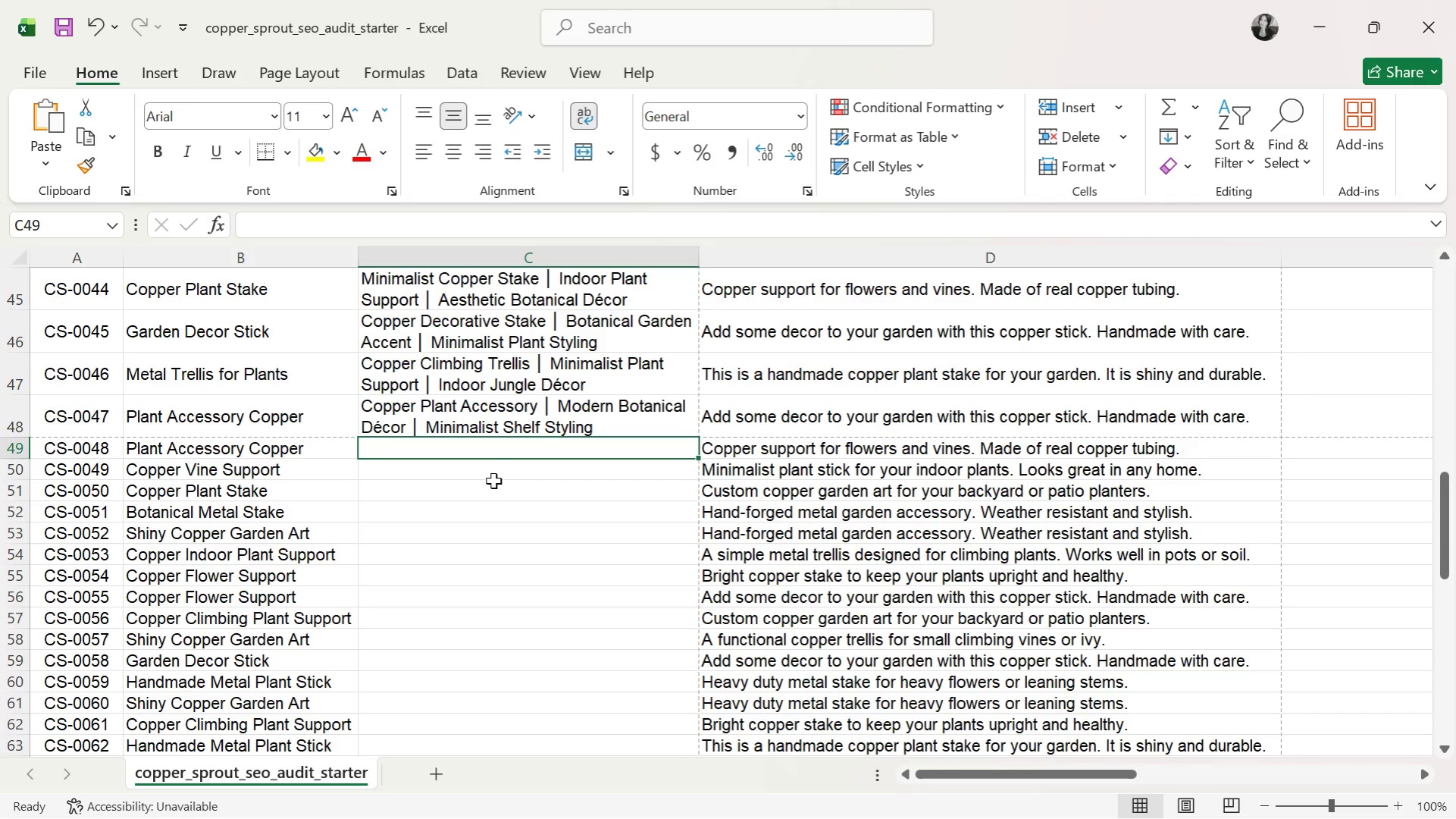 
double_click([469, 444])
 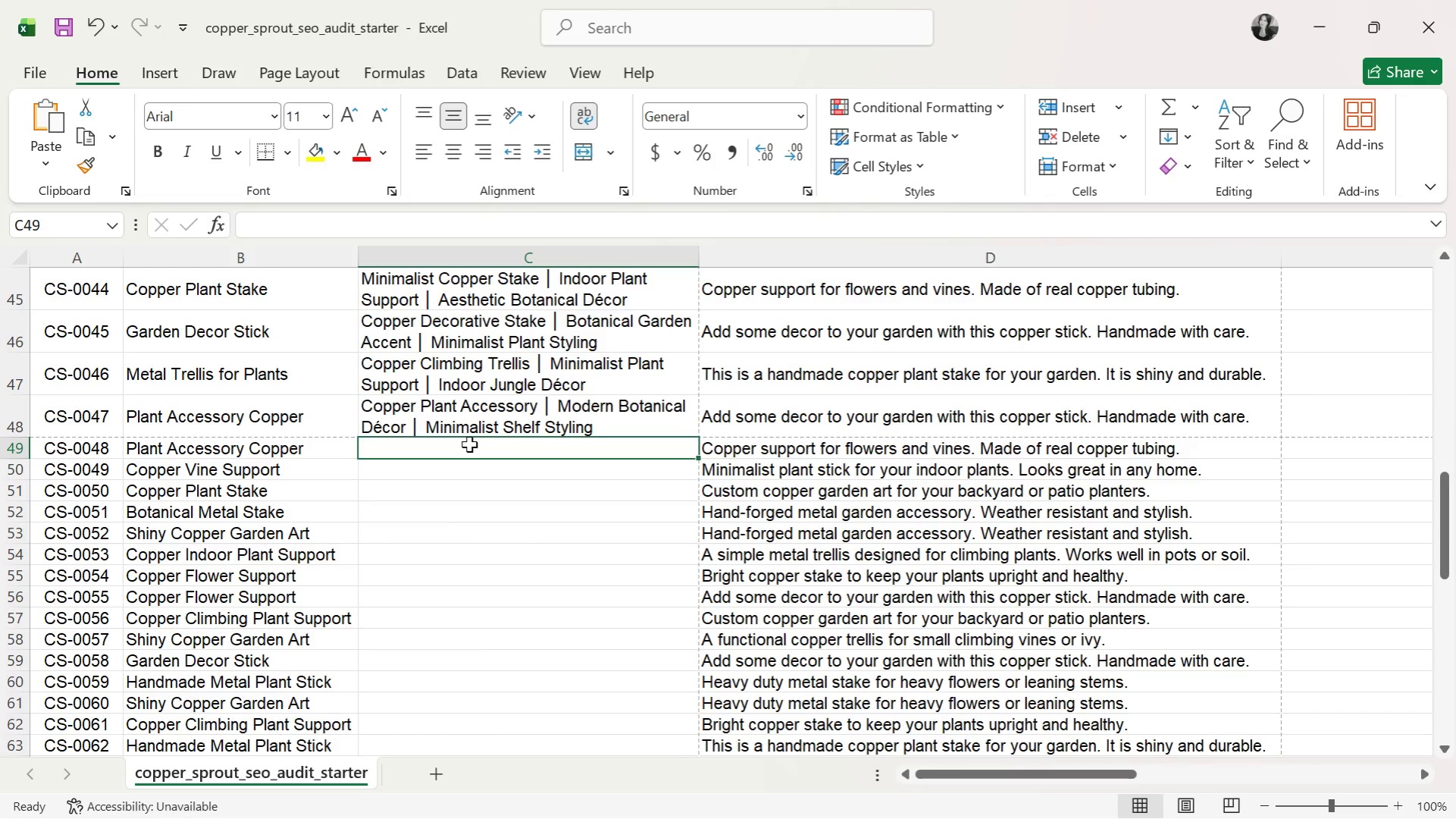 
triple_click([469, 444])
 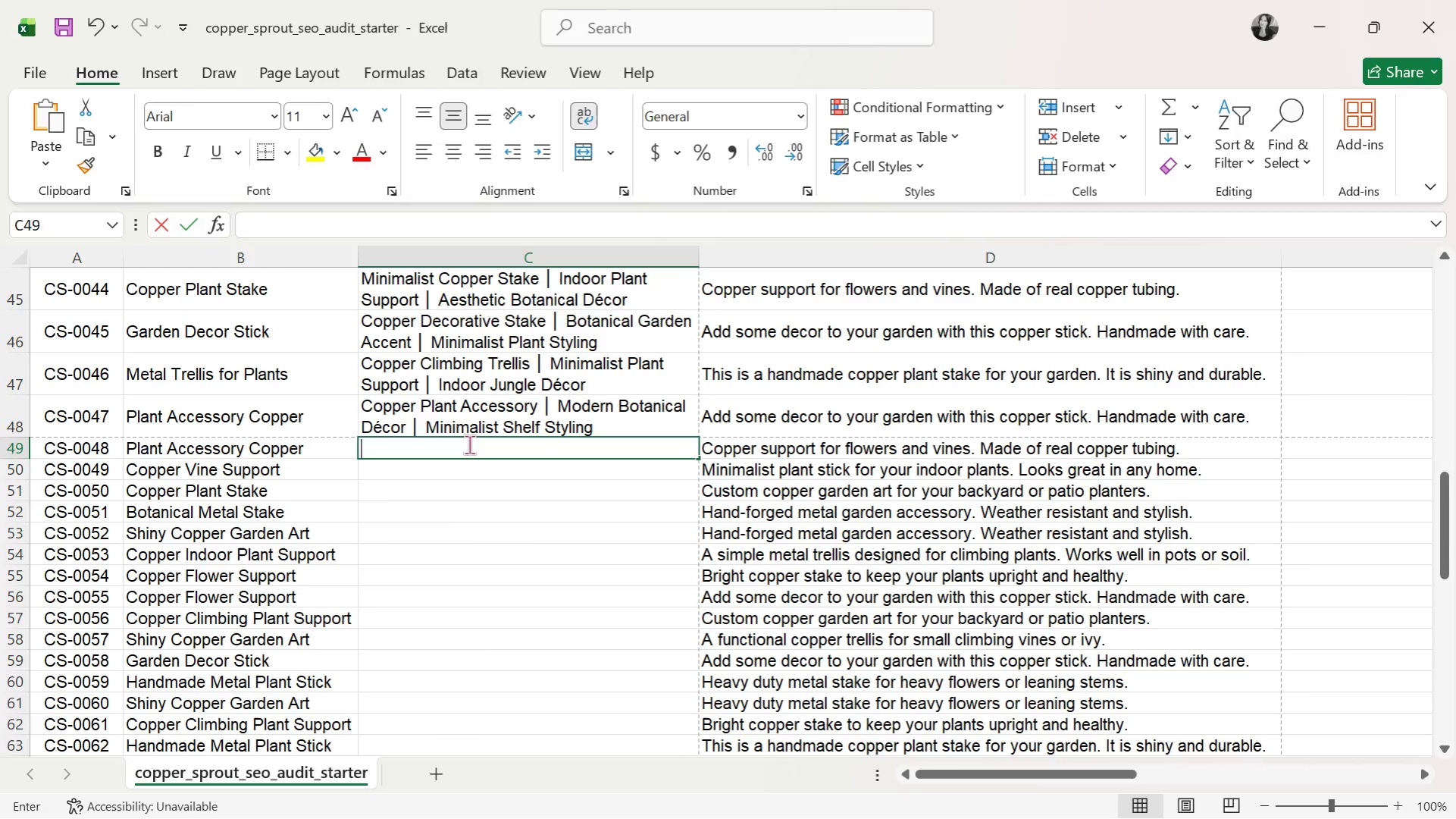 
triple_click([469, 444])
 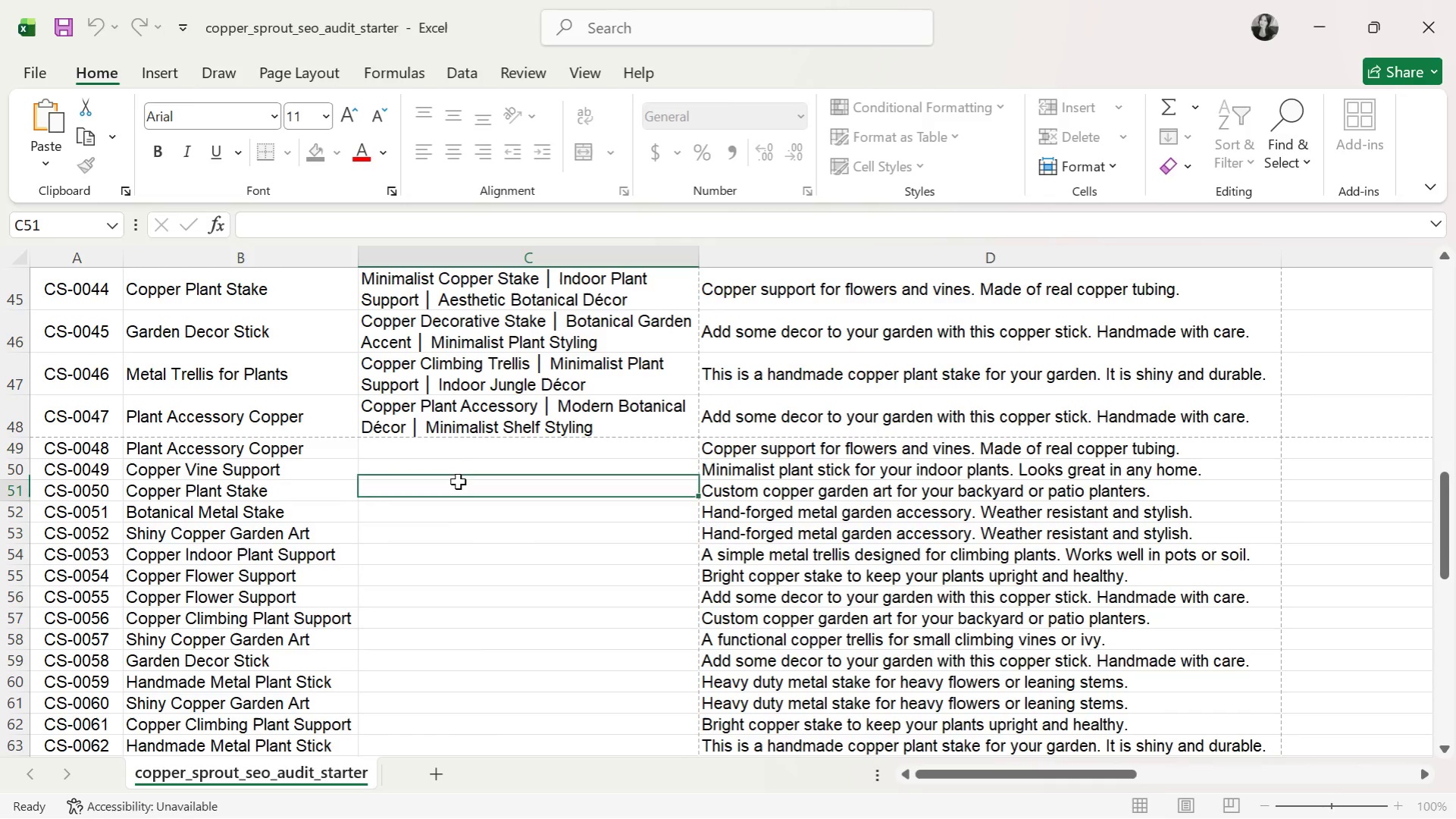 
double_click([465, 448])
 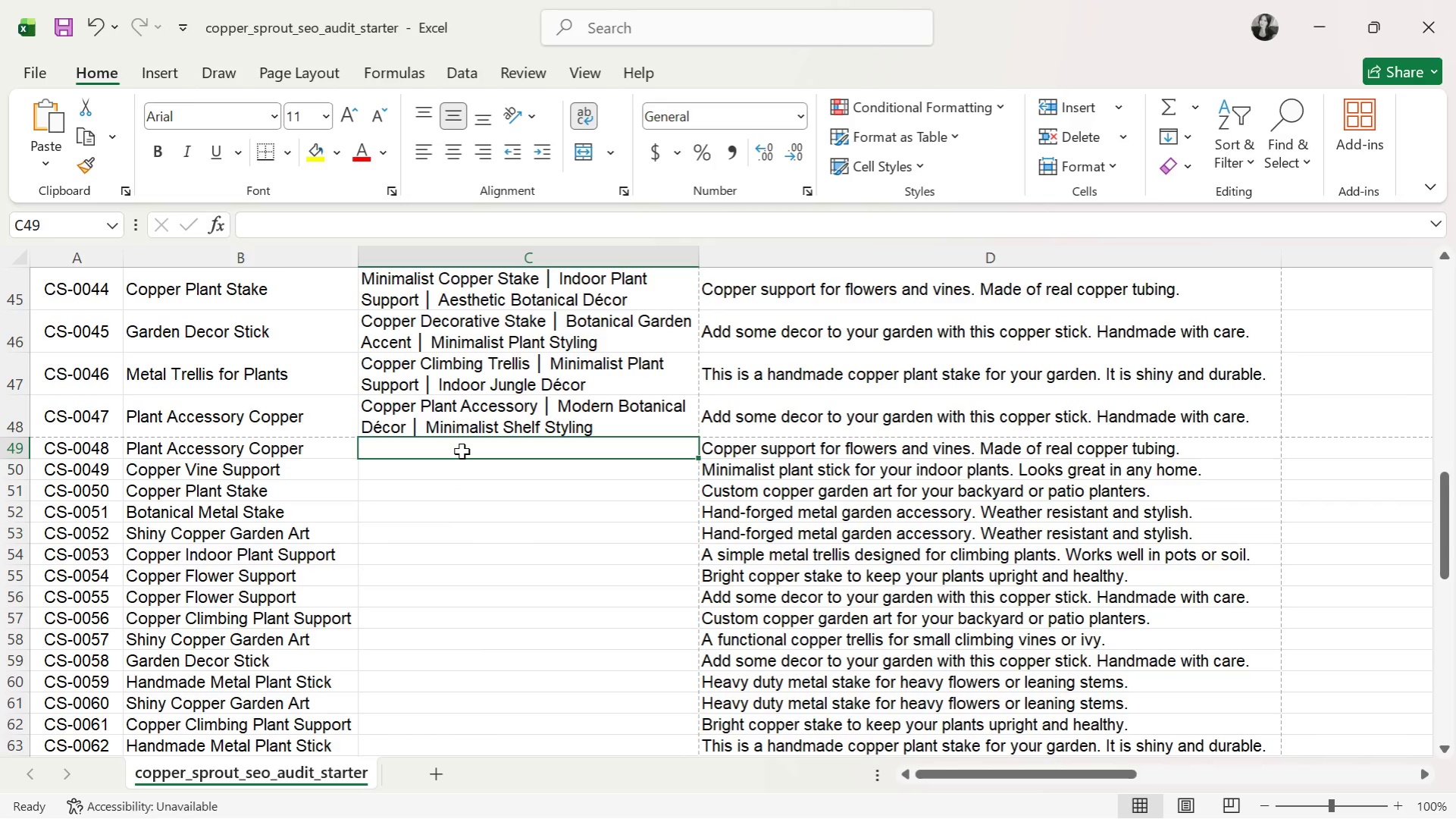 
wait(7.7)
 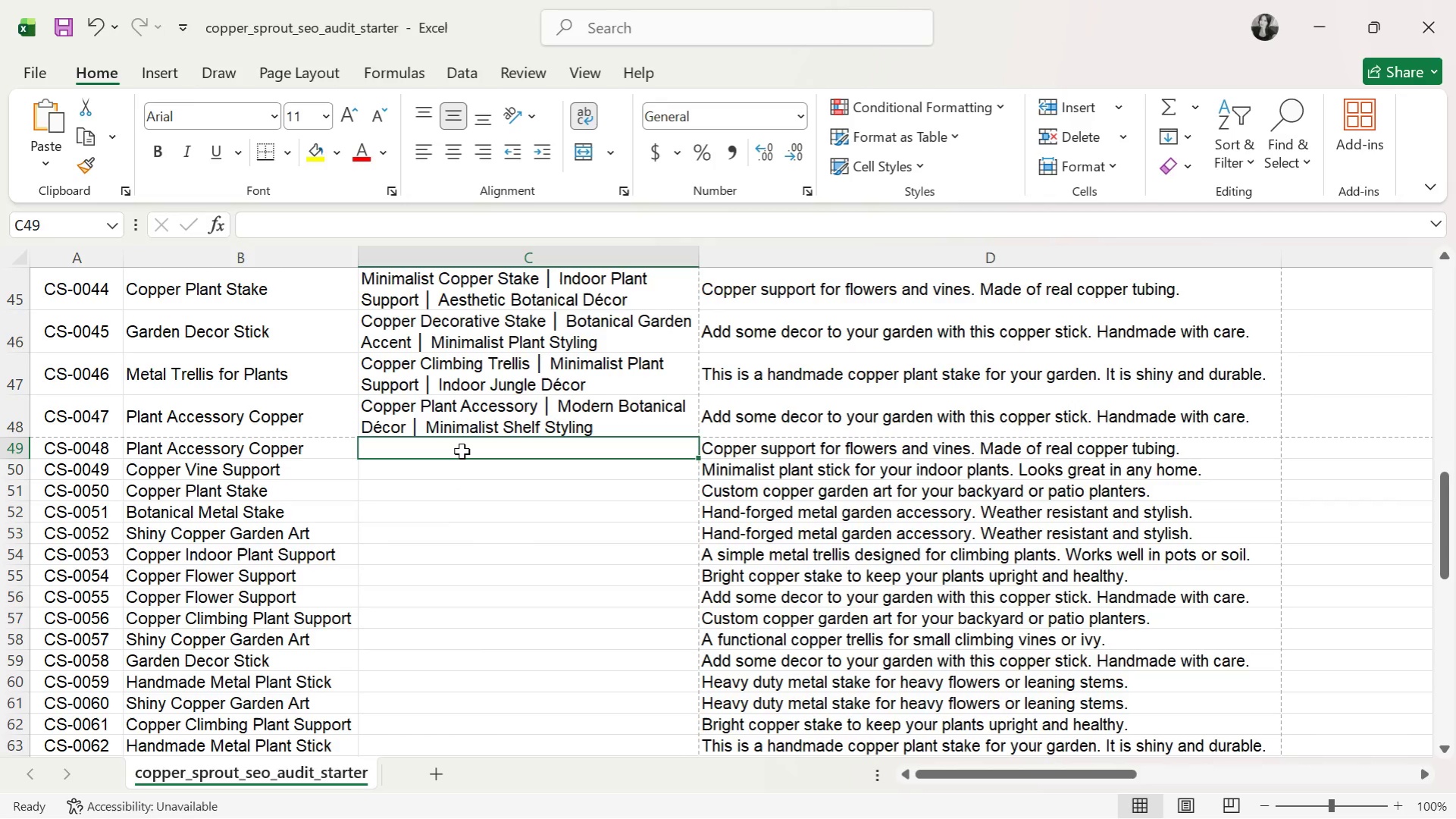 
type(Indoor Copper Decor Stake )
 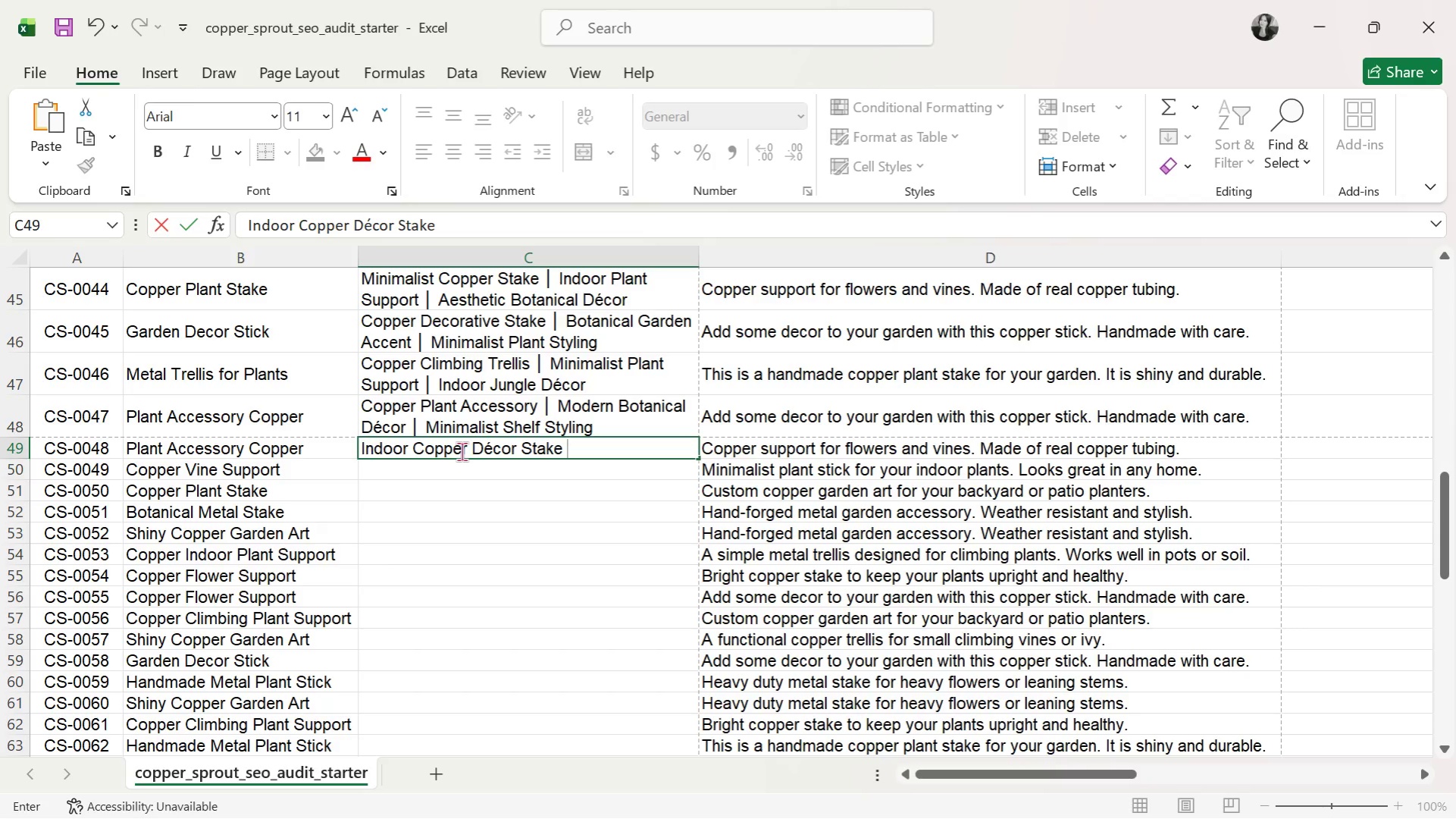 
key(Control+ControlLeft)
 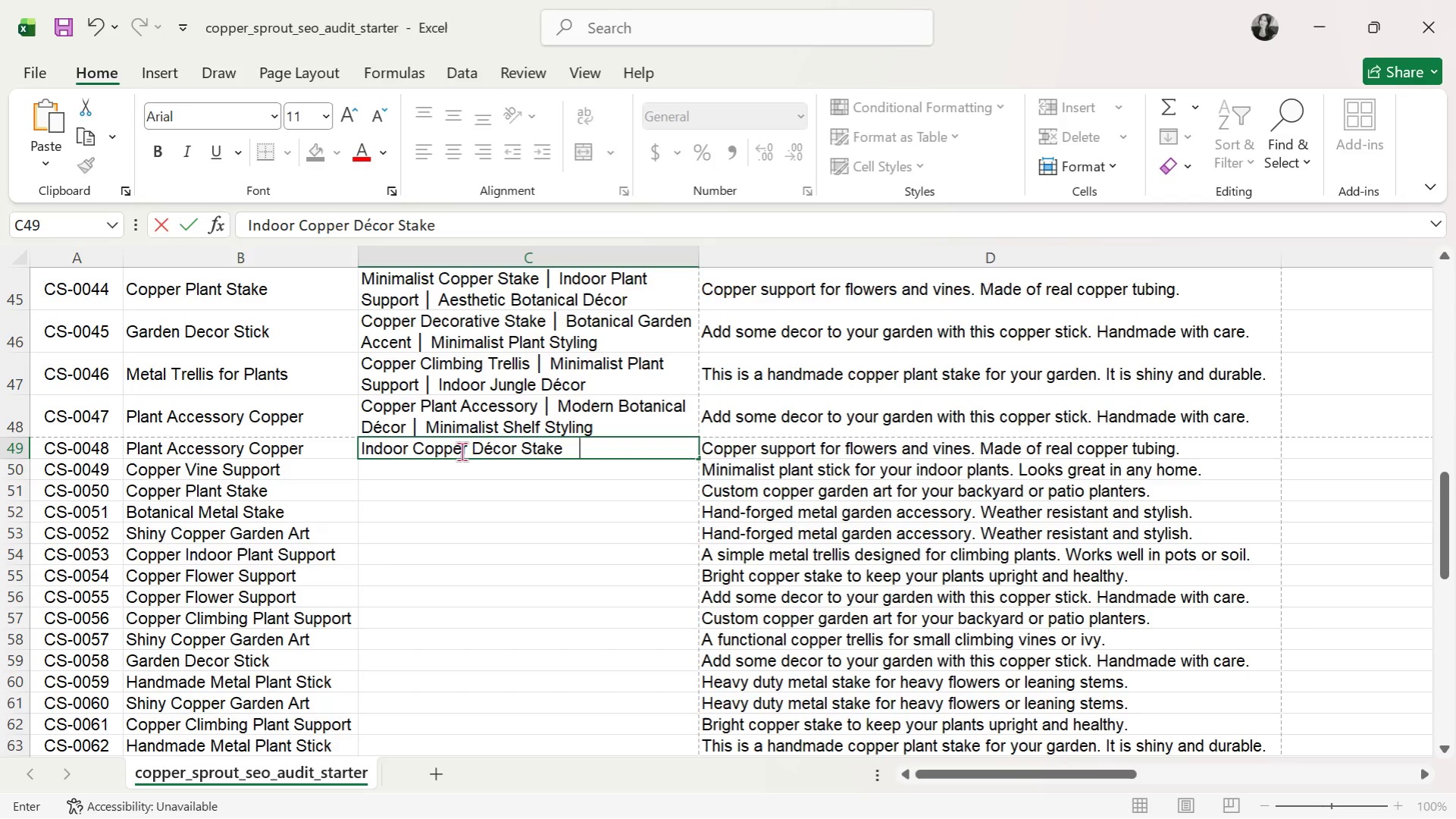 
key(Control+V)
 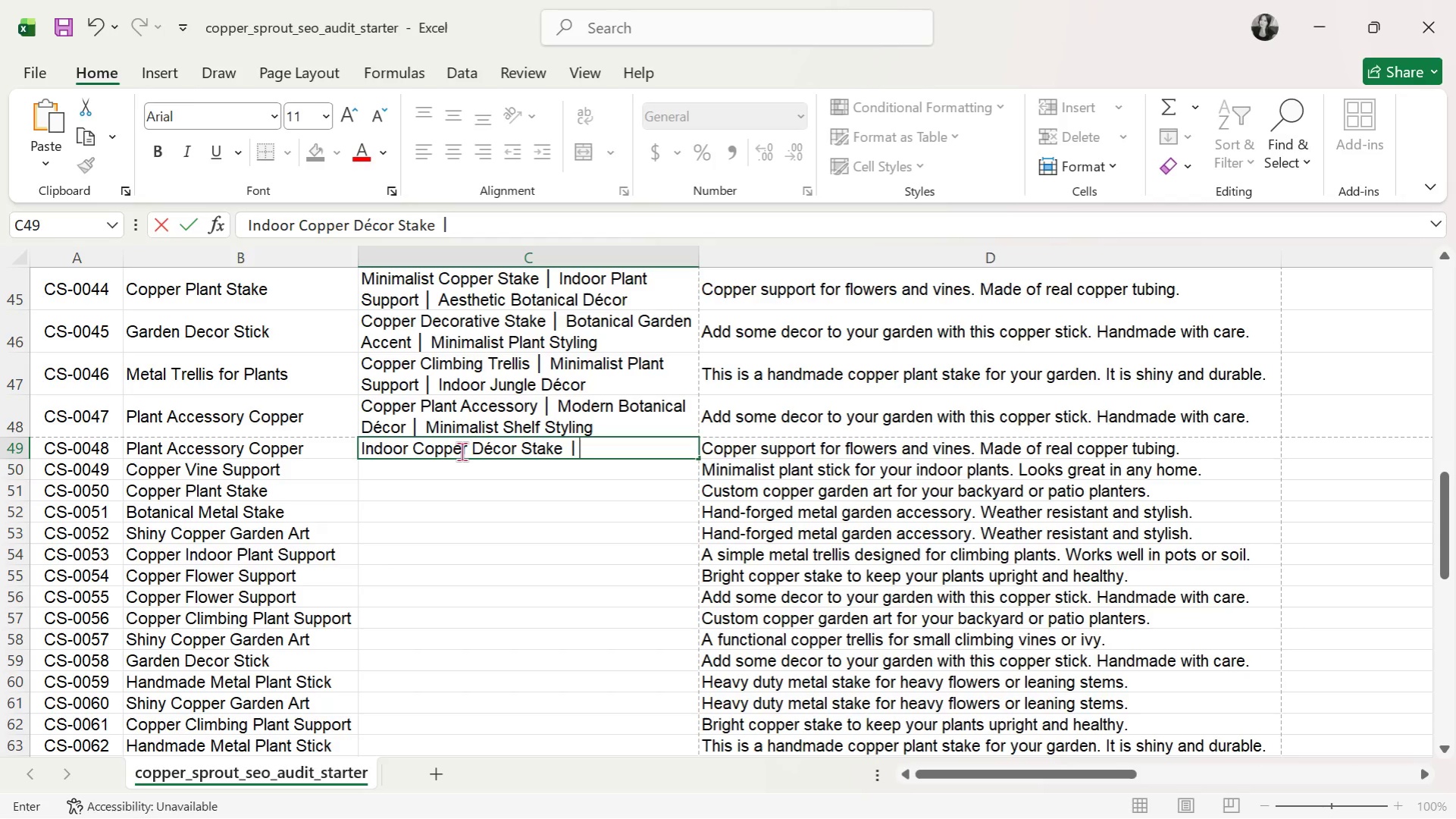 
key(Space)
 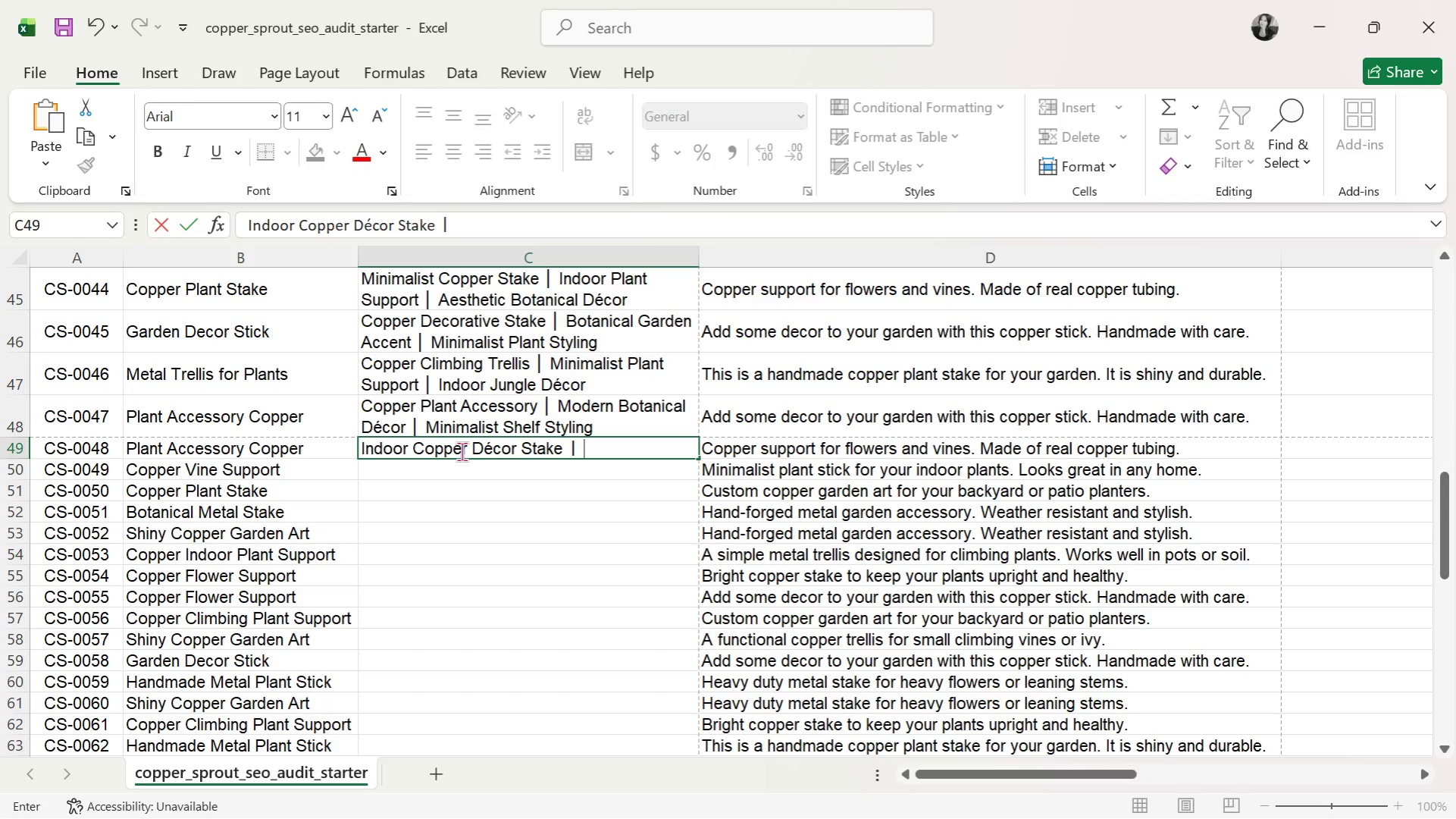 
wait(18.45)
 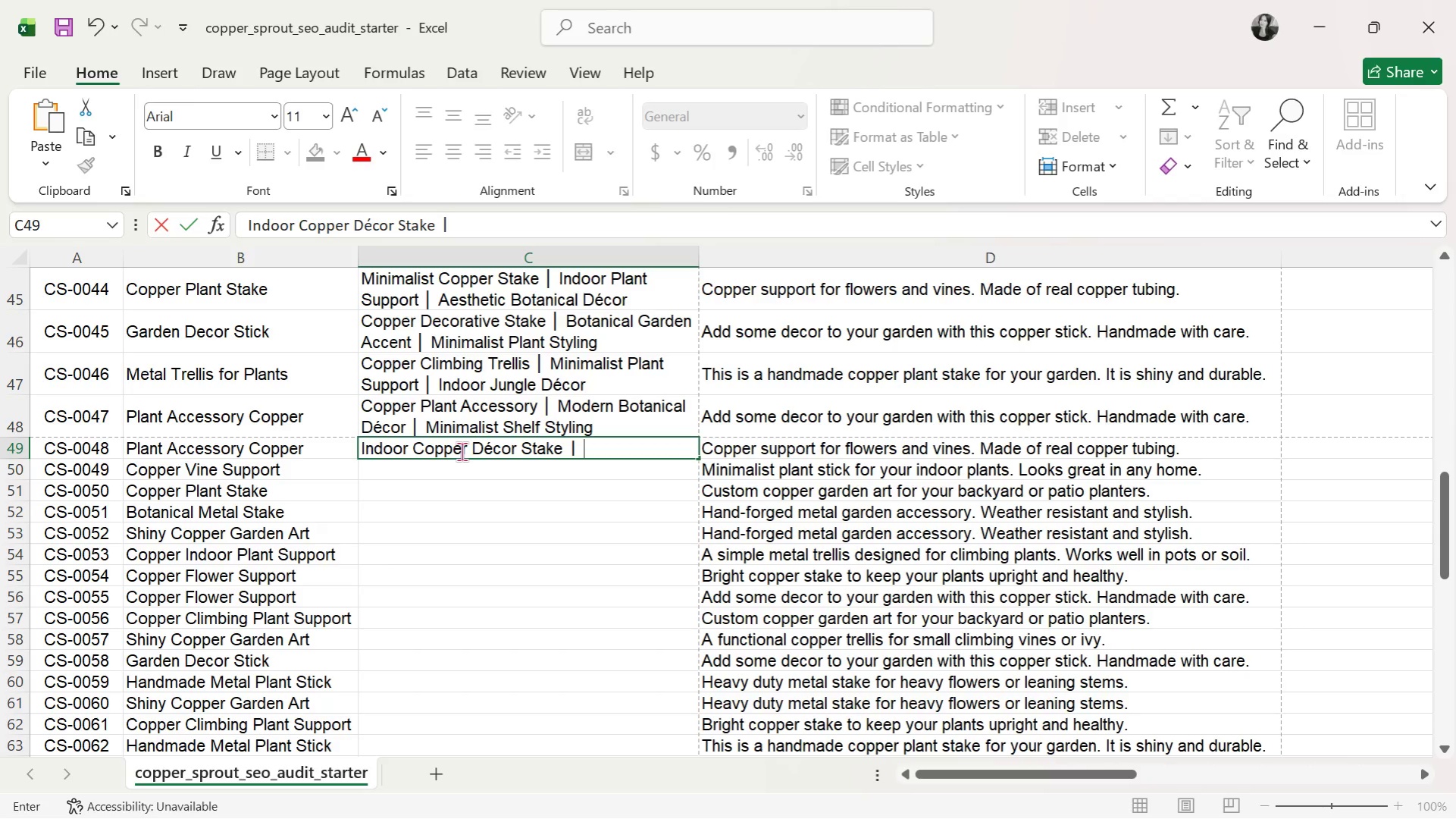 
type(Minimalist Plant Styling )
 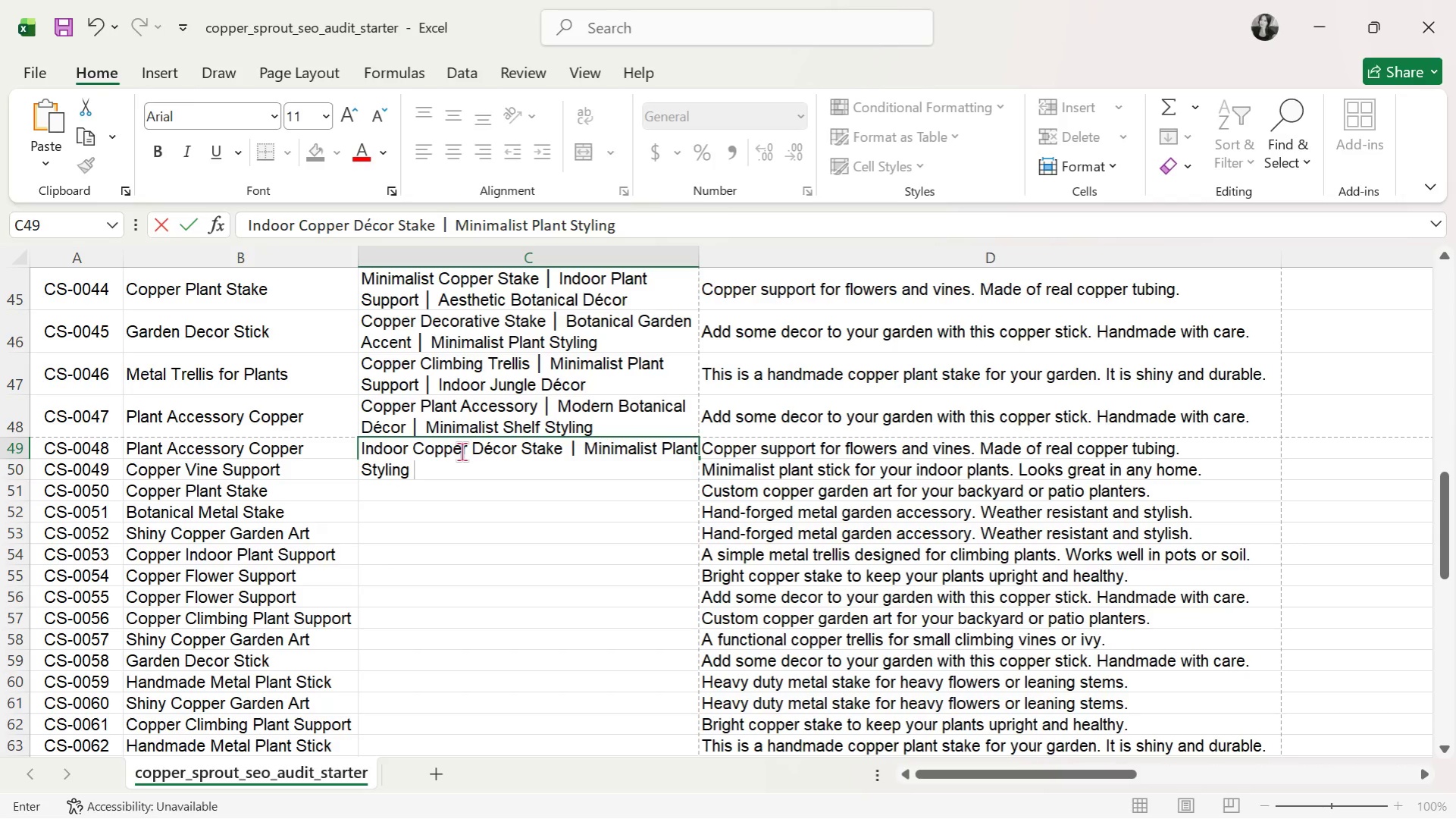 
key(Control+ControlLeft)
 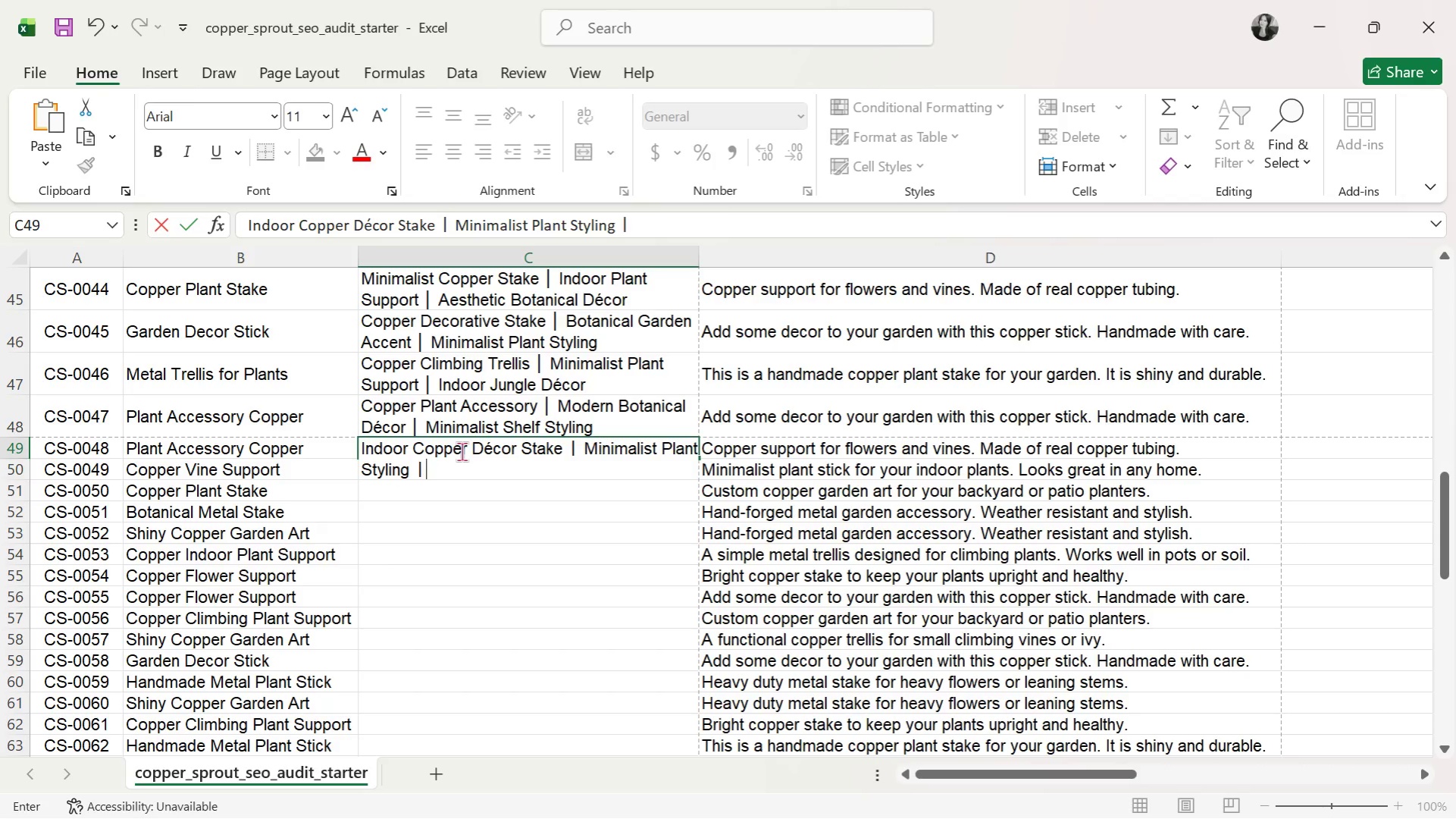 
key(Control+V)
 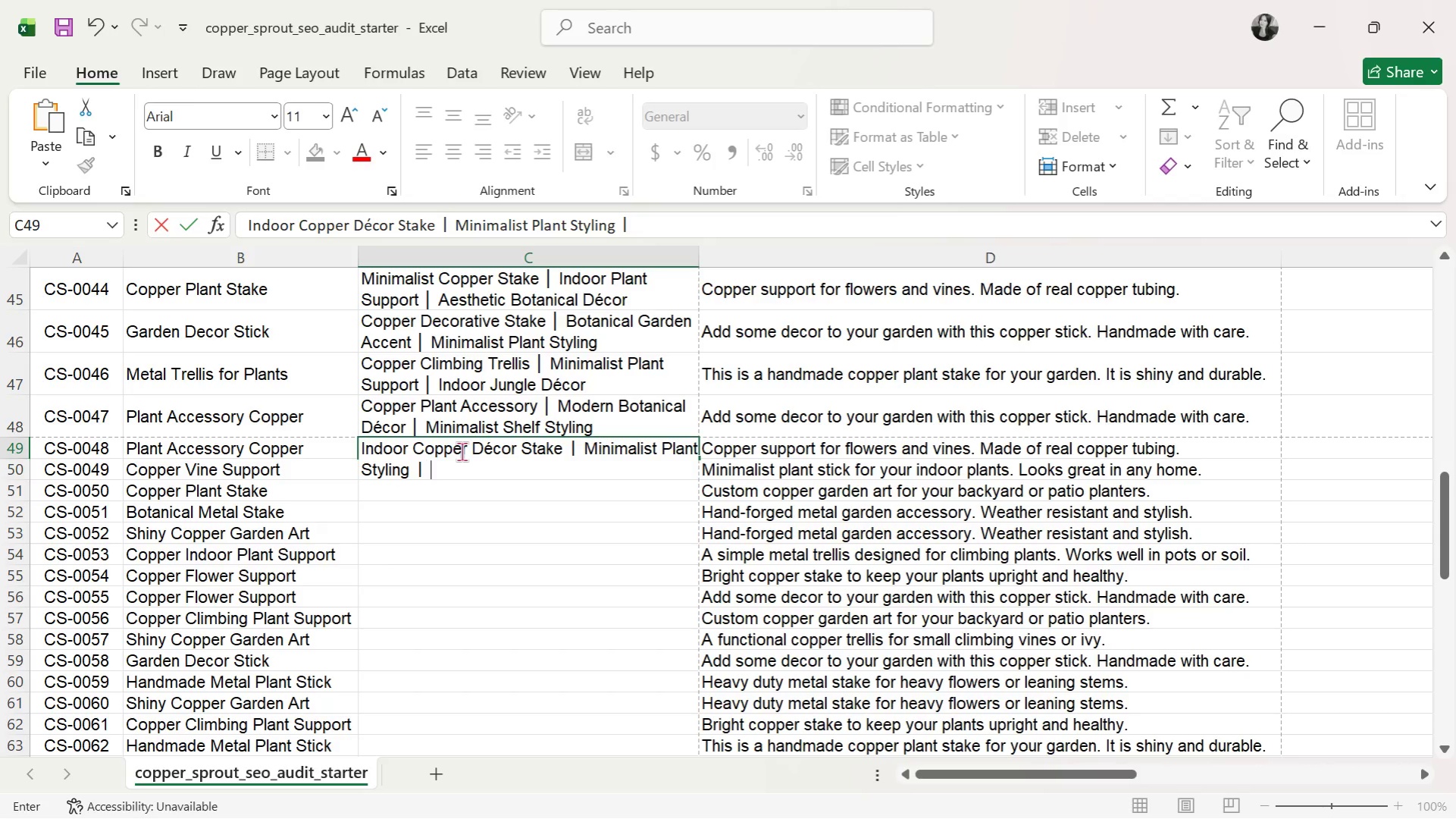 
type( Botanical Jungle Decor)
 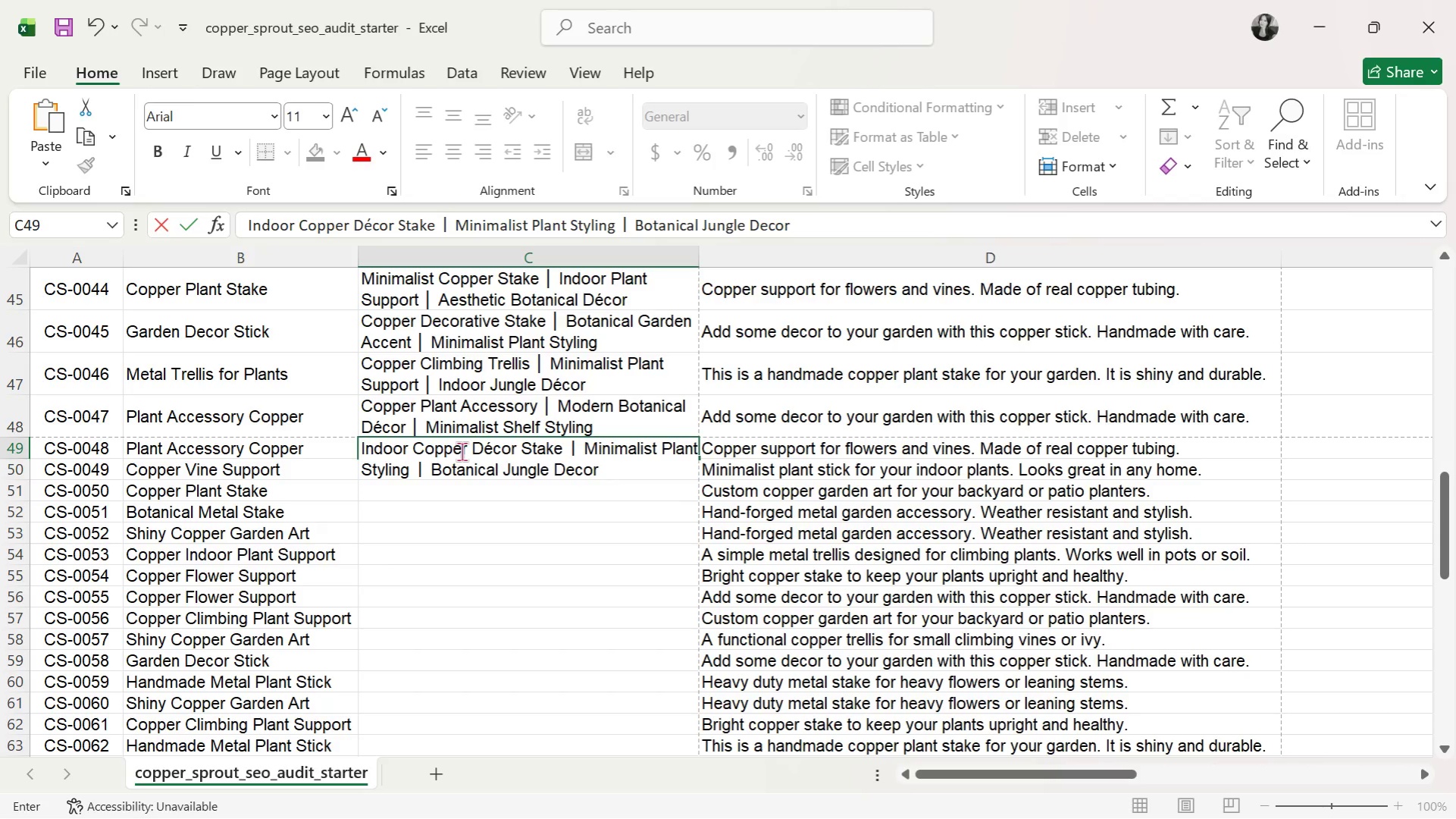 
key(Enter)
 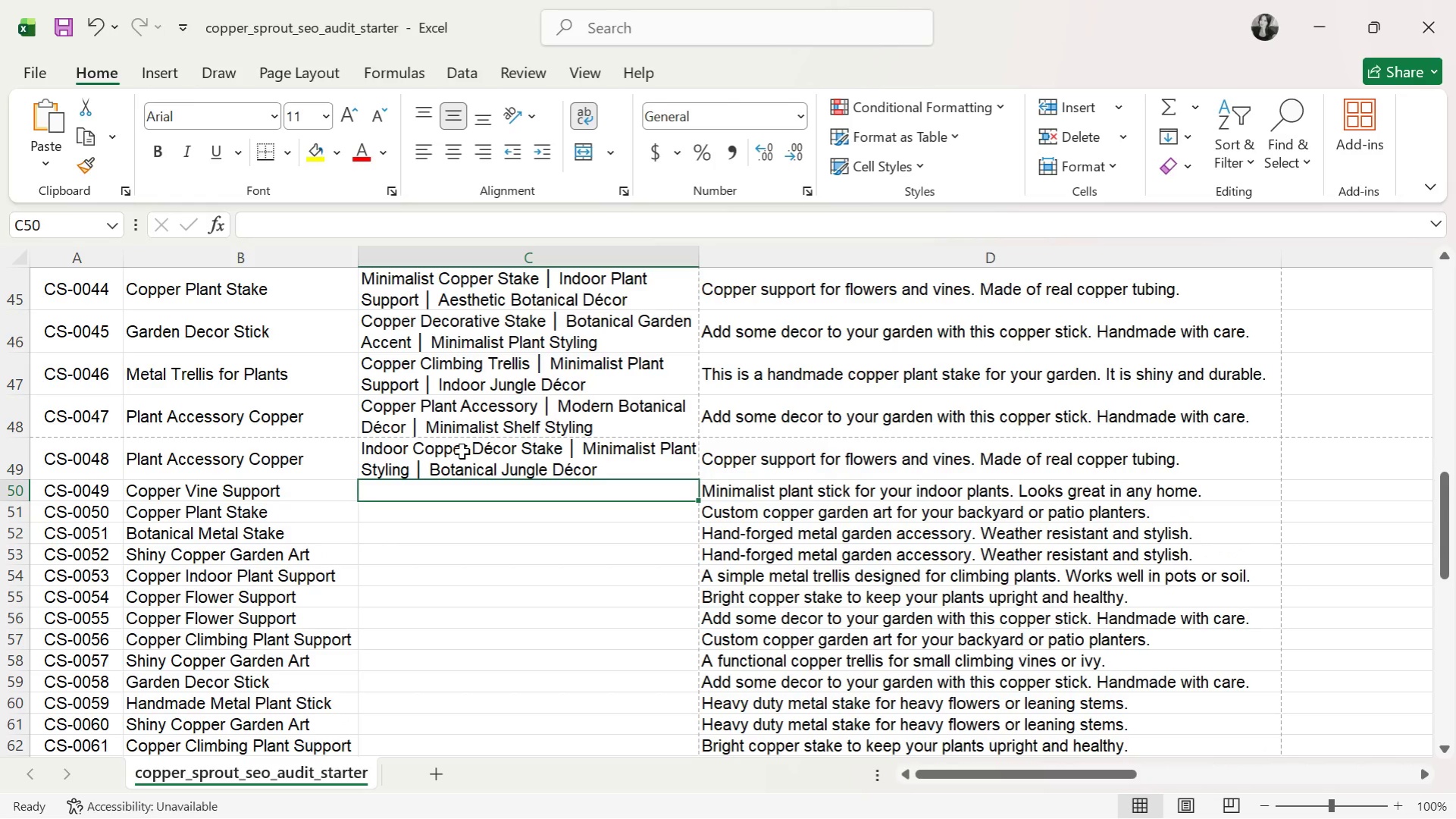 
wait(19.58)
 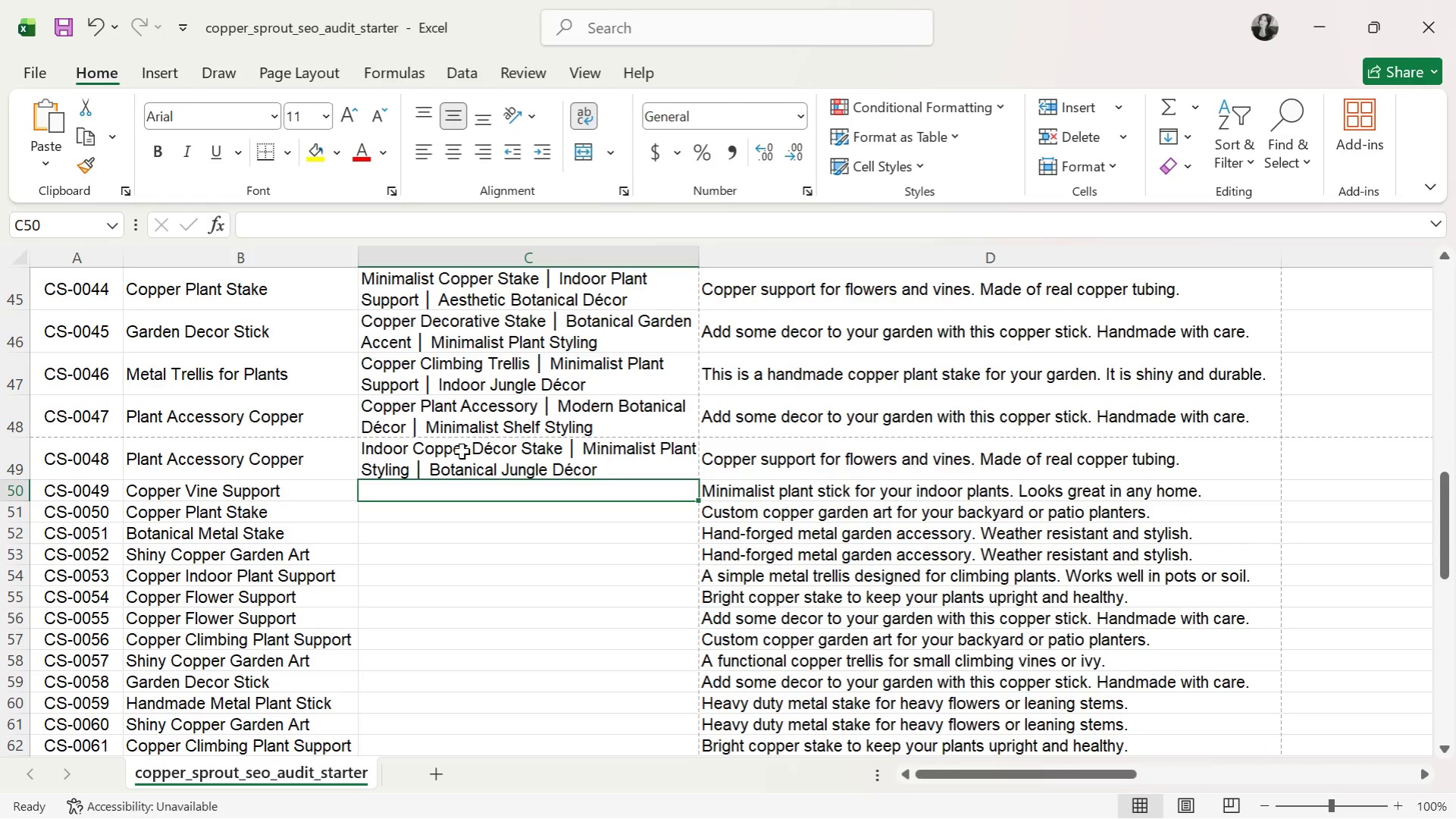 
left_click([462, 451])
 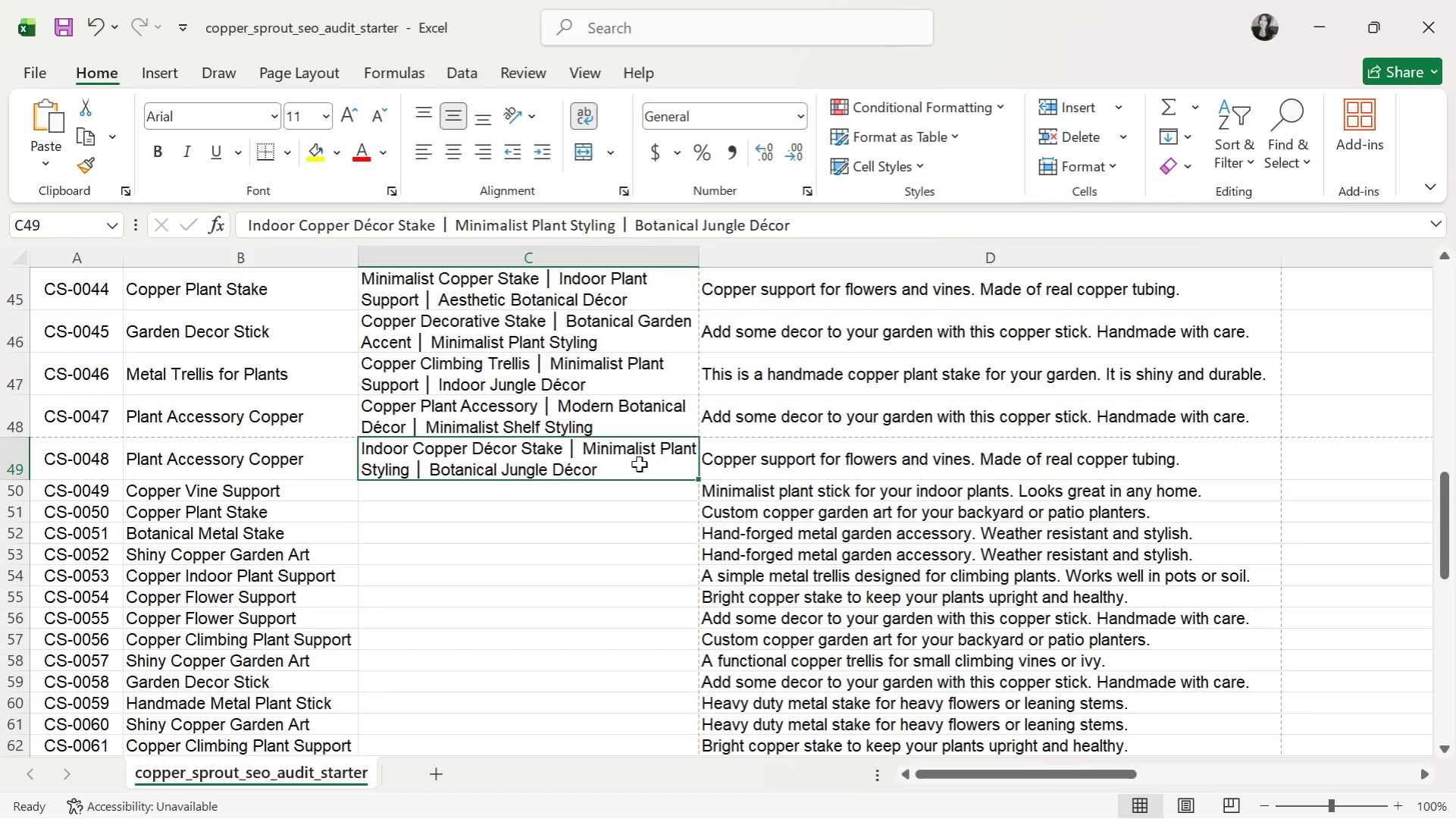 
wait(14.36)
 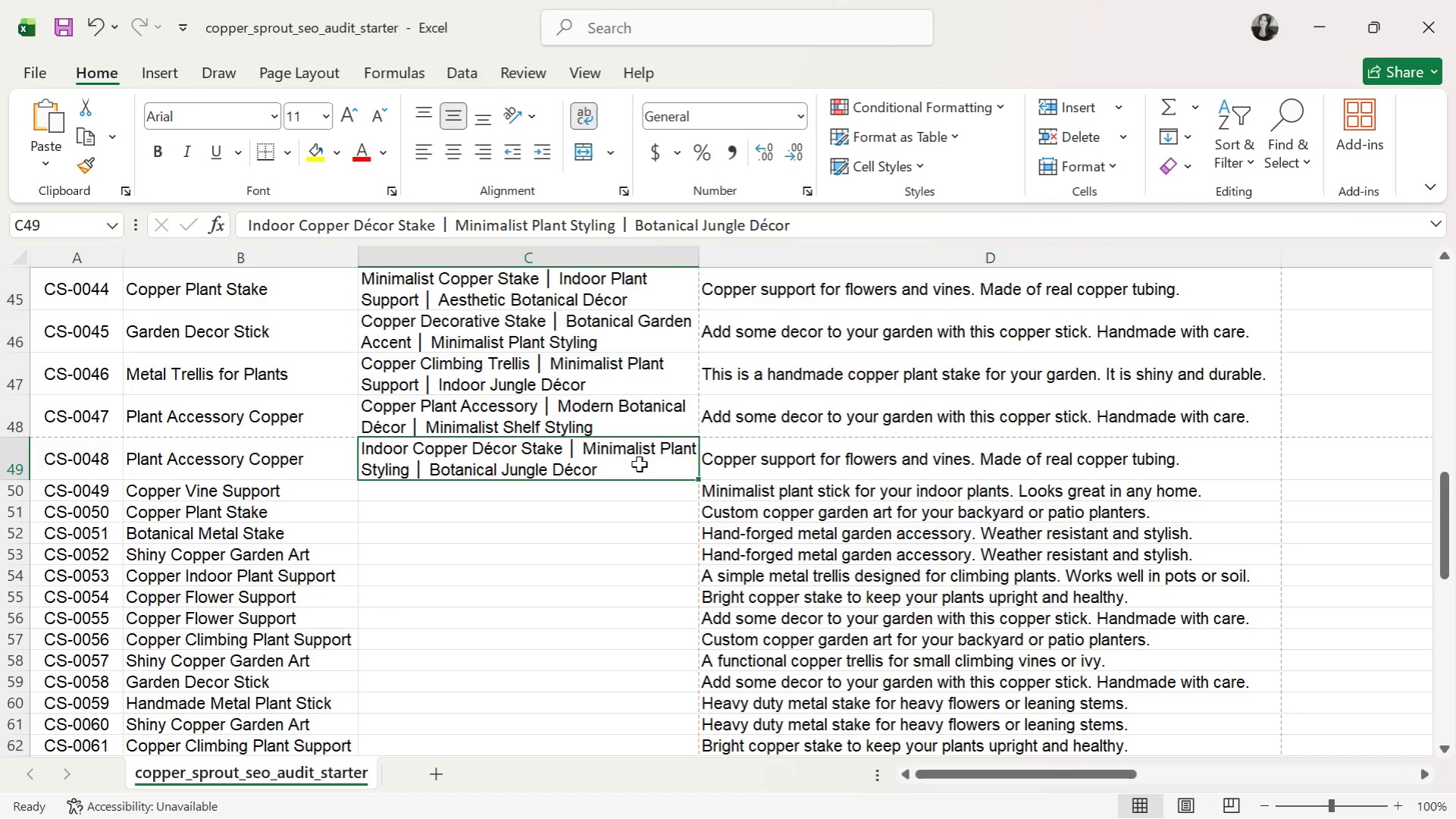 
double_click([443, 493])
 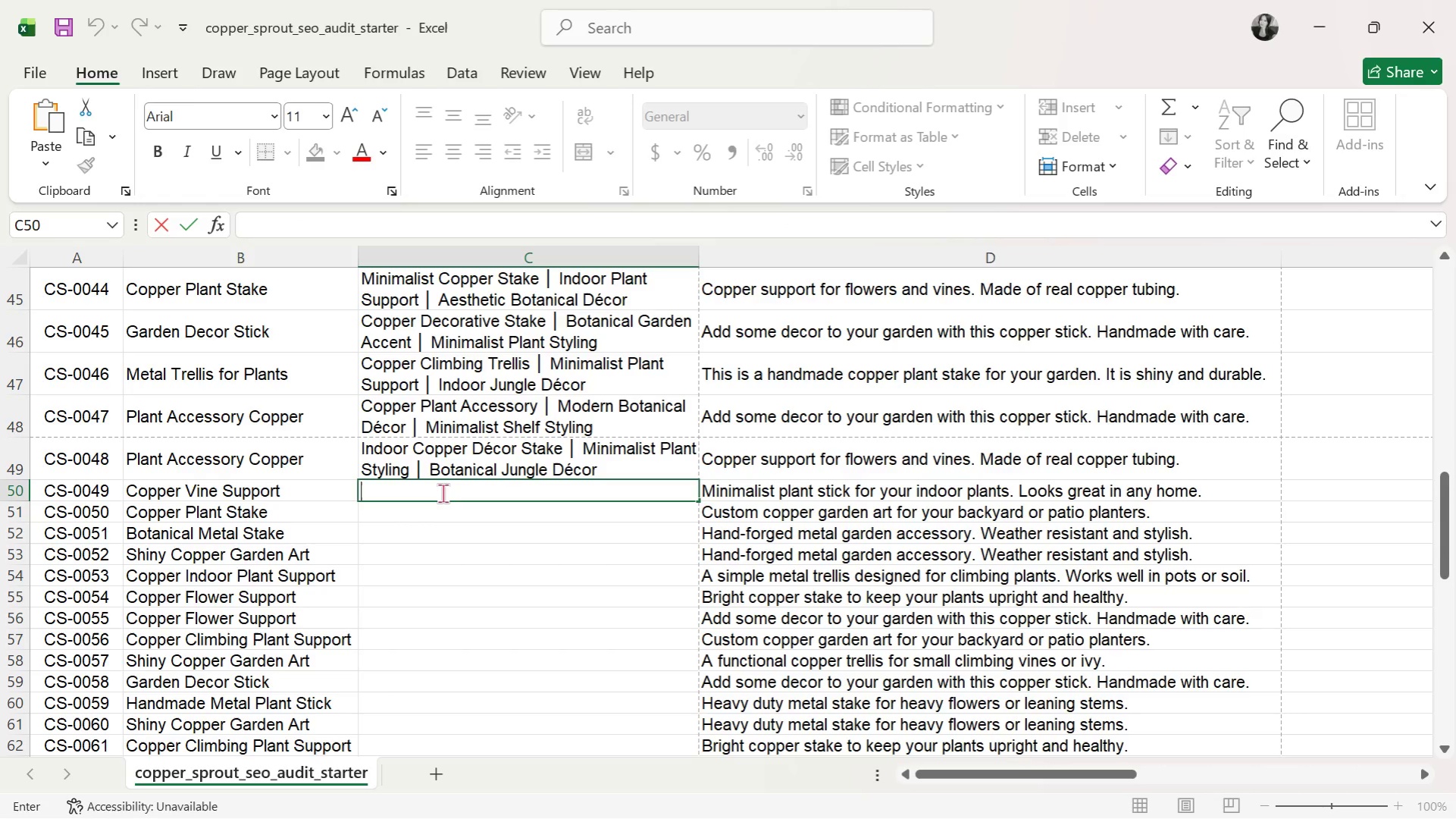 
triple_click([443, 493])
 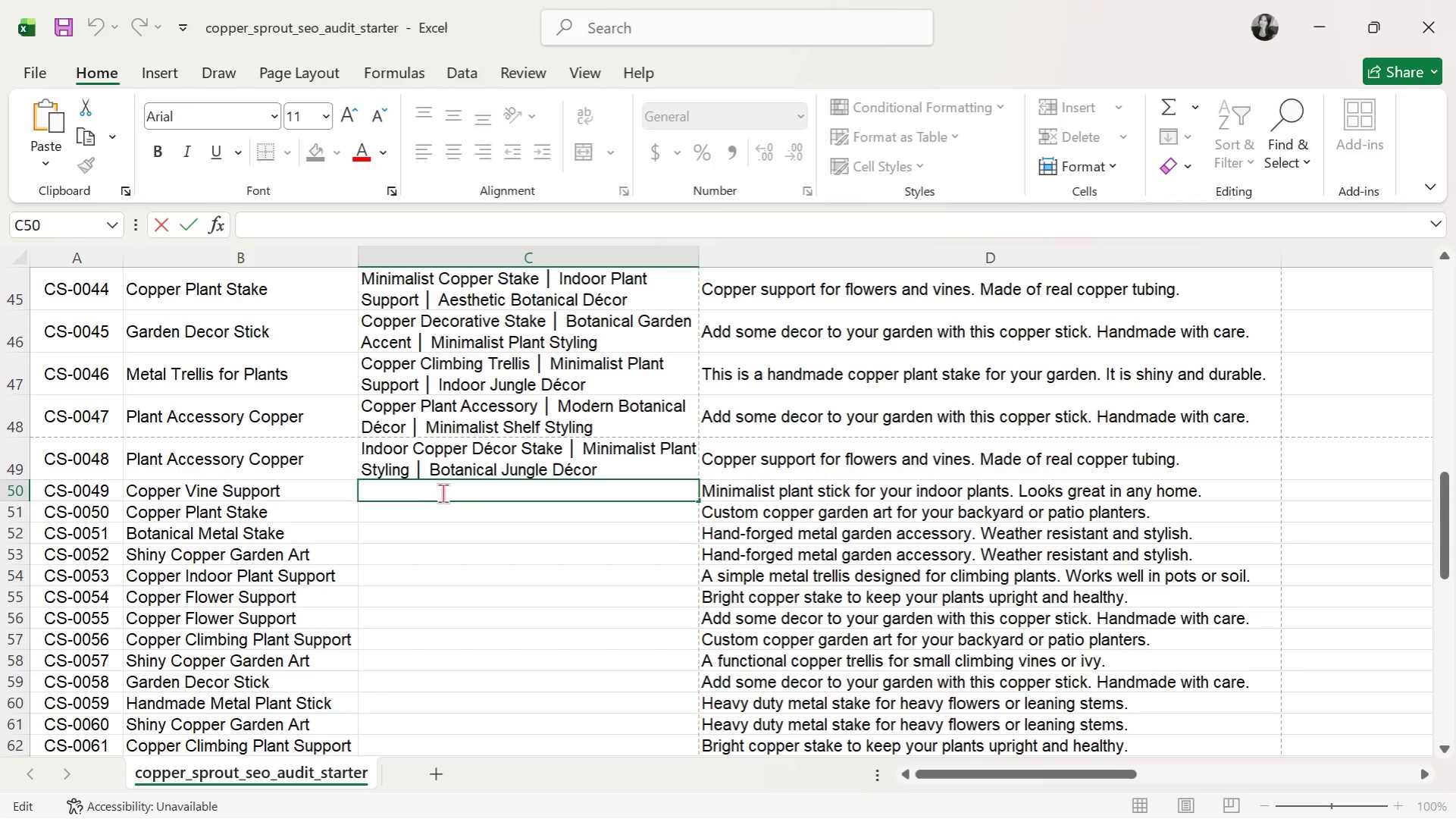 
left_click([443, 493])
 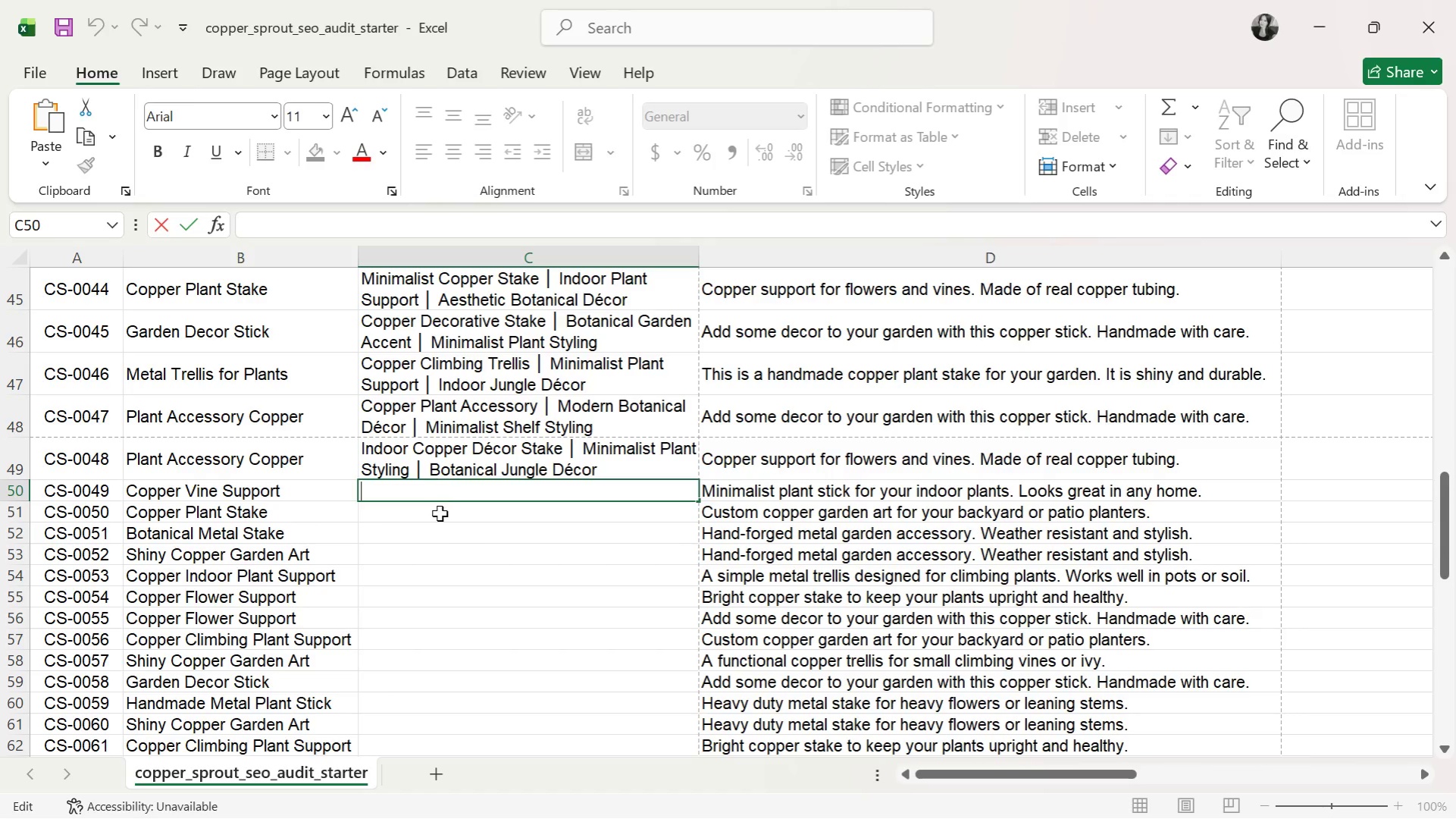 
double_click([440, 513])
 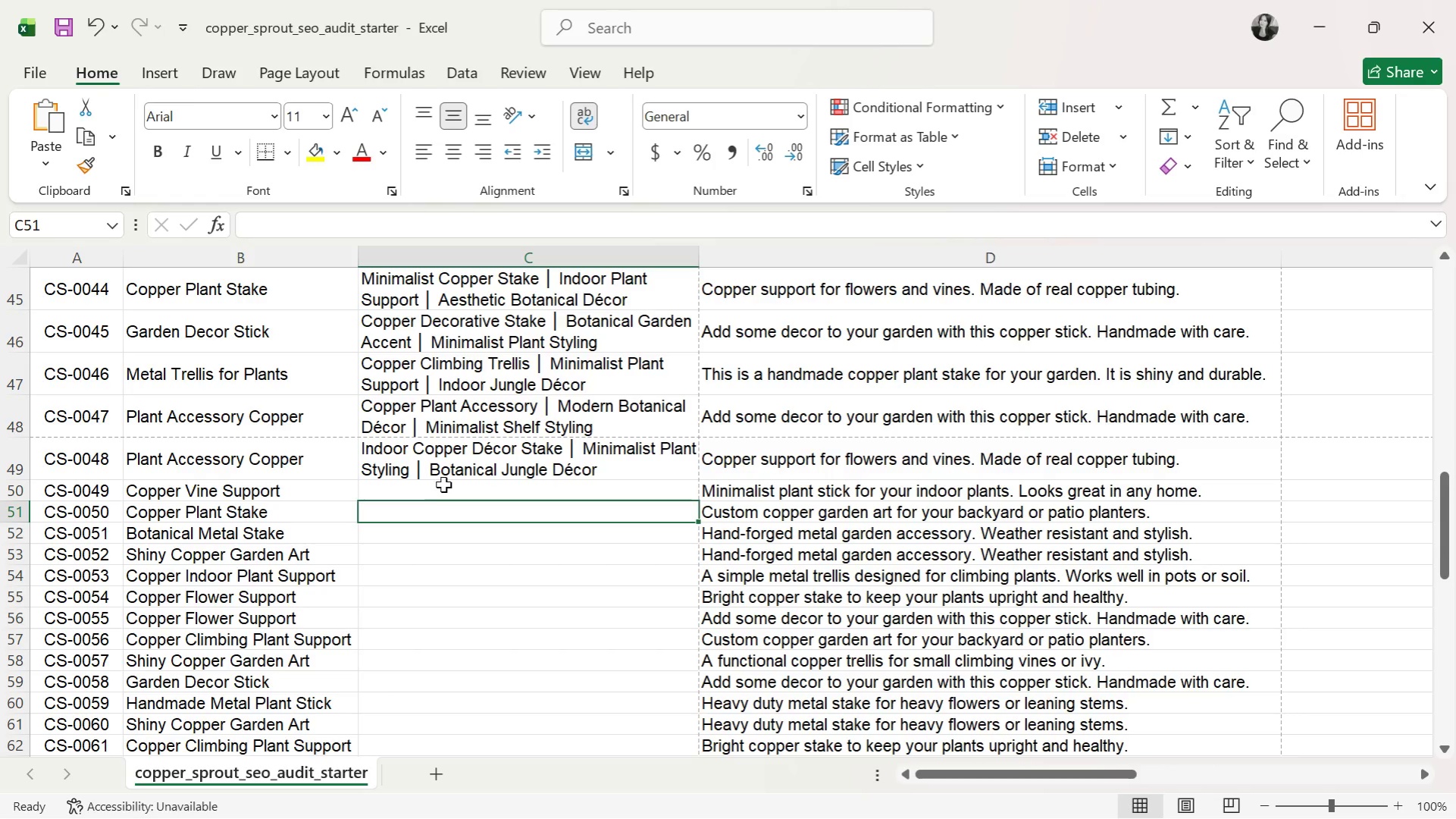 
triple_click([443, 483])
 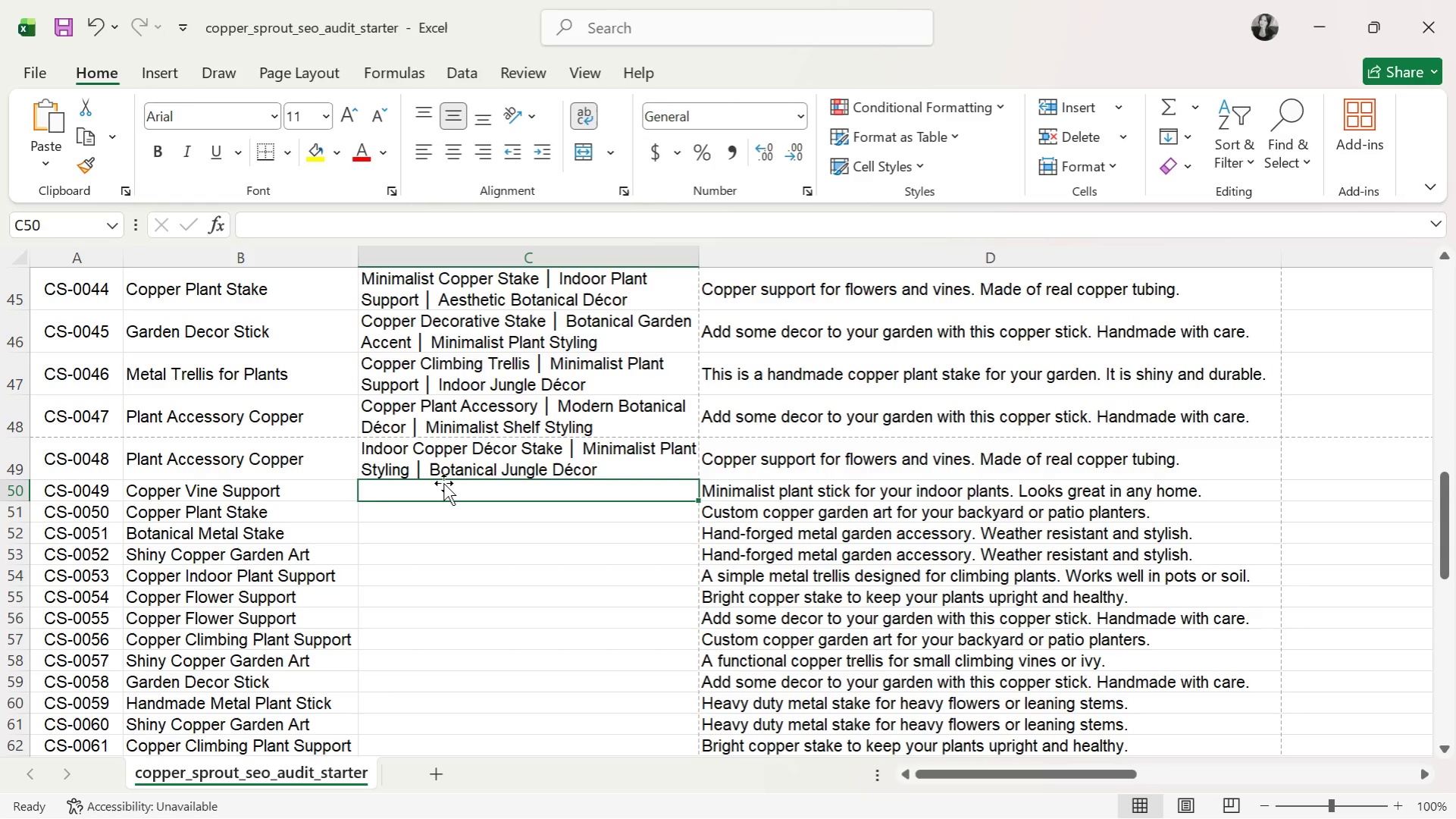 
wait(8.17)
 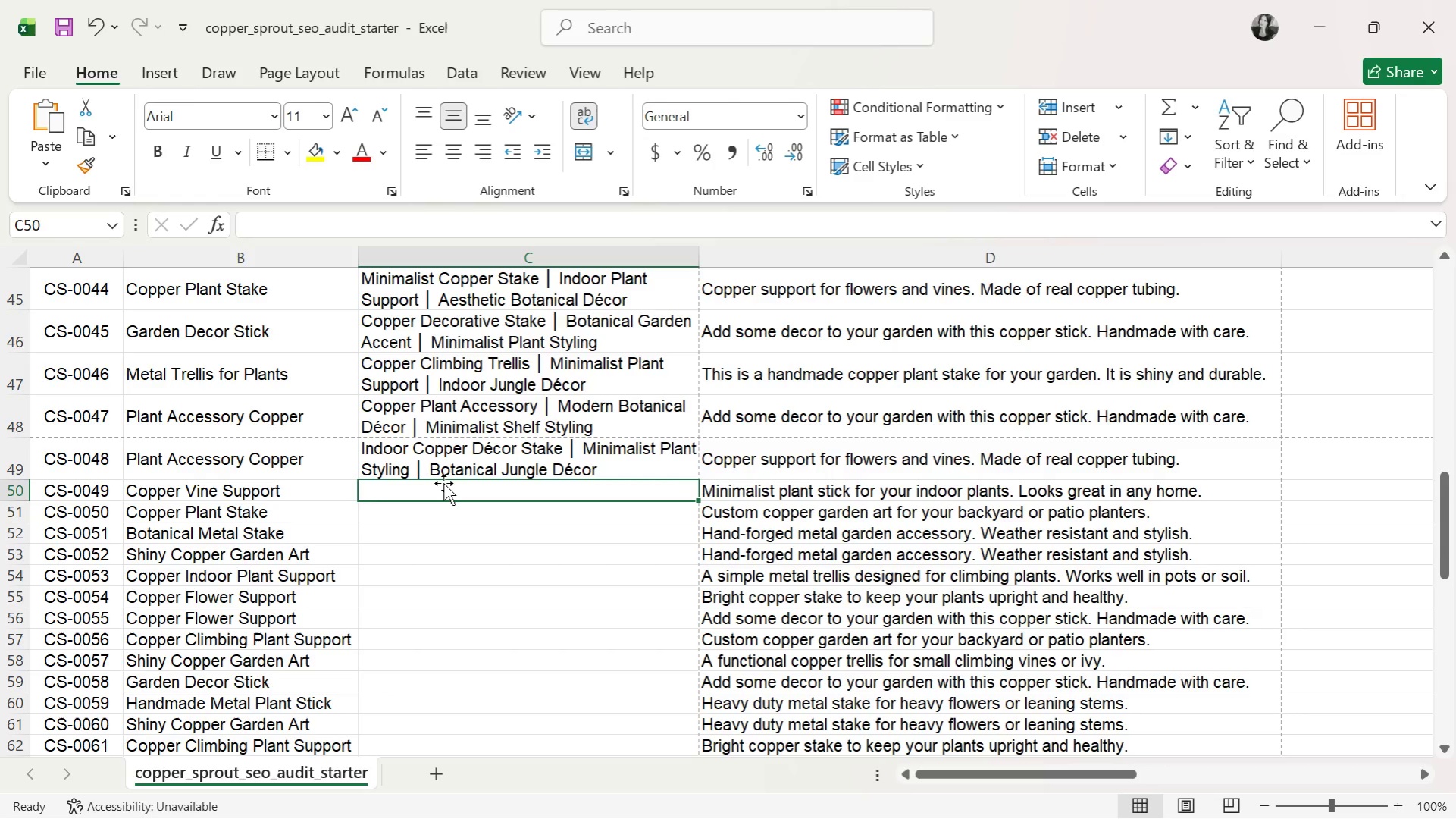 
key(Tab)
 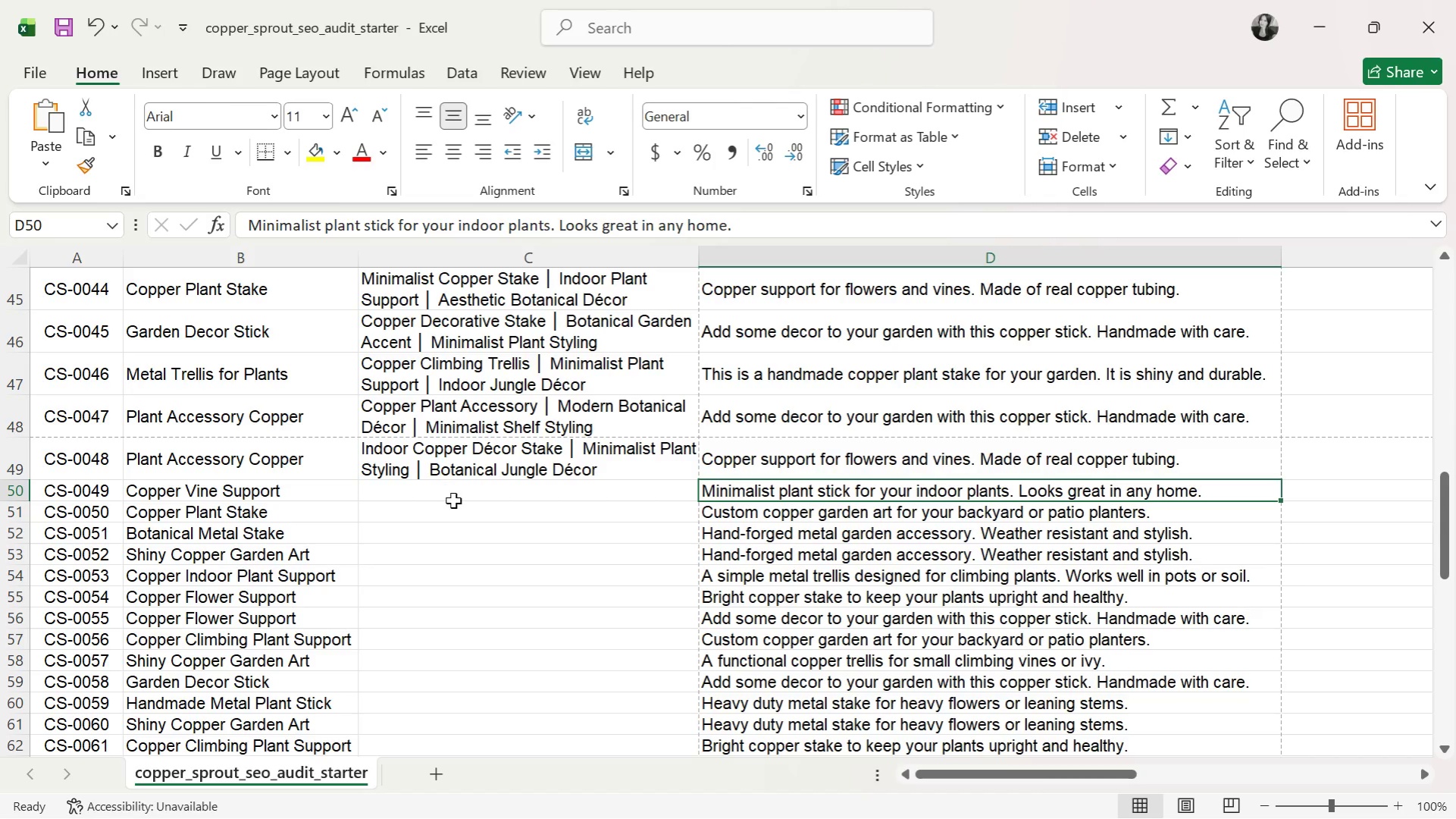 
double_click([470, 486])
 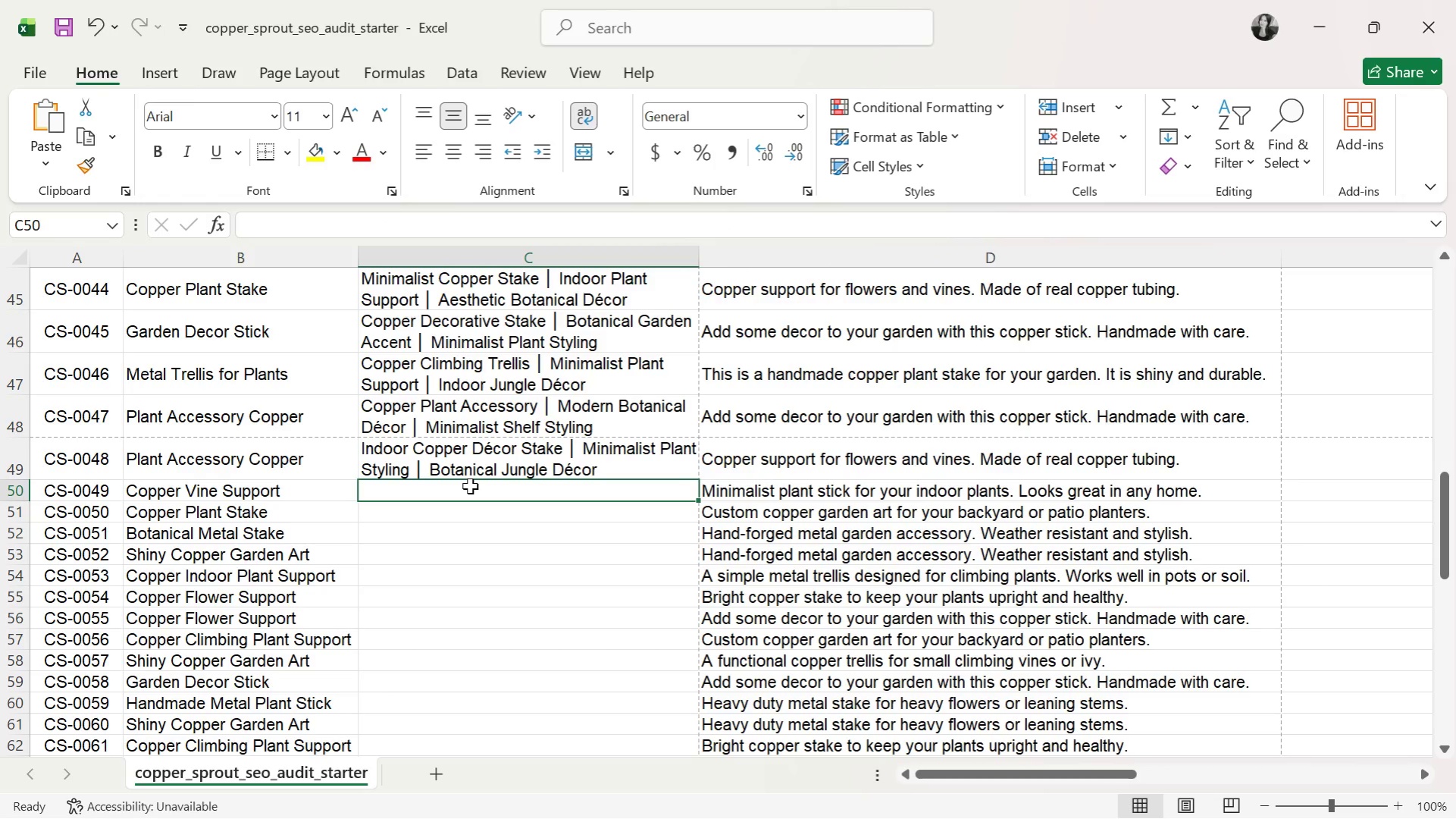 
type(opper Vine Support )
 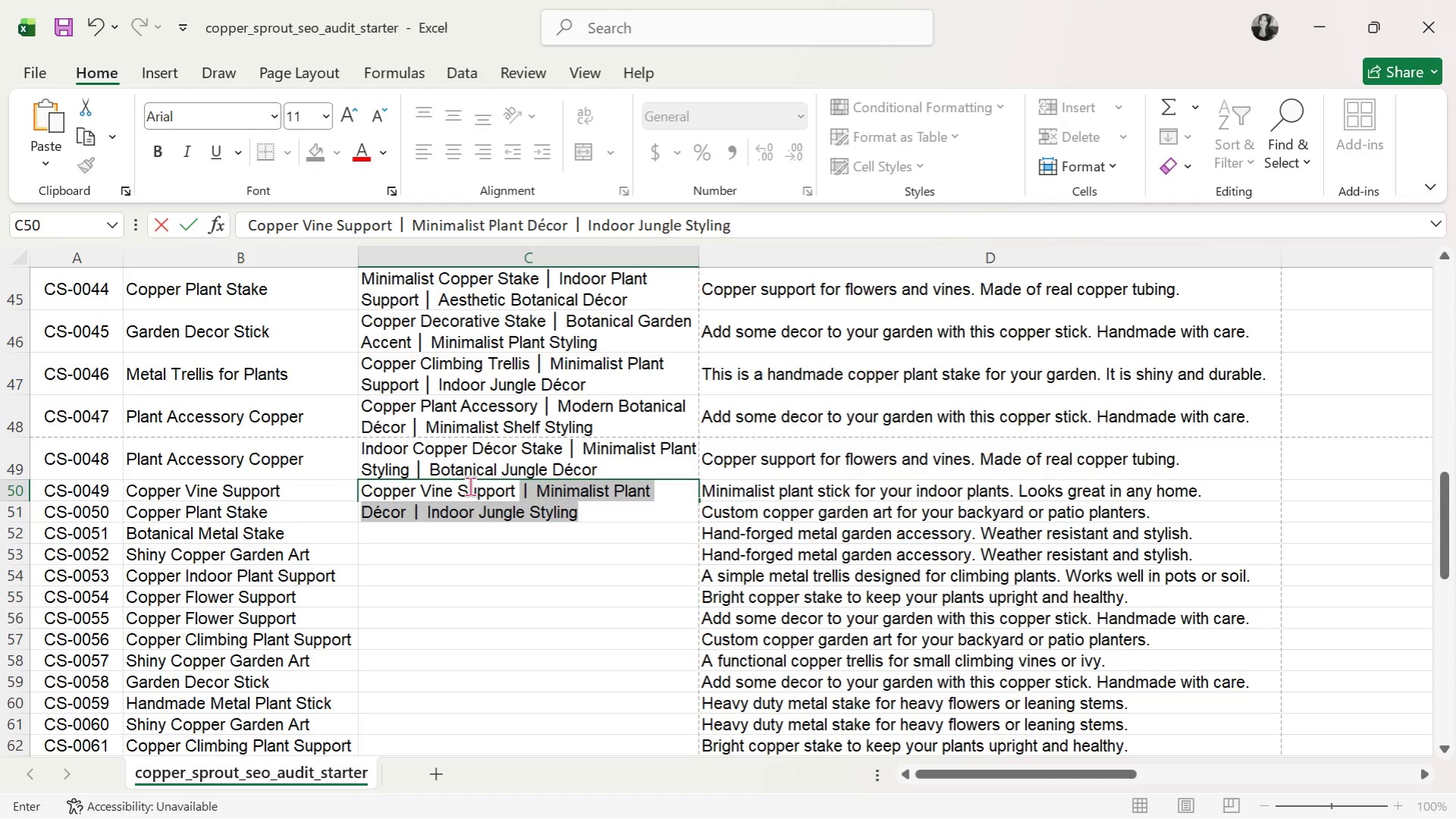 
hold_key(key=C, duration=0.34)
 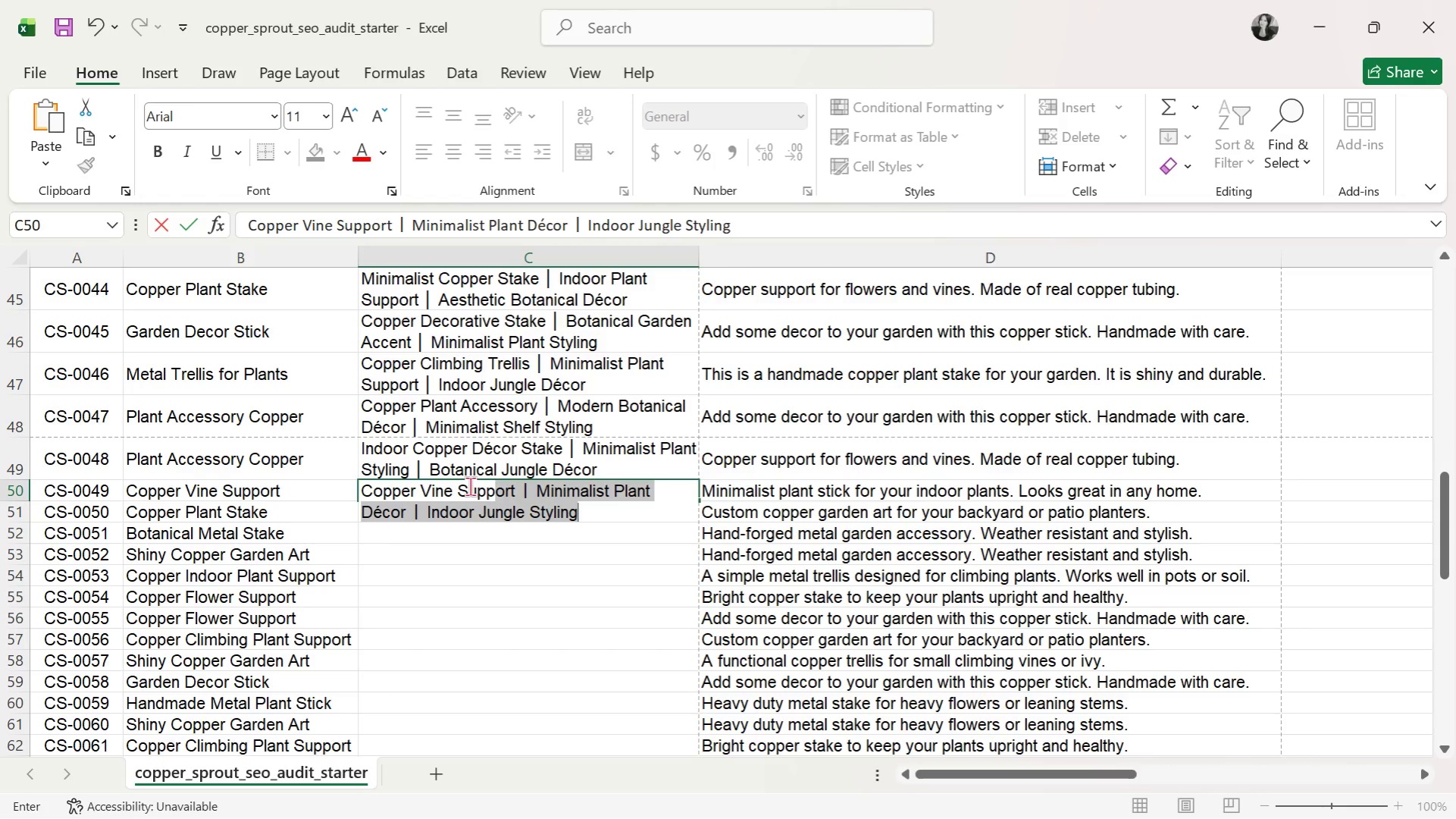 
key(Control+V)
 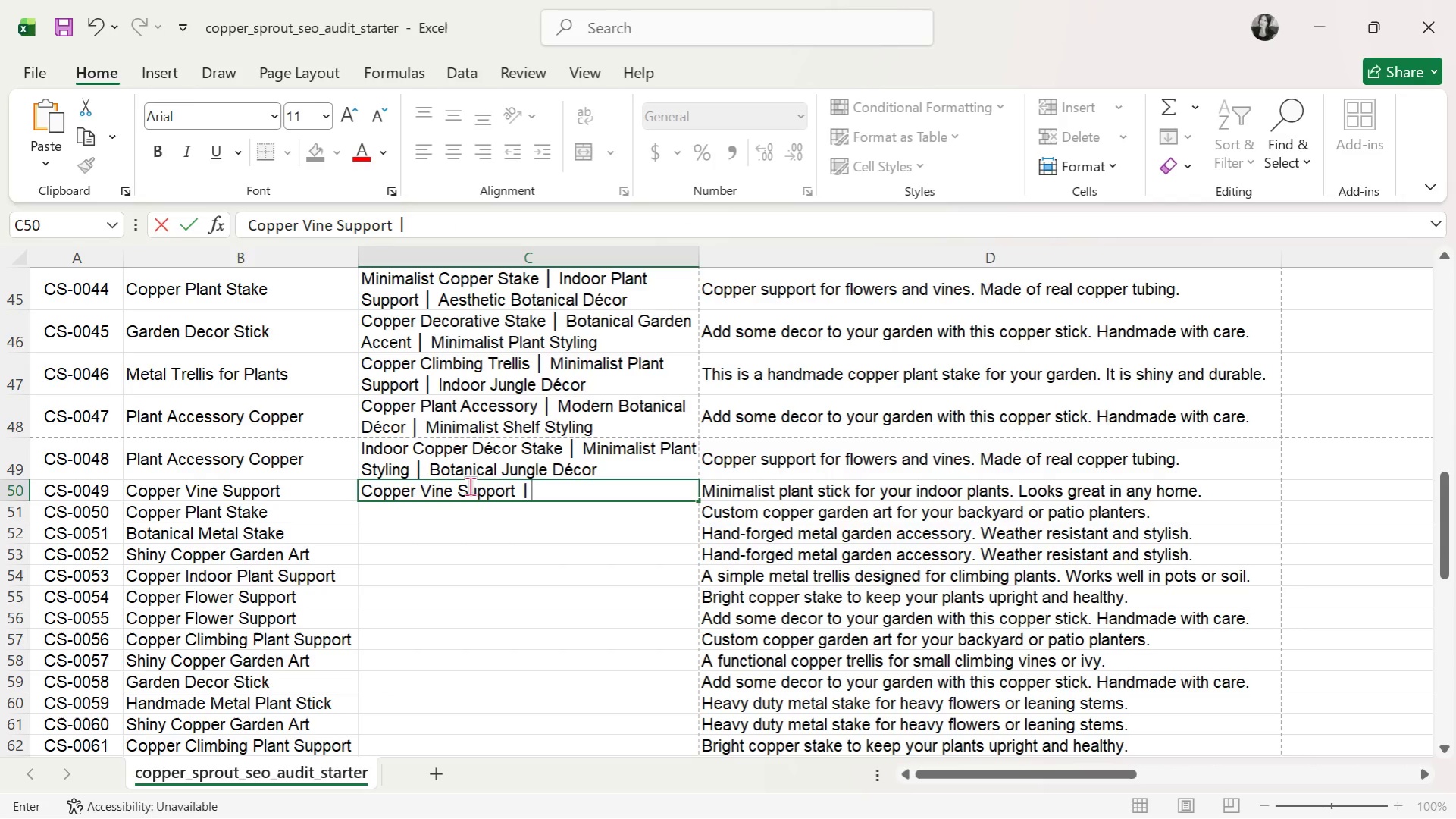 
type( Moern )
 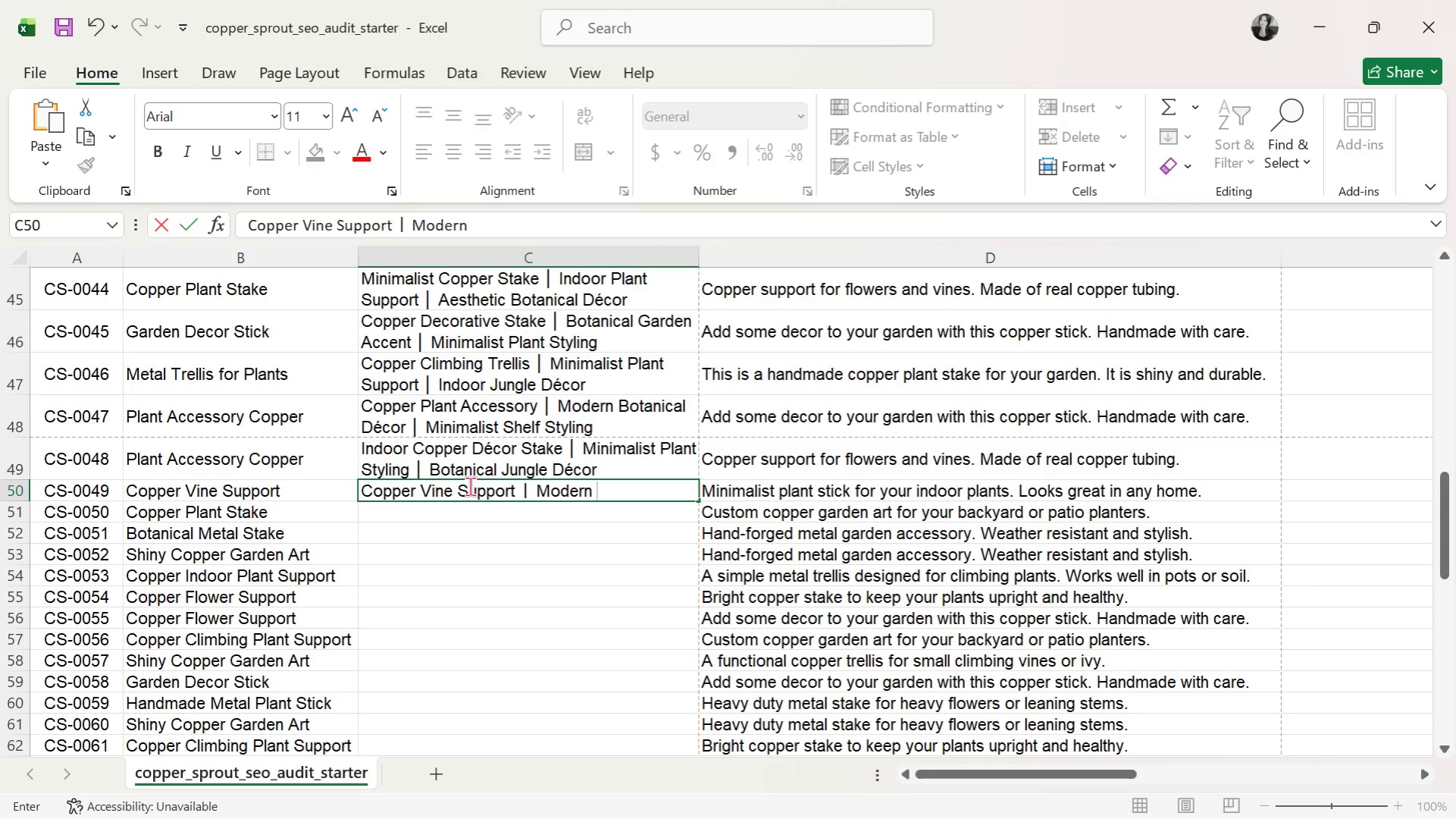 
hold_key(key=D, duration=0.31)
 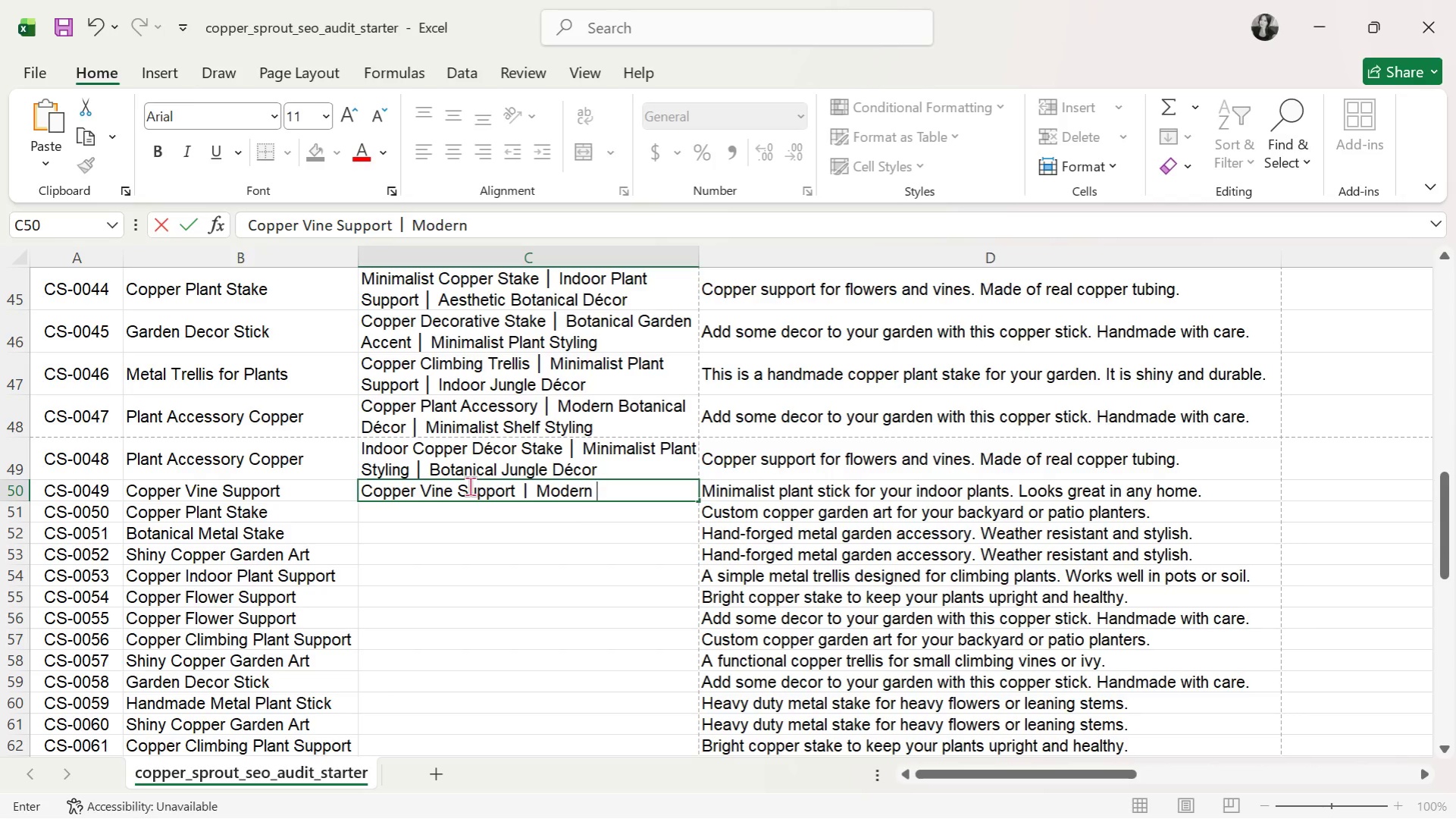 
wait(11.14)
 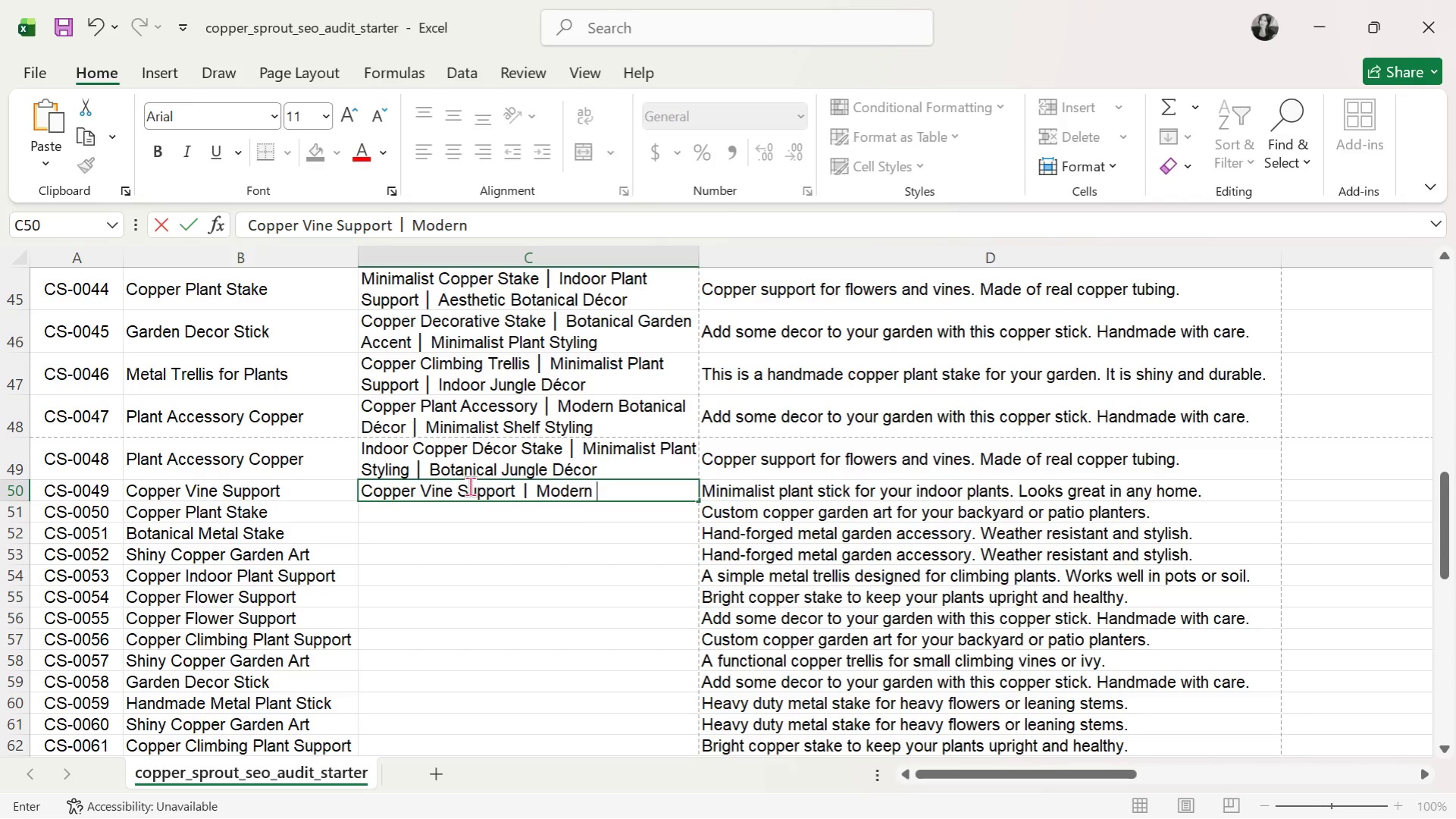 
double_click([5, 54])
 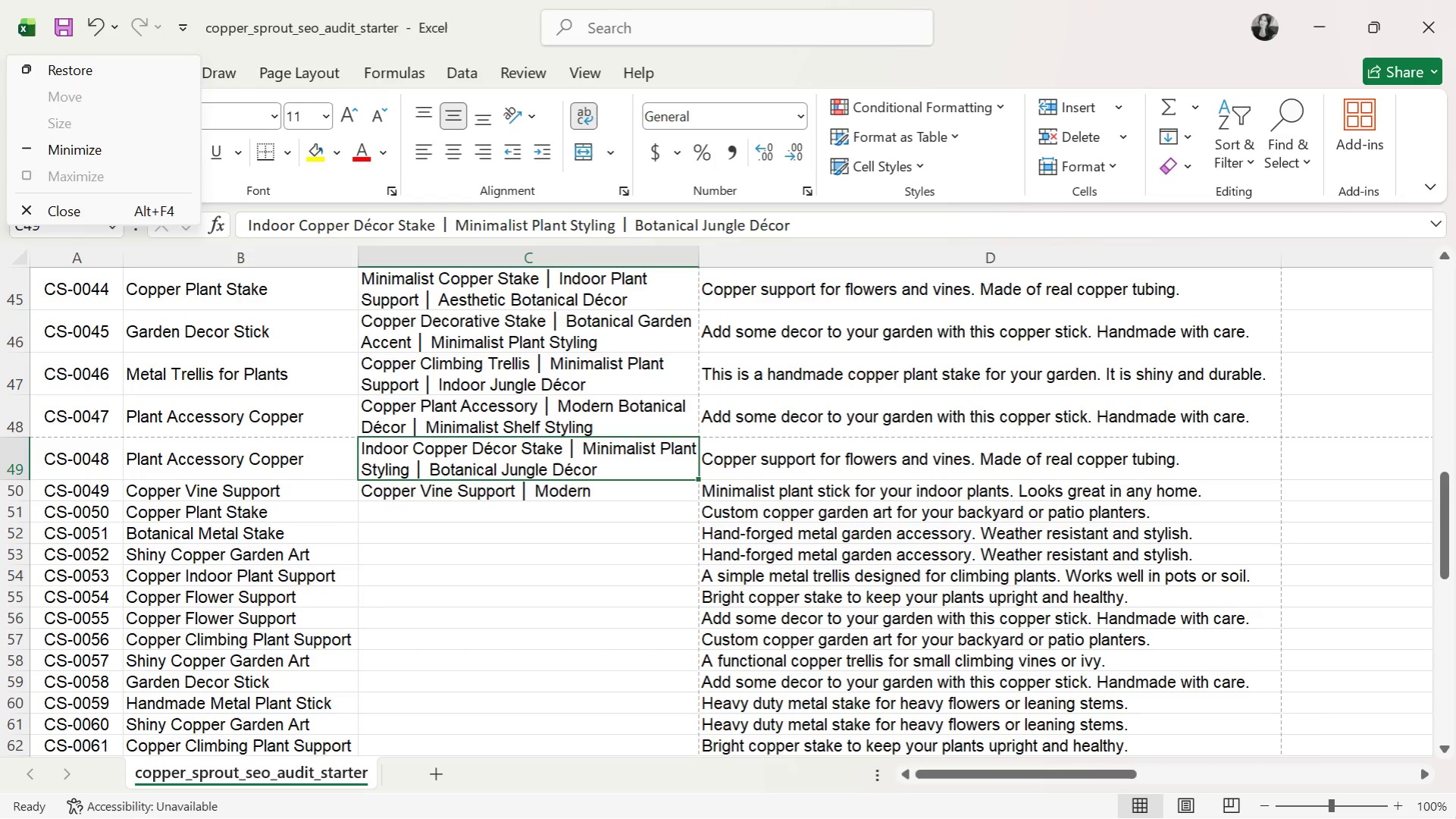 
double_click([621, 479])
 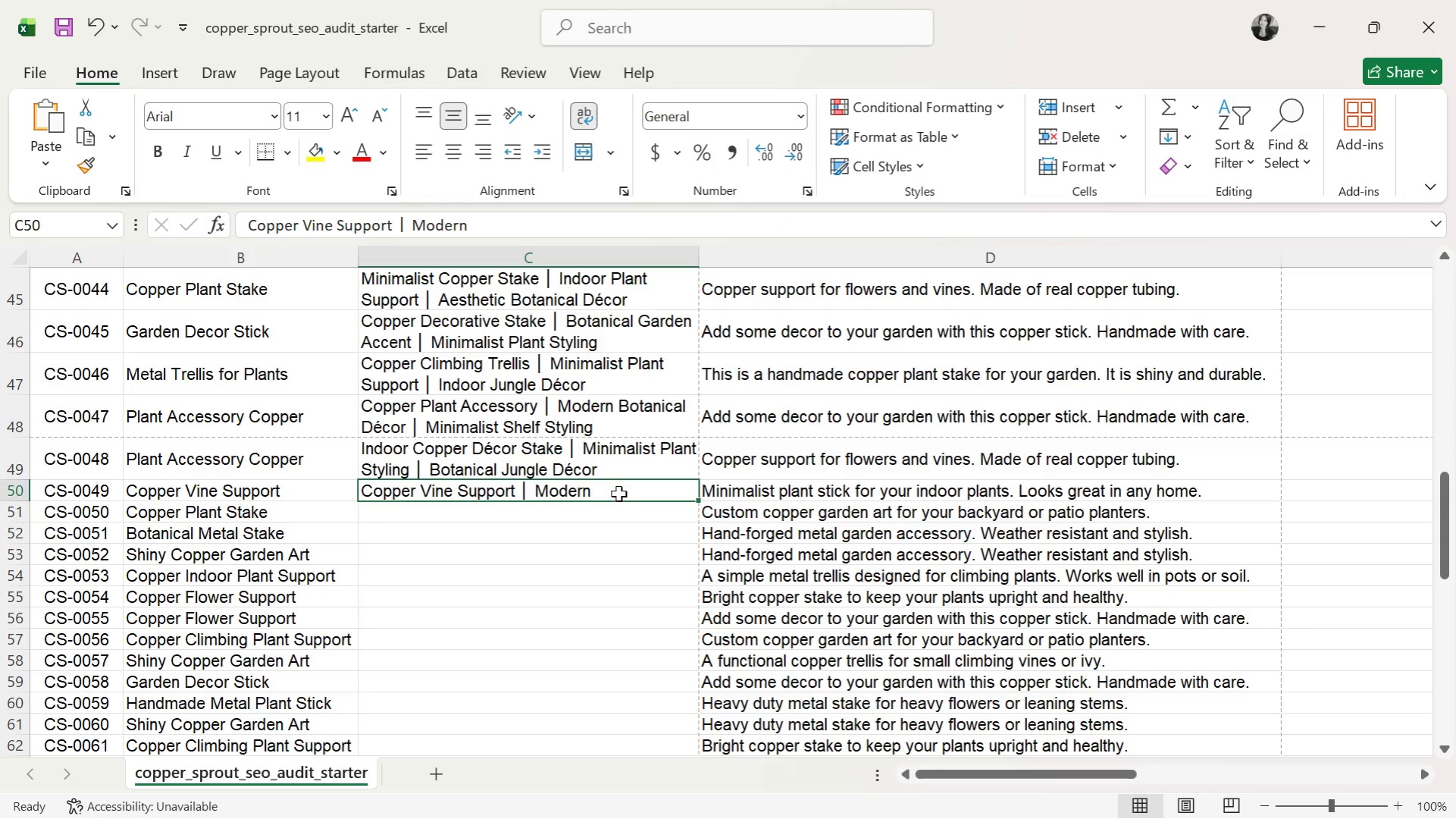 
triple_click([618, 494])
 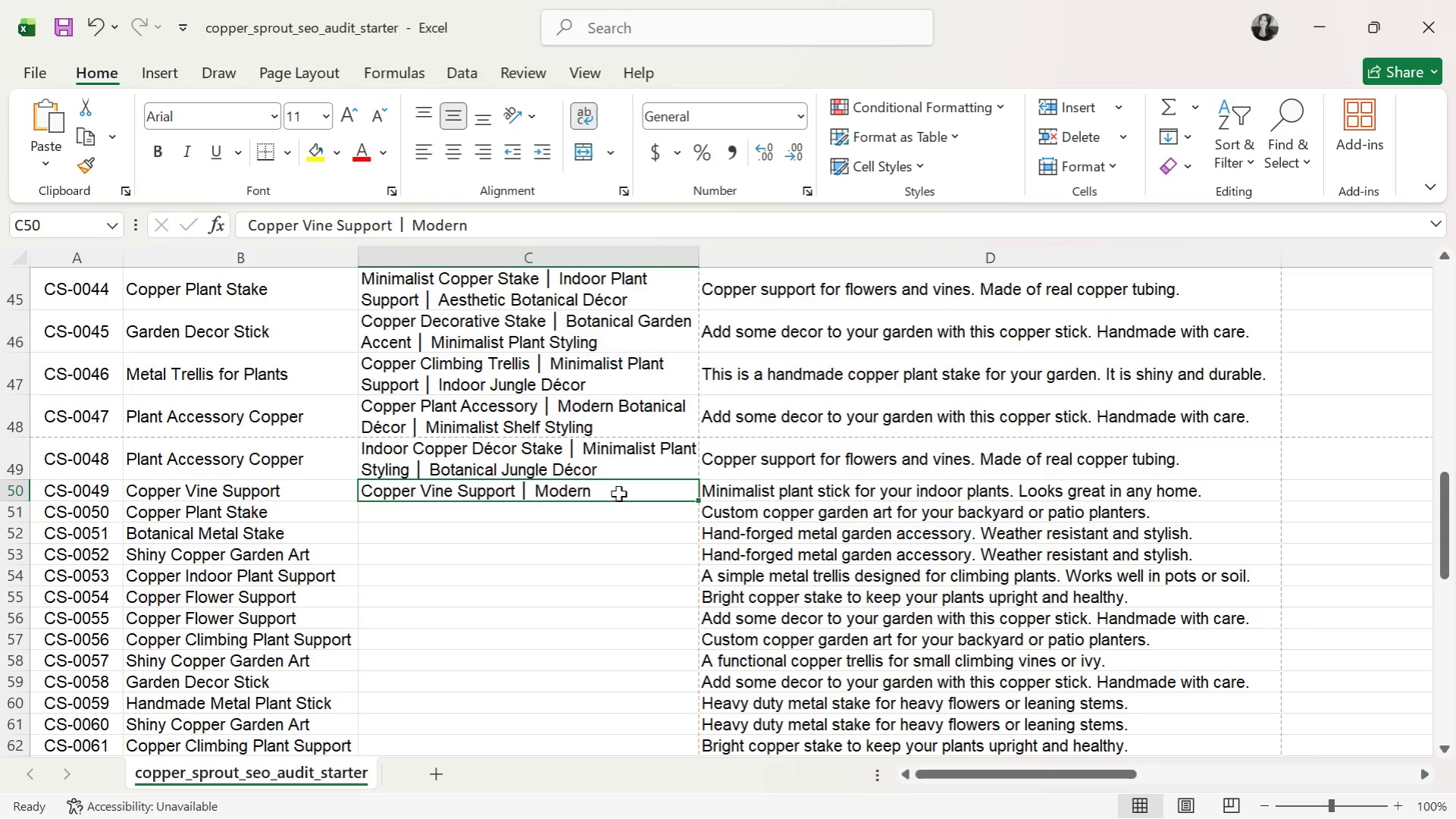 
triple_click([618, 494])
 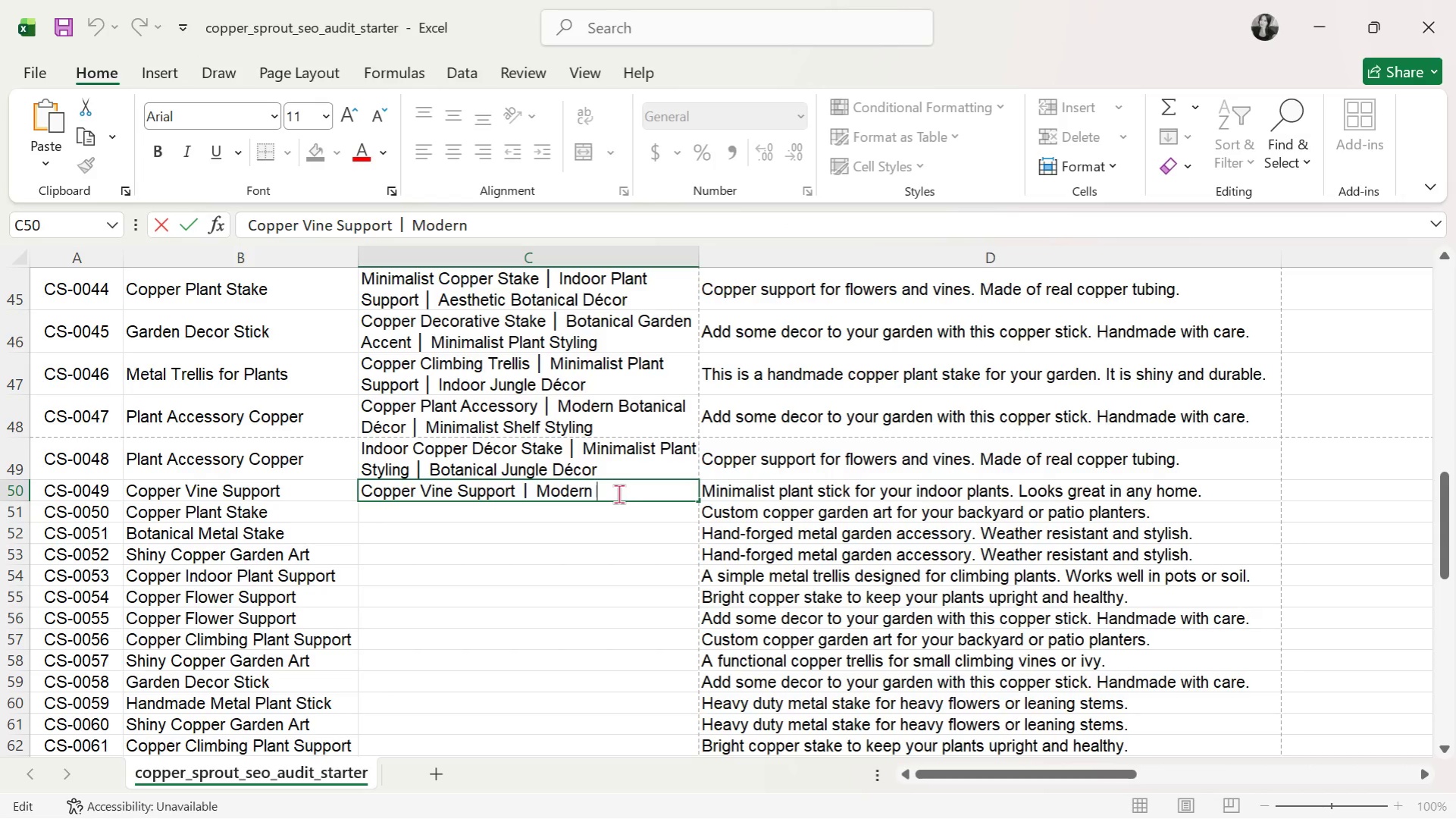 
type(Indoor Trellis )
 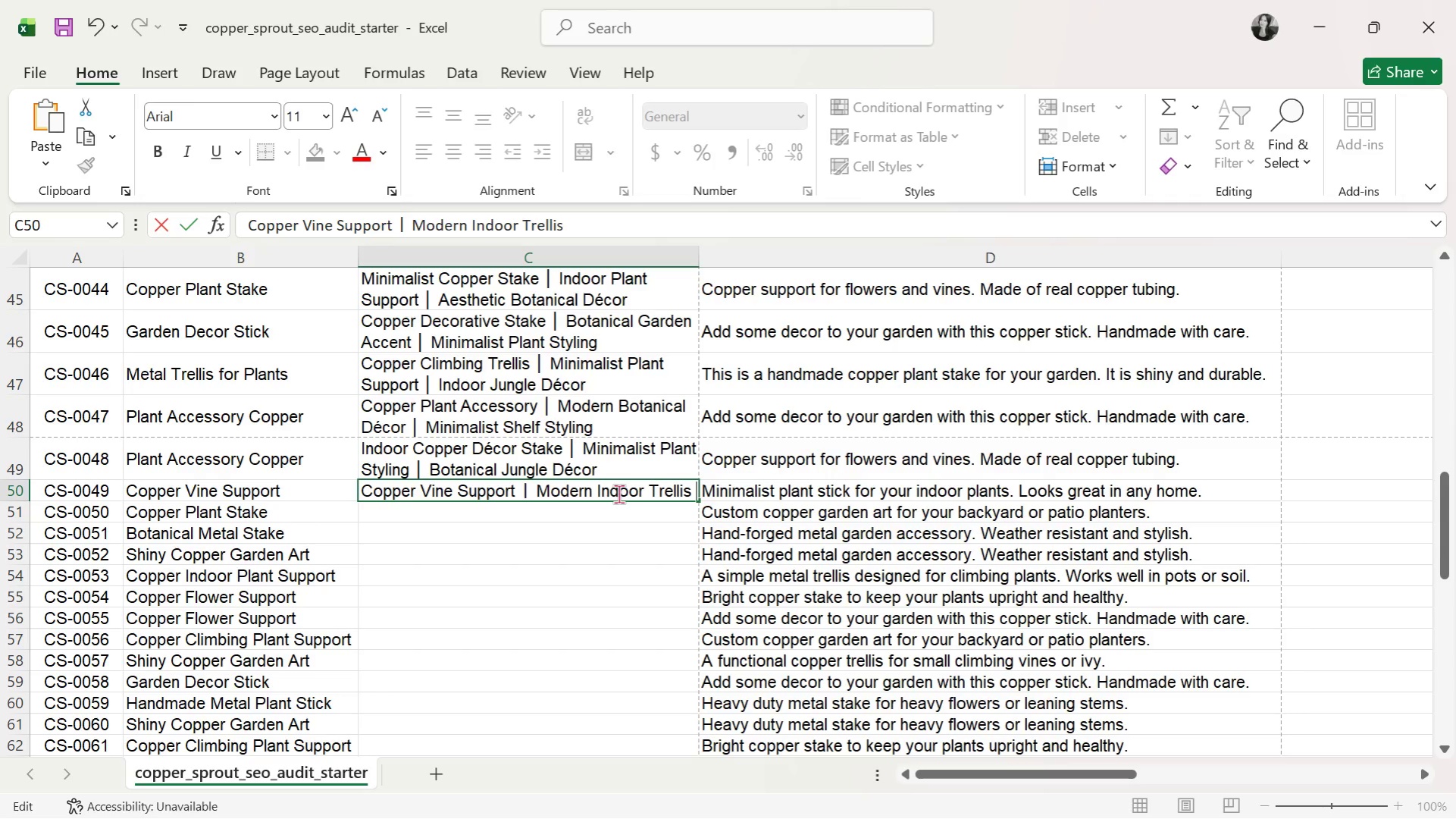 
key(Control+V)
 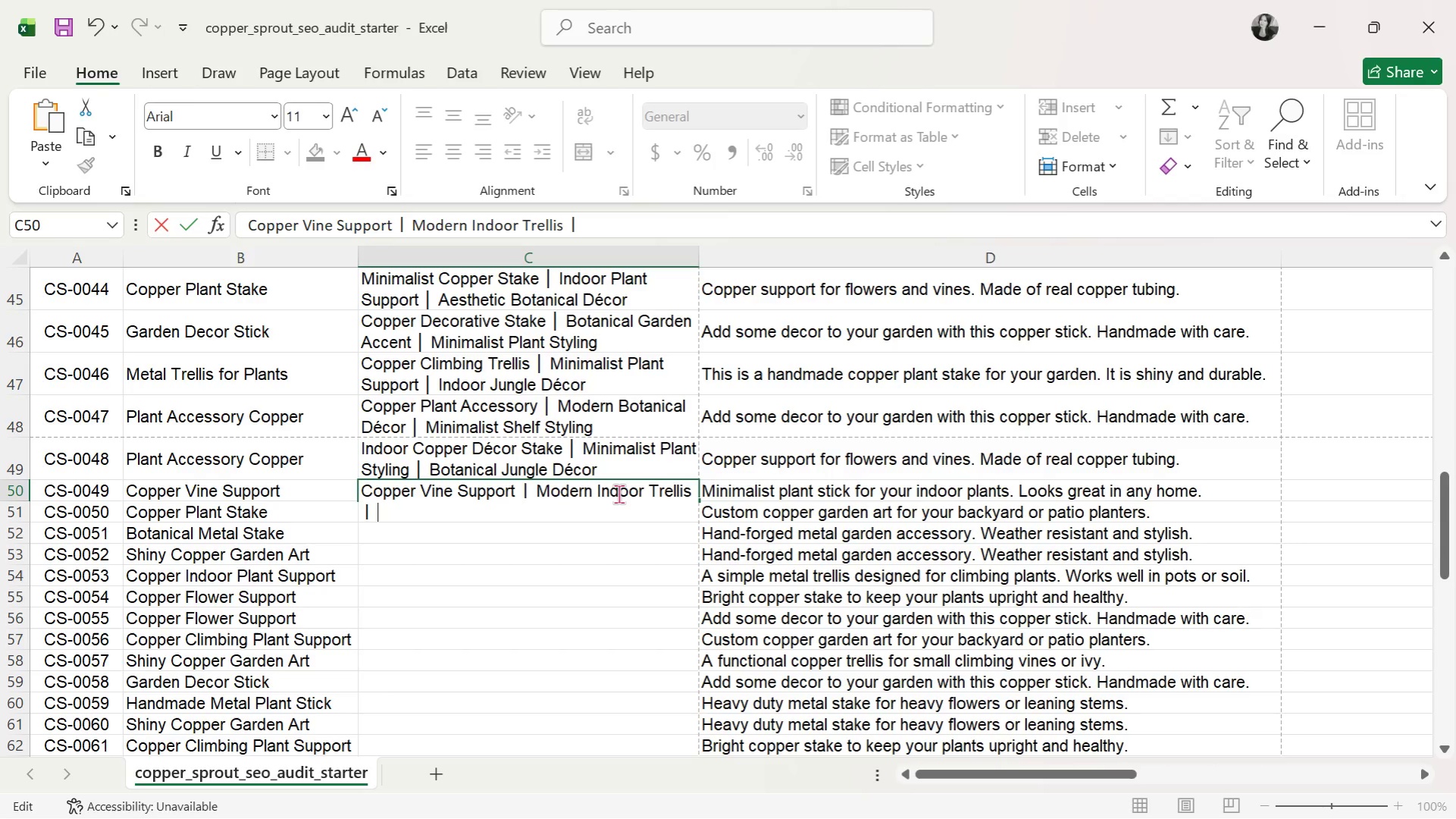 
type( Aesthetic Plant Decor)
 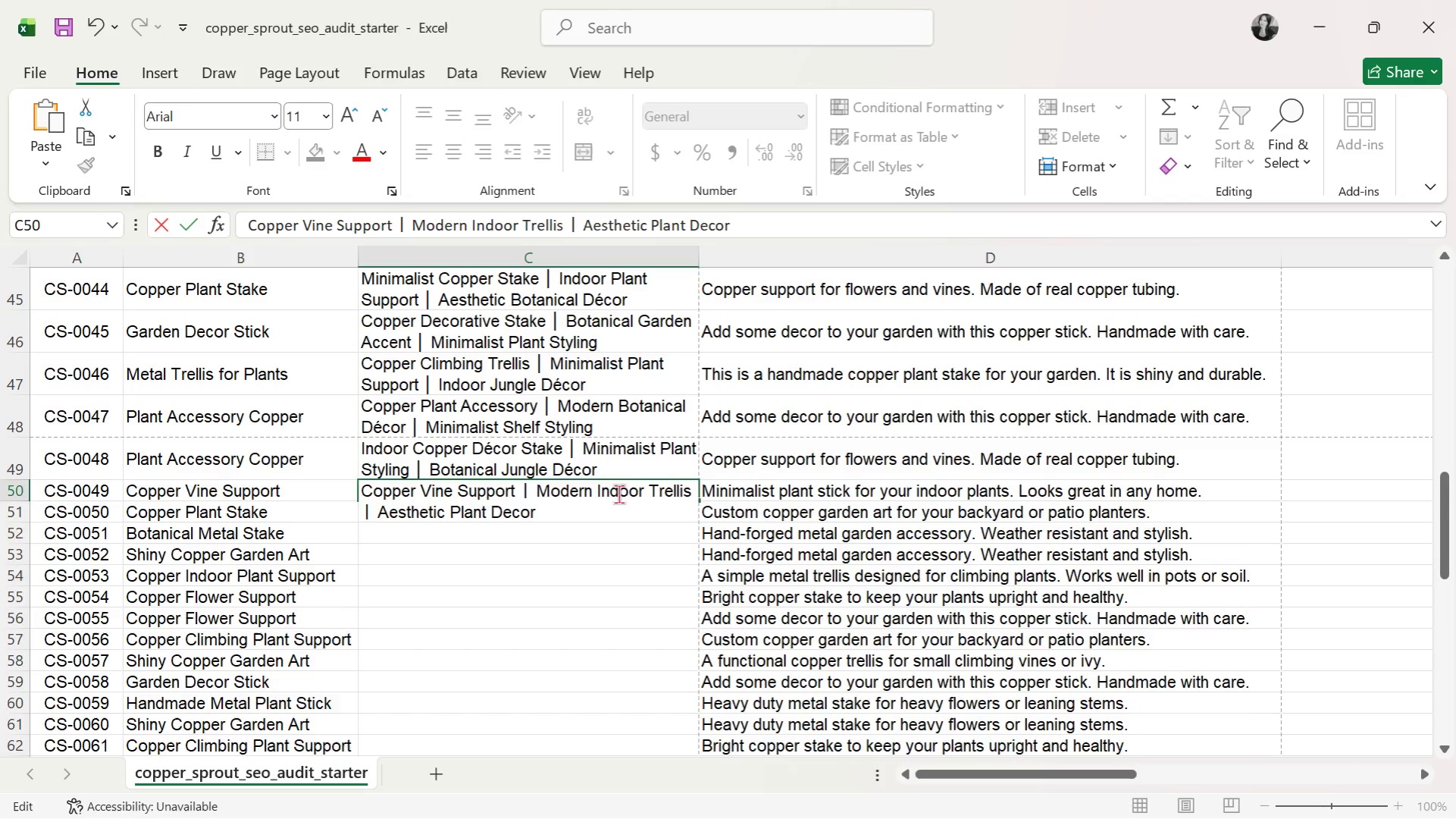 
key(Enter)
 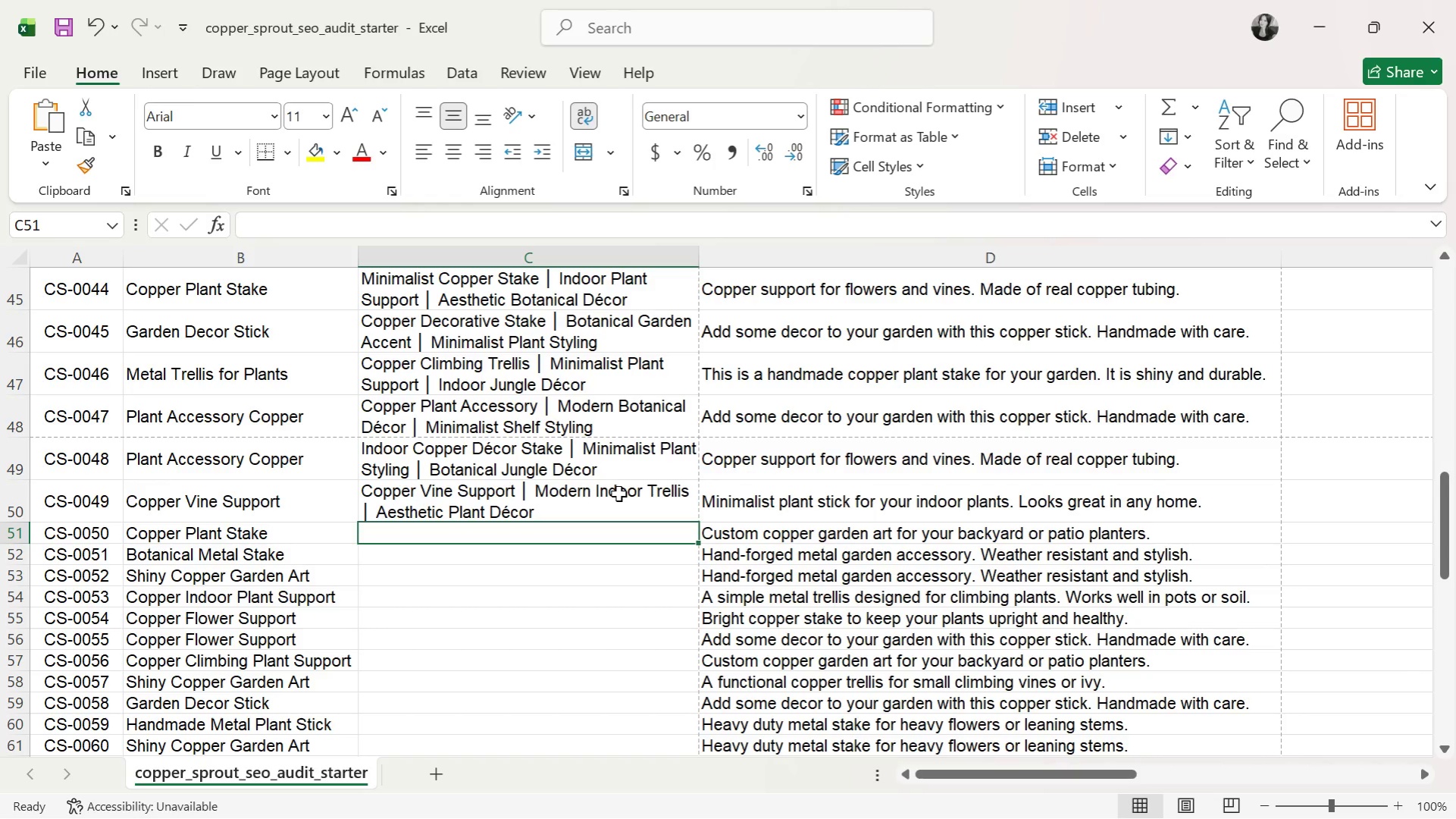 
left_click([618, 494])
 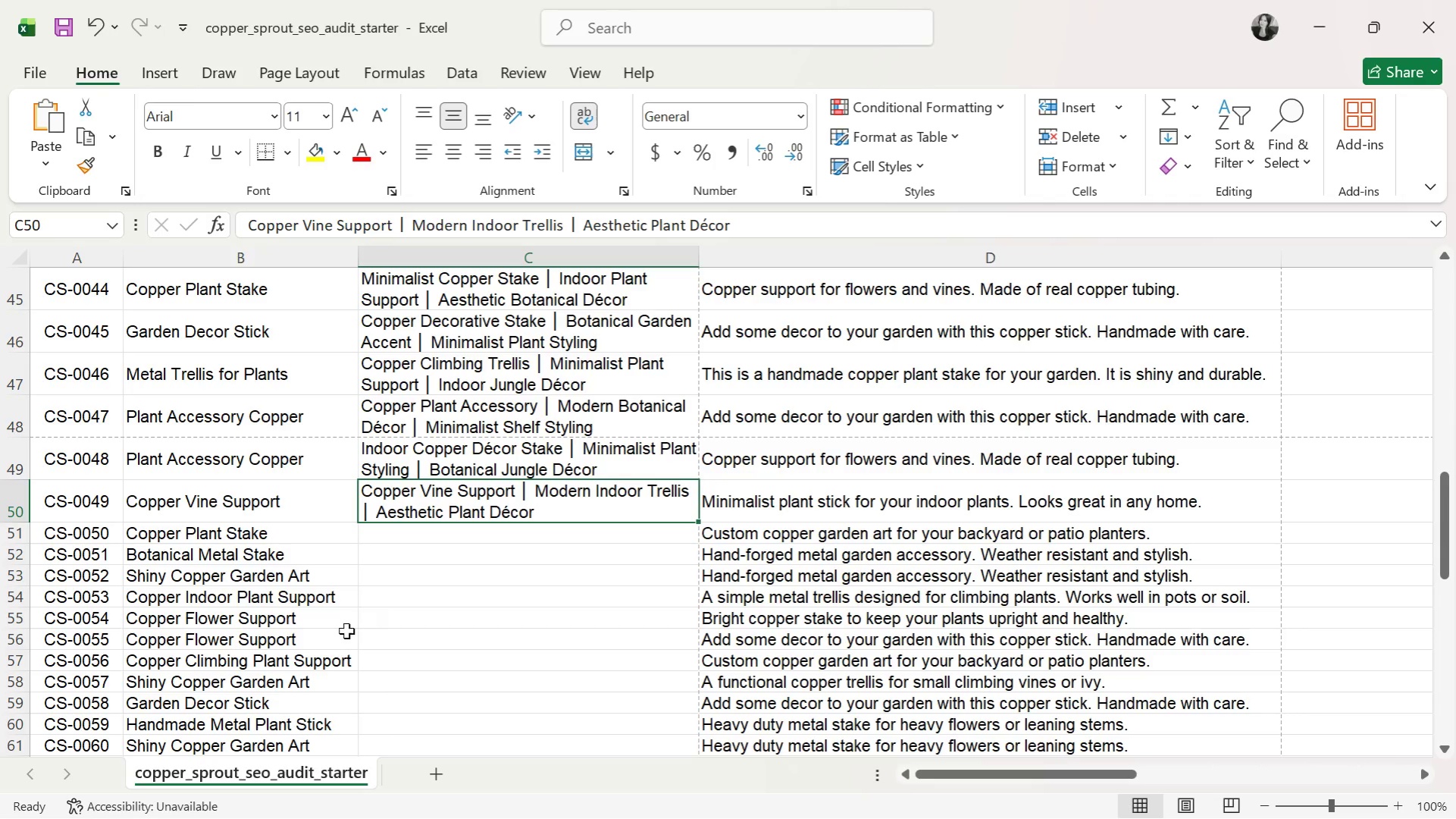 
wait(5.48)
 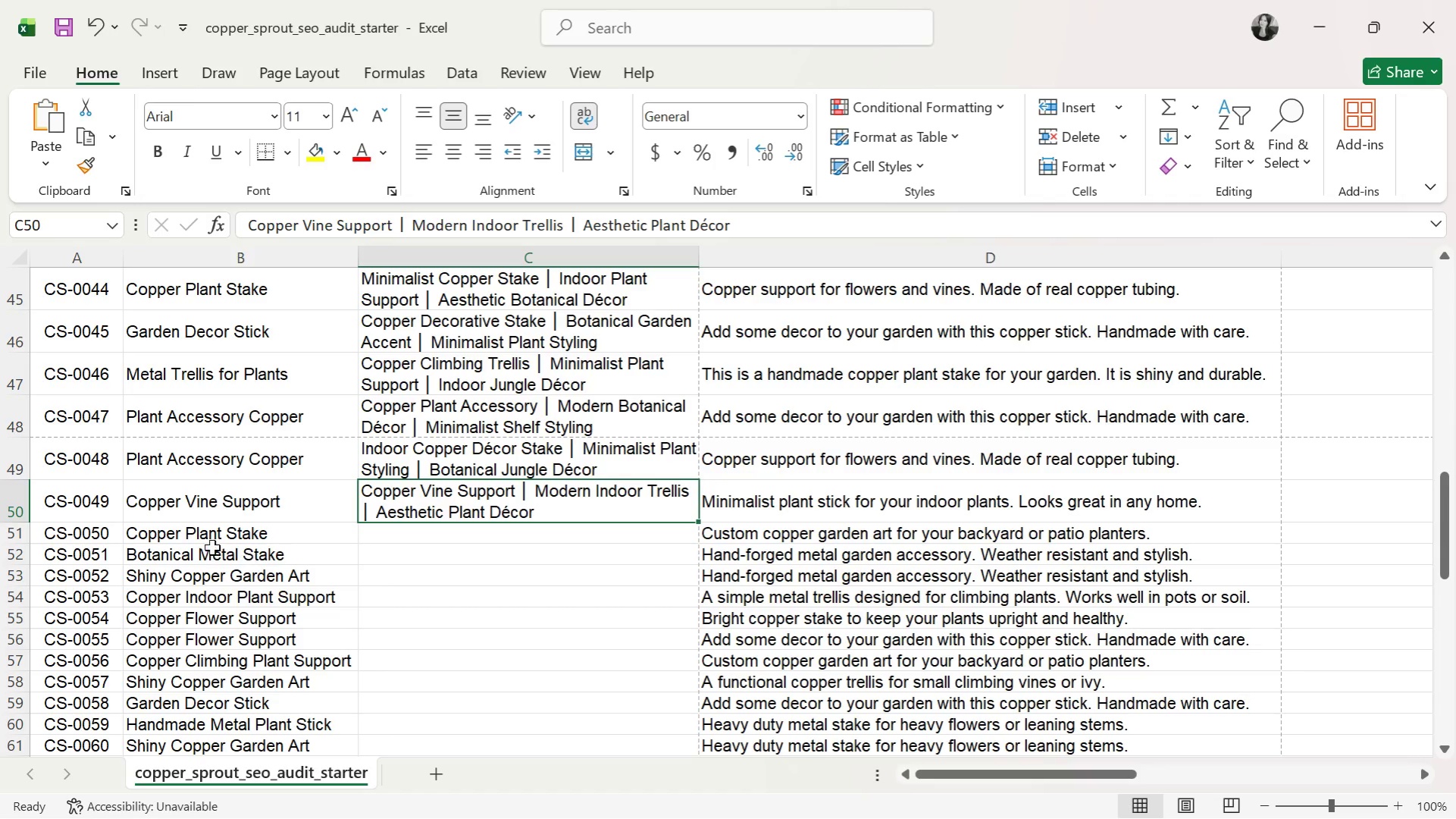 
left_click([415, 498])
 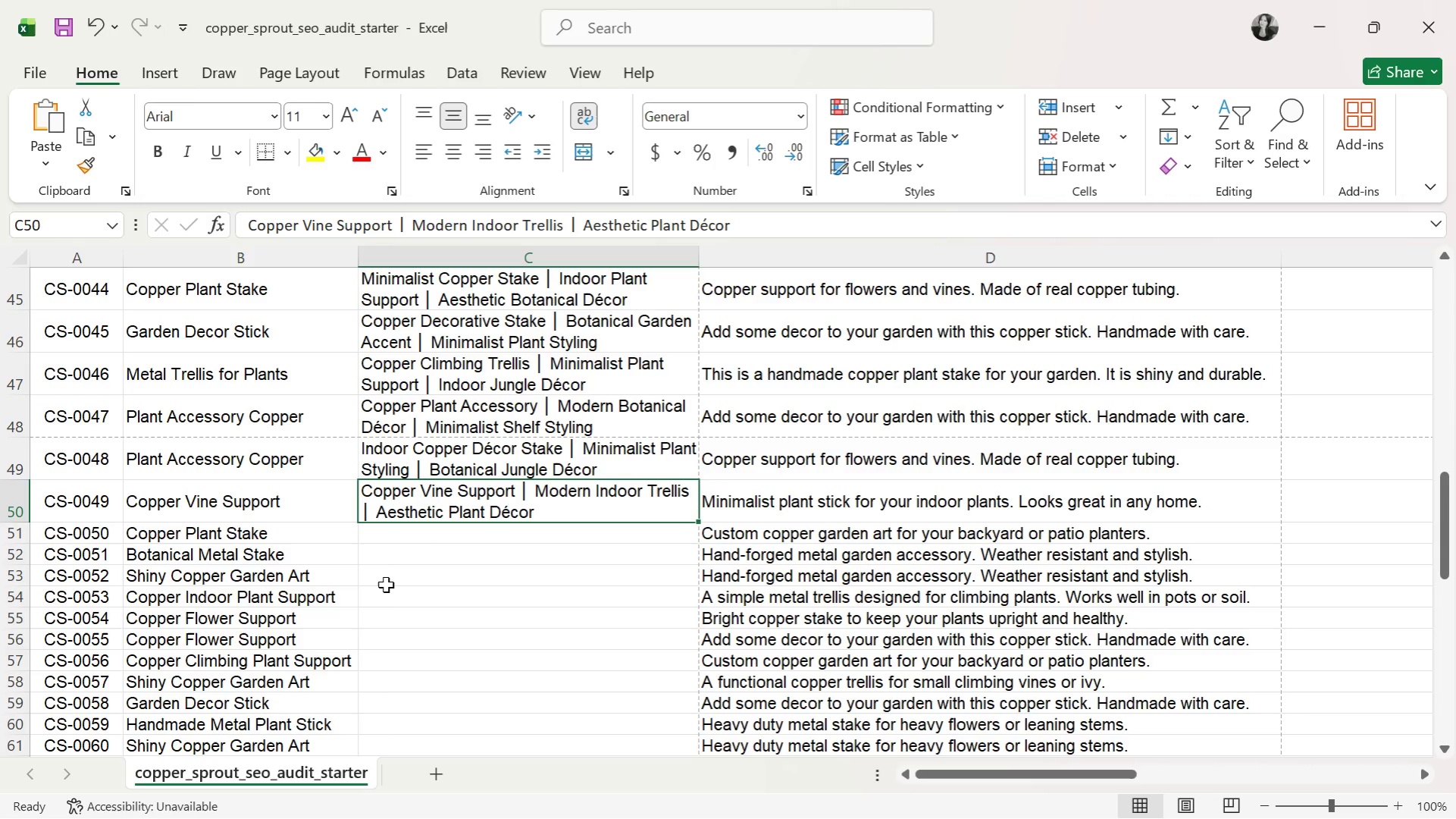 
left_click([459, 539])
 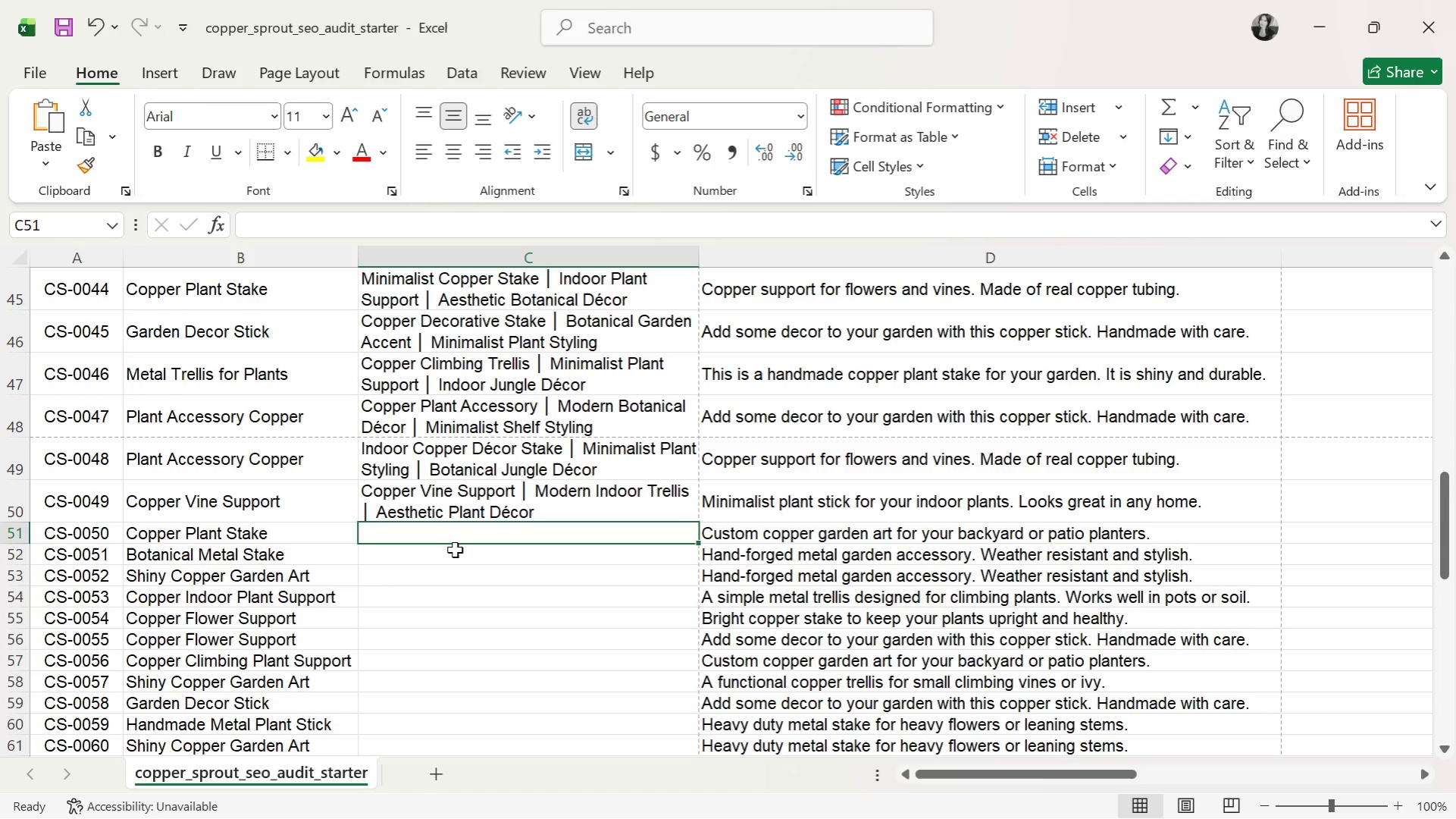 
scroll: coordinate [455, 550], scroll_direction: down, amount: 1.0
 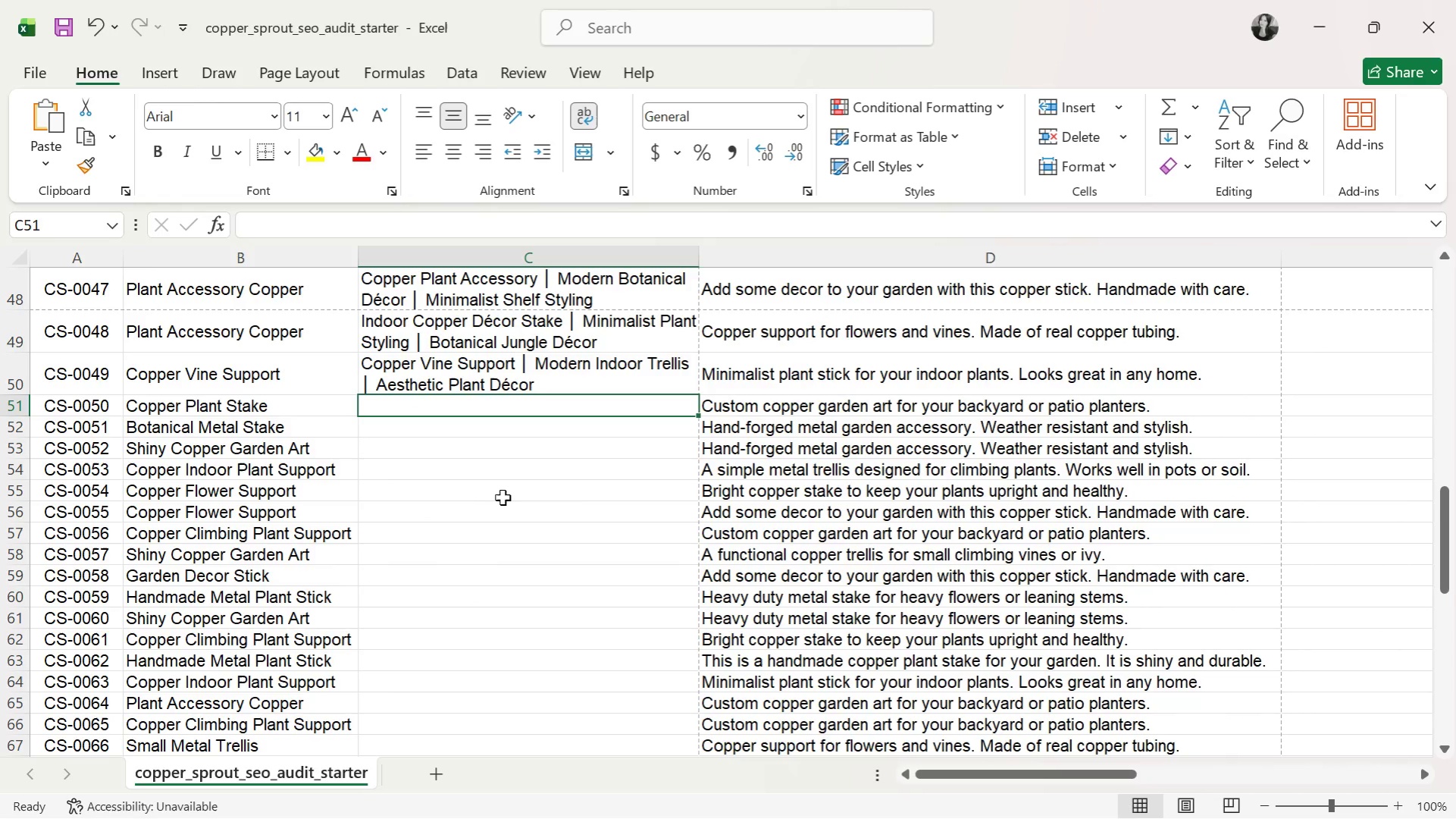 
type(Copper )
 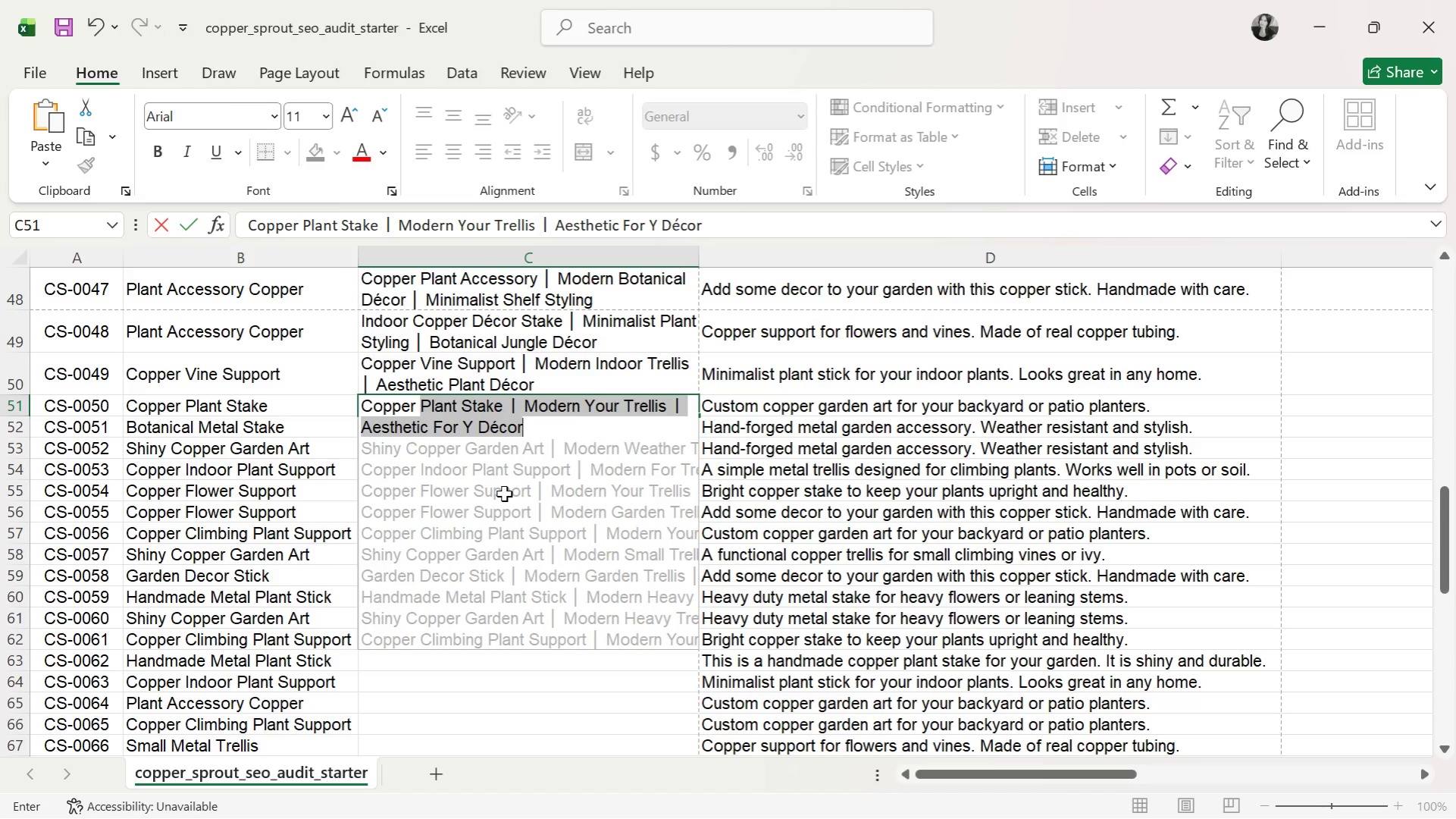 
type(Plant Stake )
 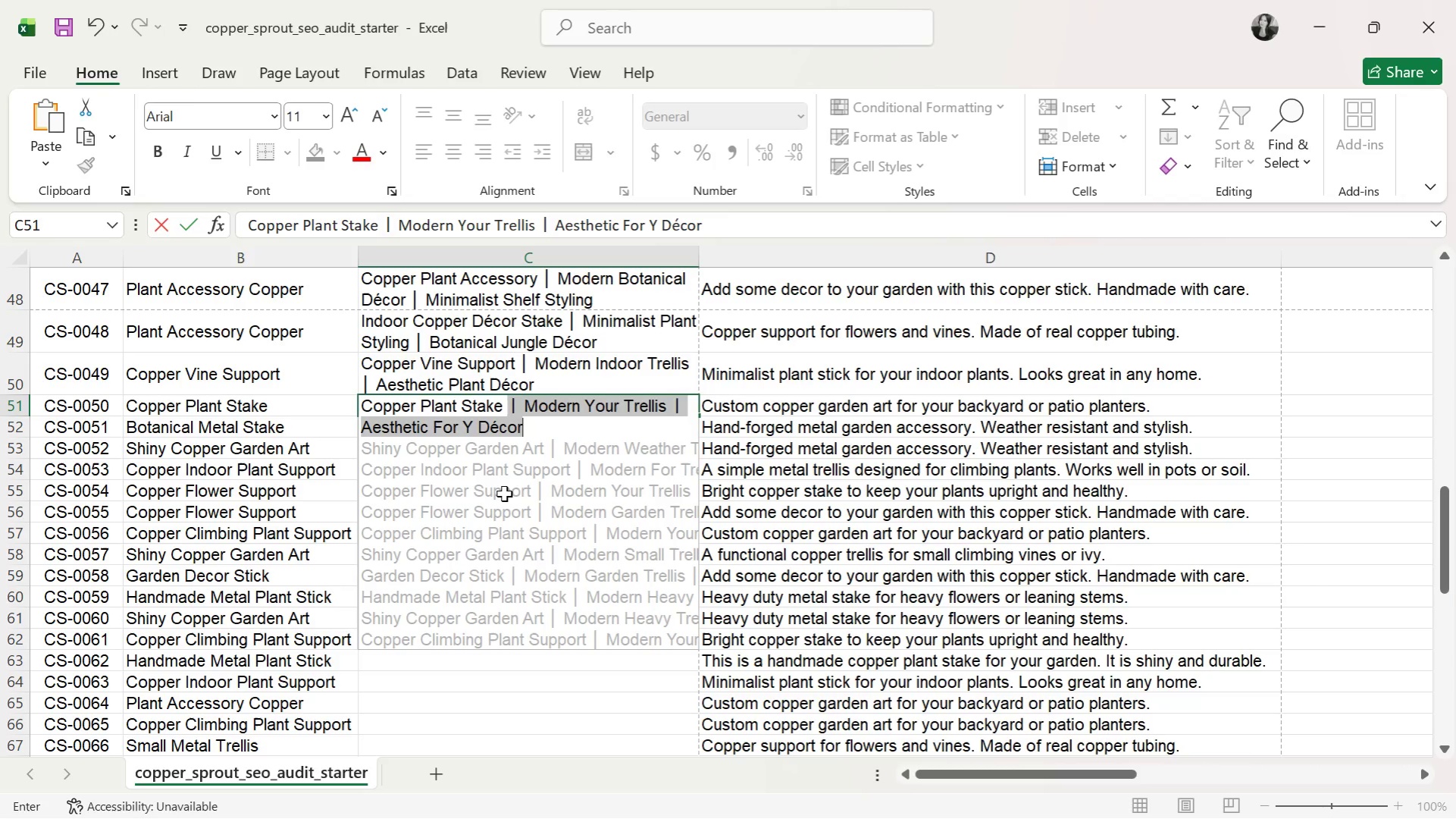 
key(Control+V)
 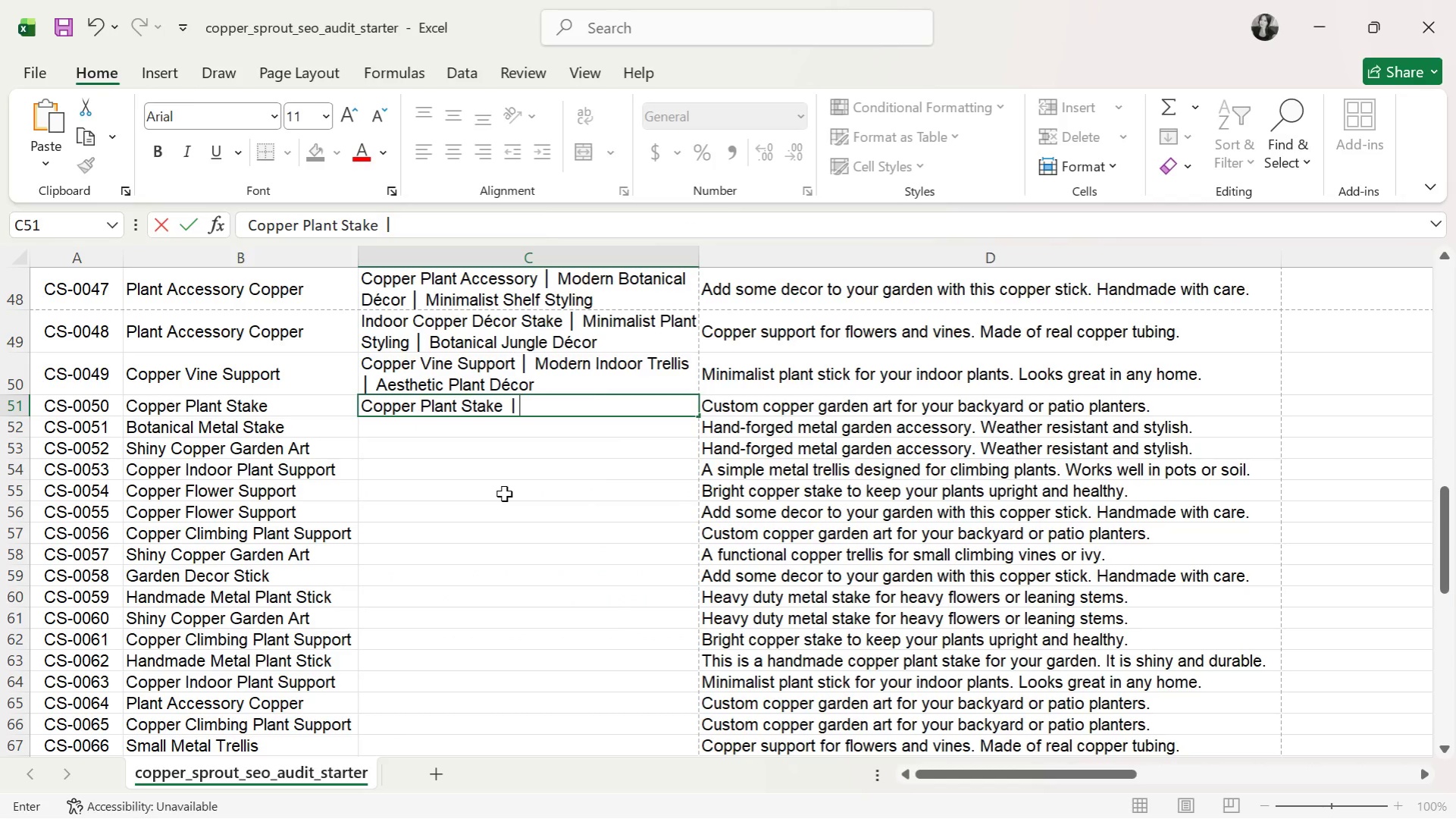 
type( Minimalist Botanical Decor )
 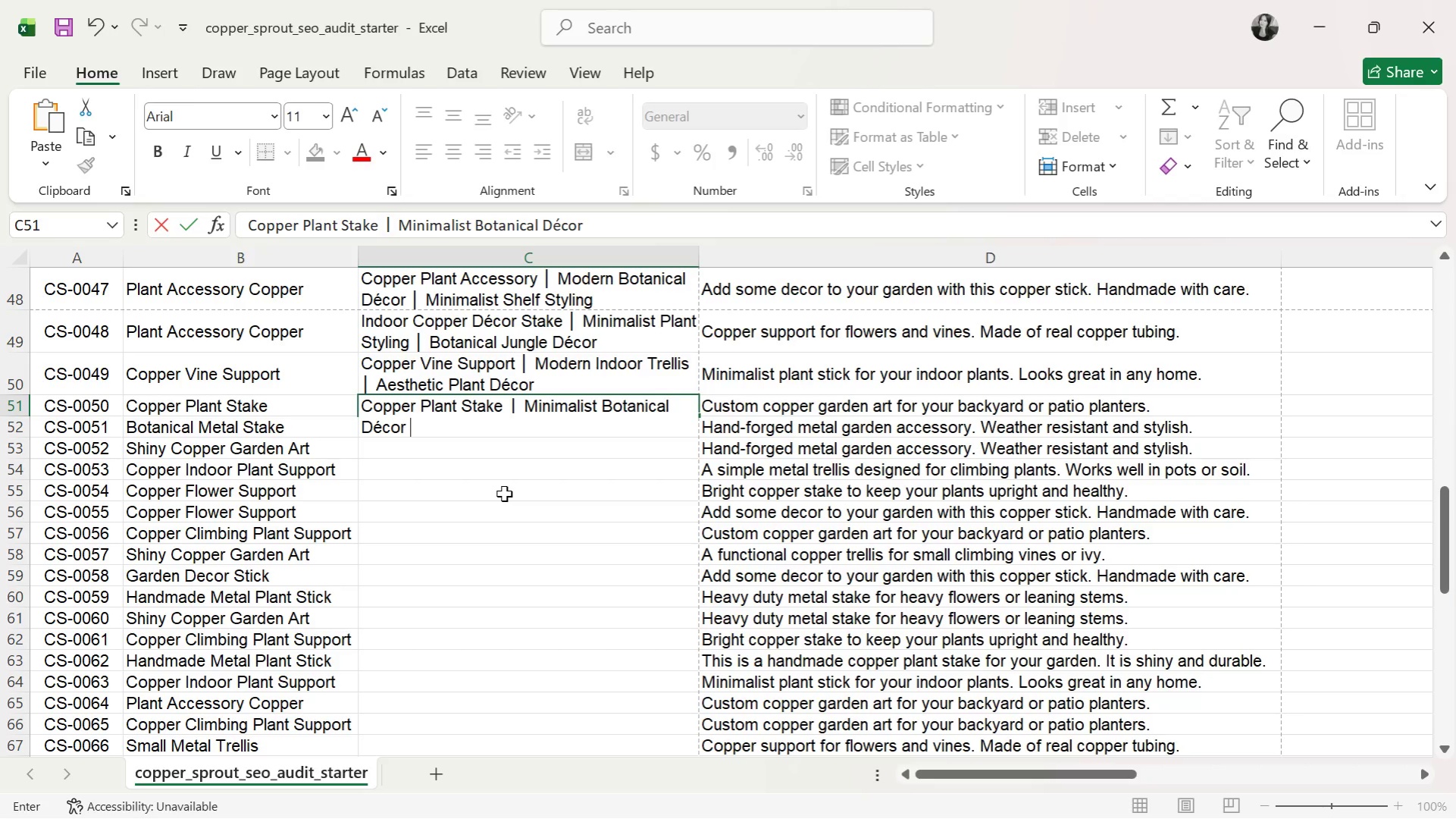 
key(Control+V)
 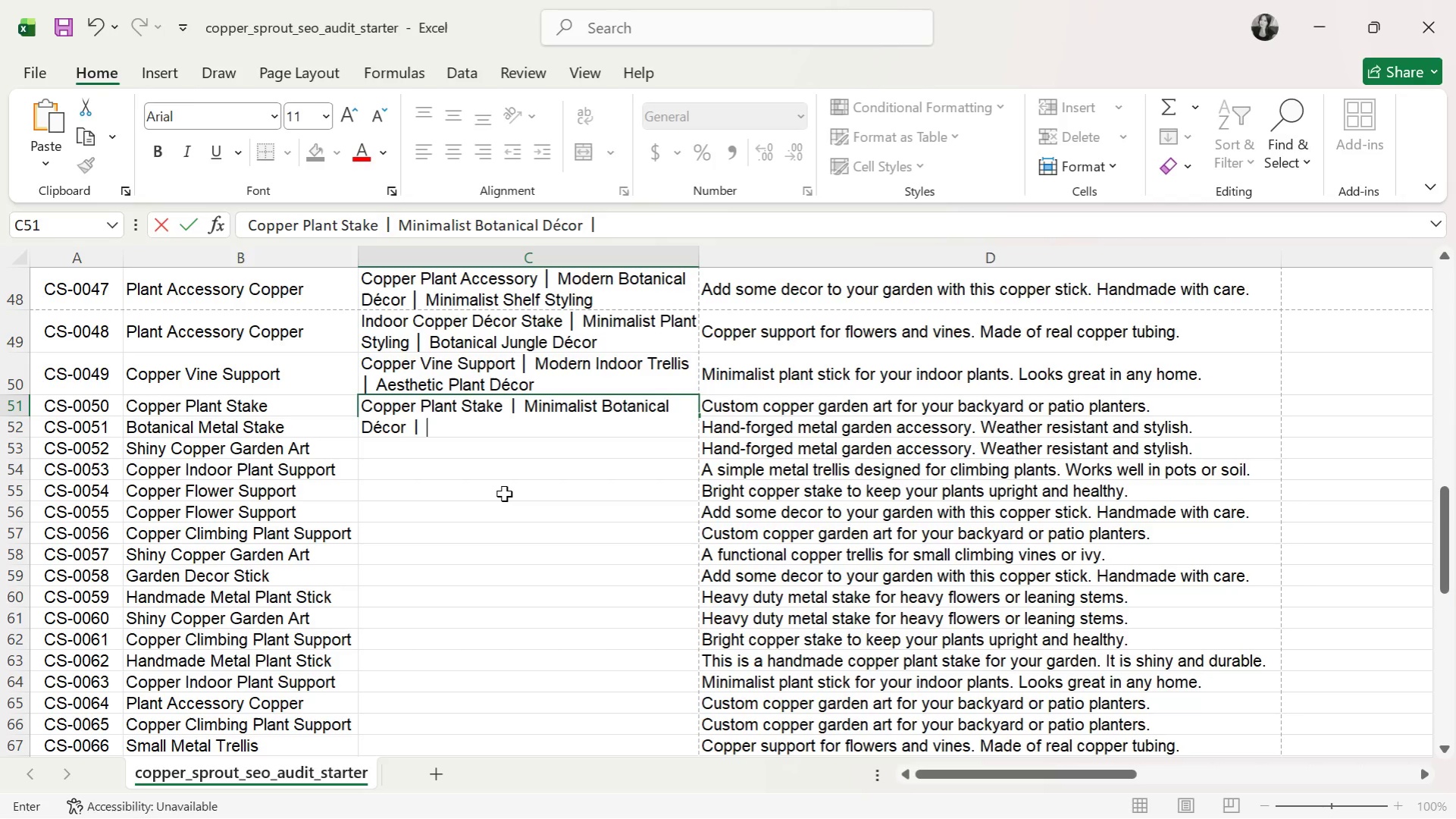 
type( Modern Propagation )
 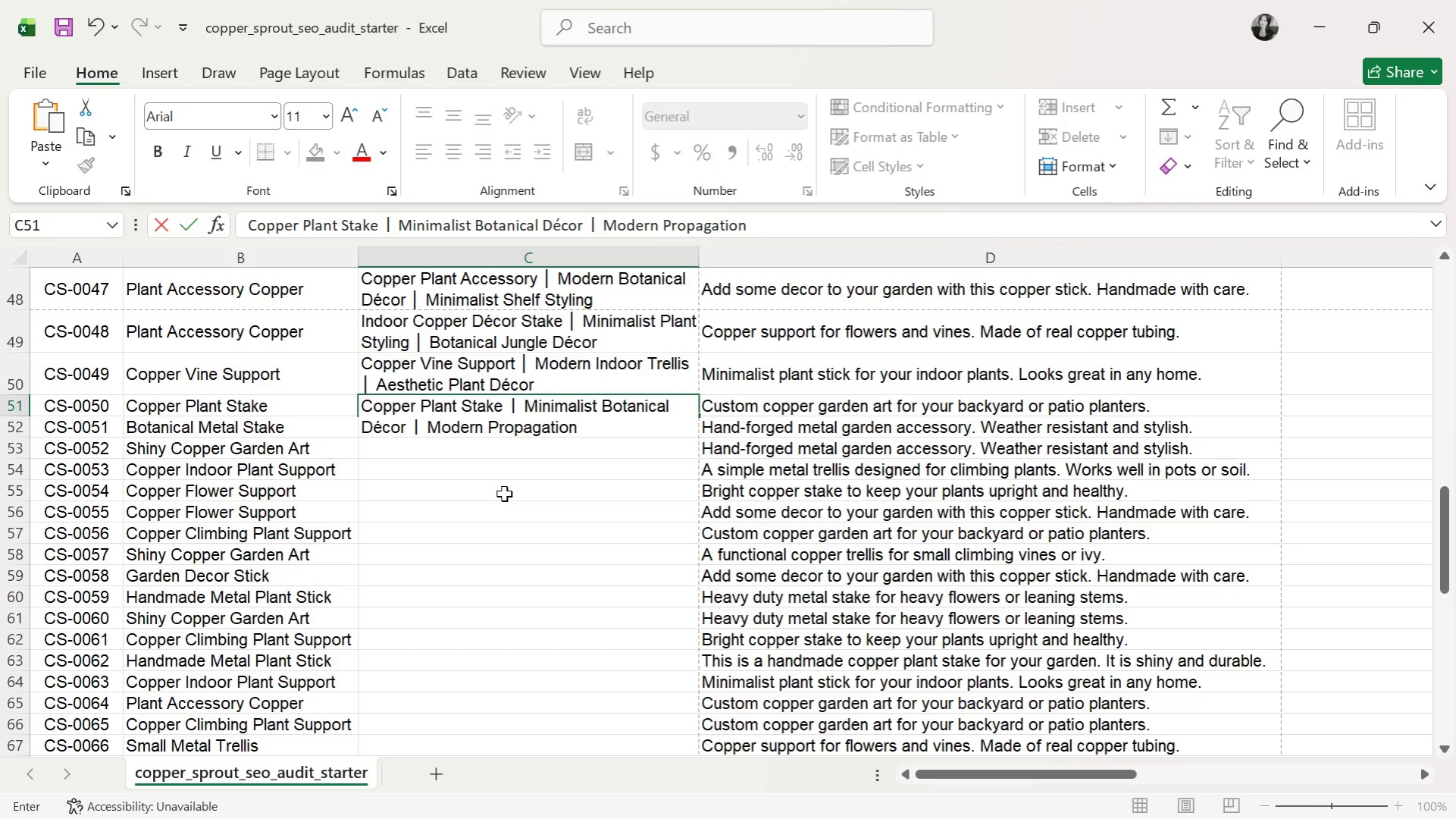 
wait(5.88)
 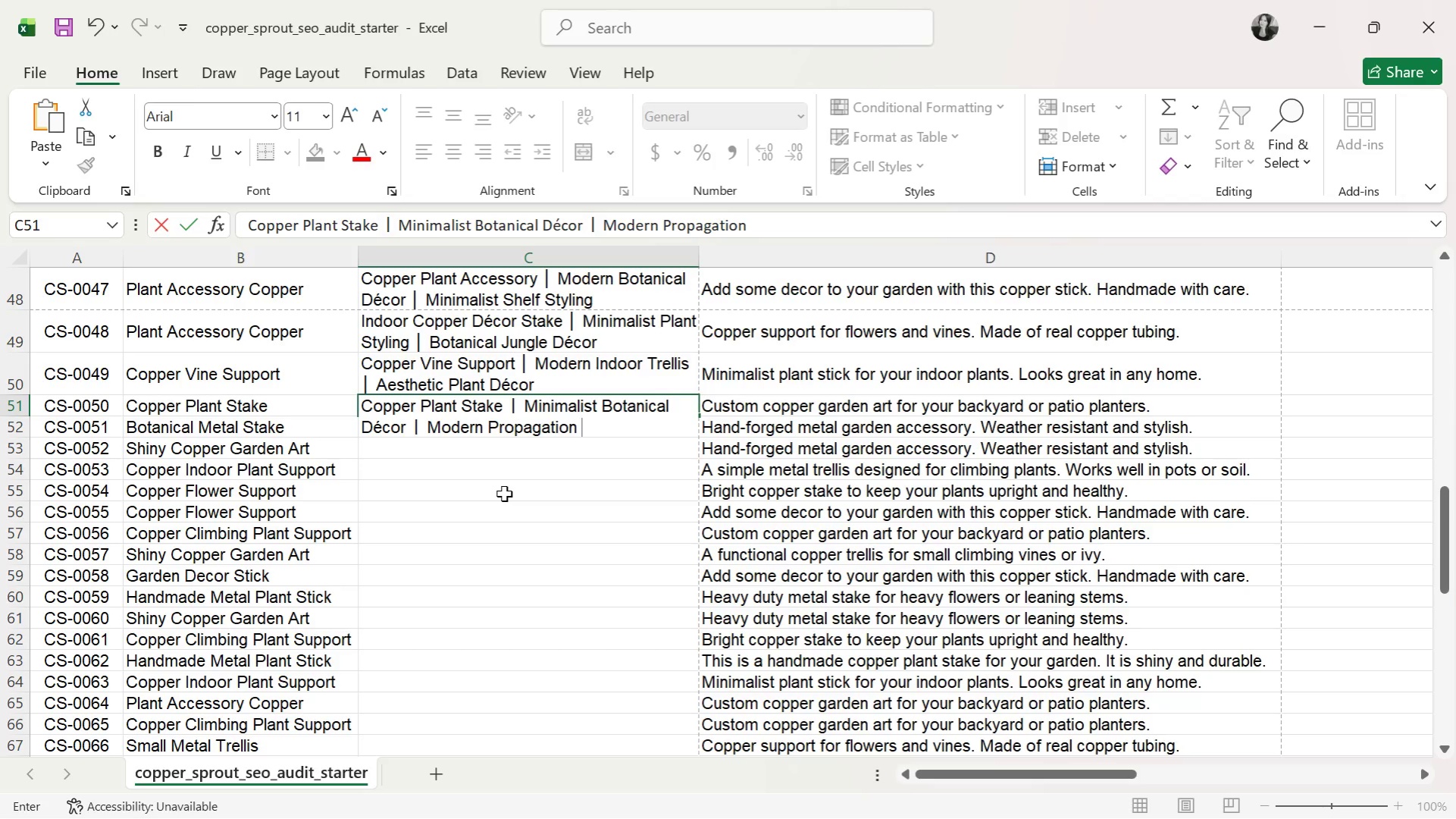 
left_click([477, 403])
 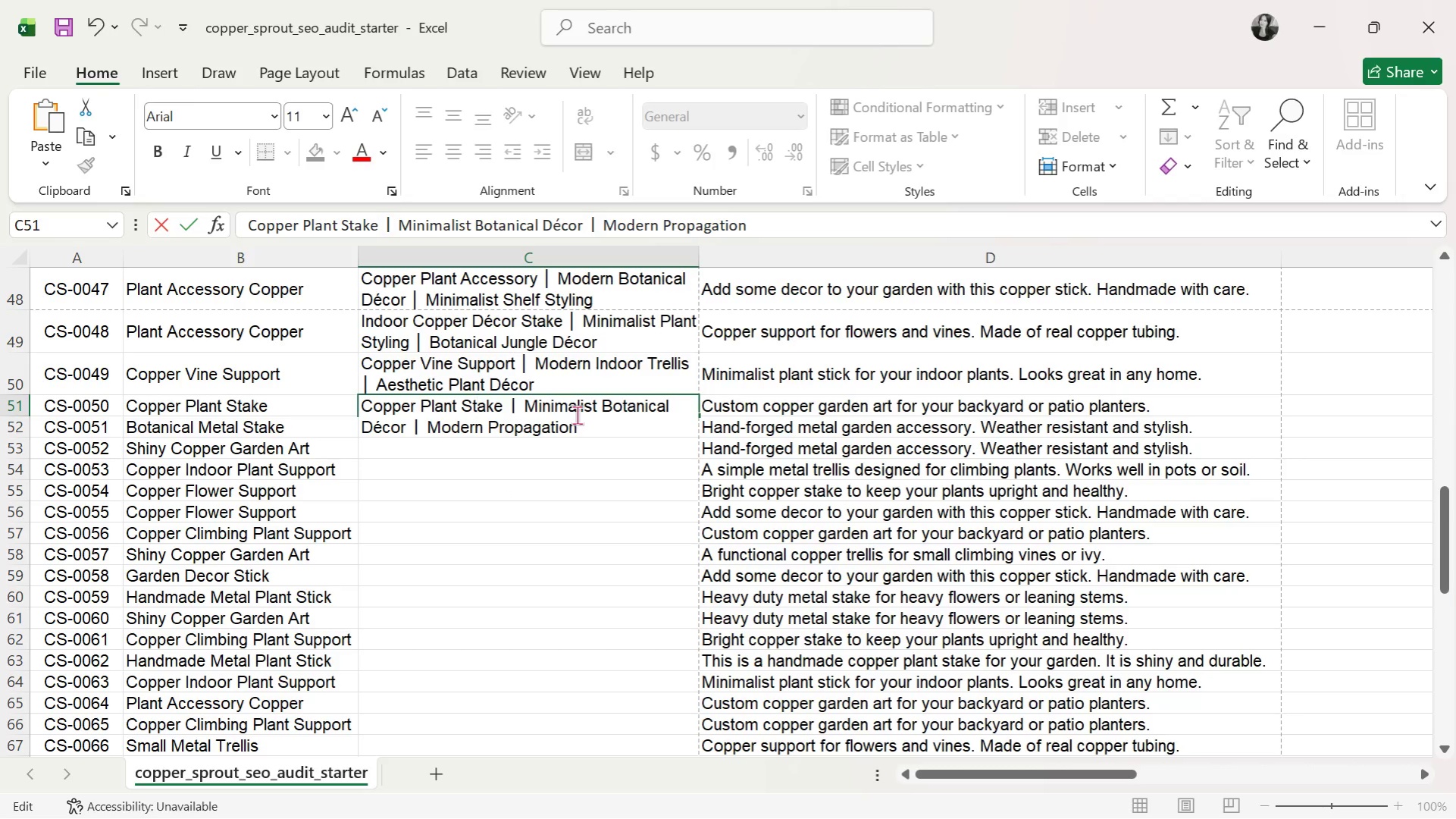 
left_click([577, 415])
 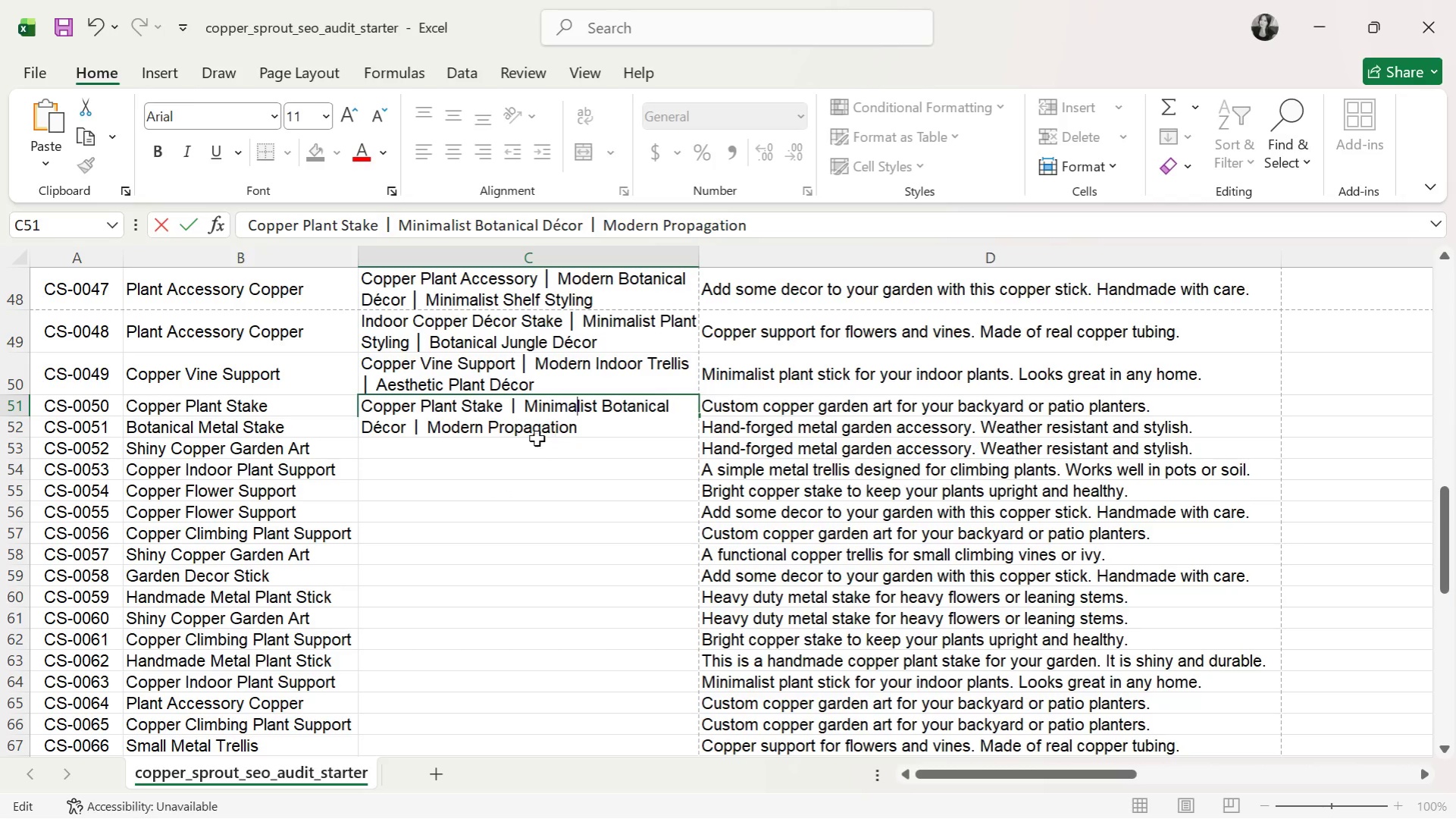 
left_click([532, 438])
 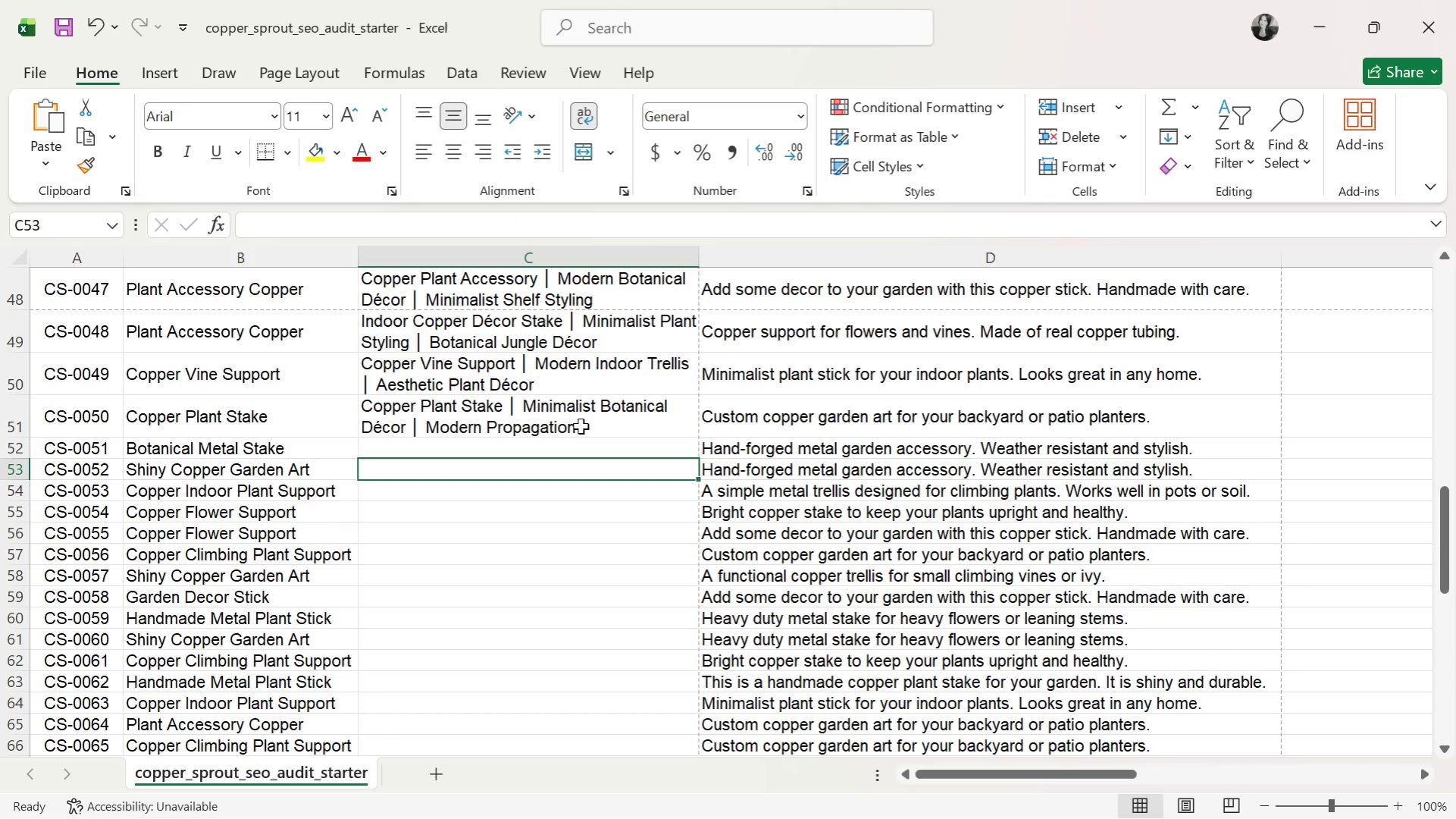 
double_click([581, 425])
 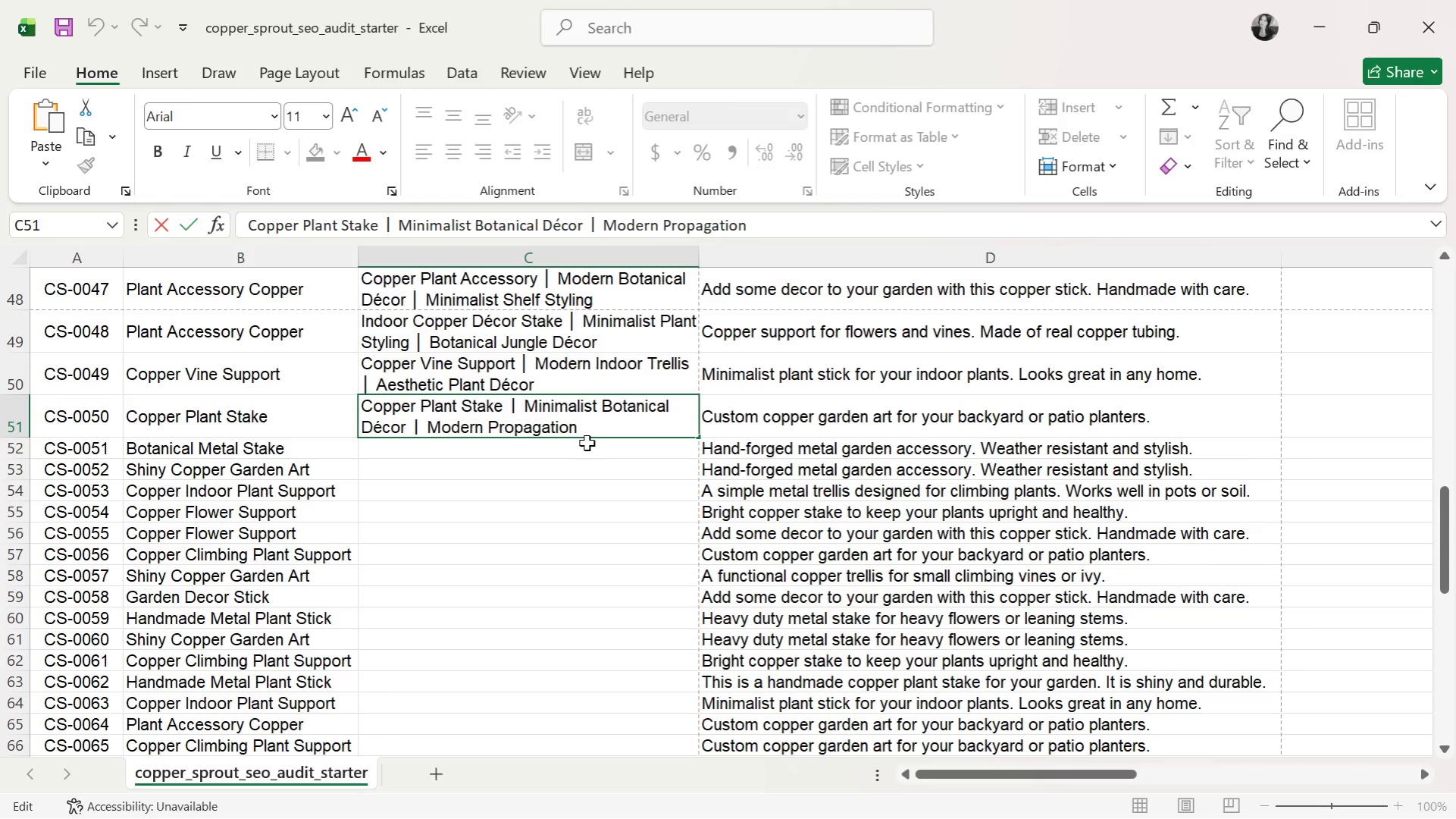 
type(Styling)
 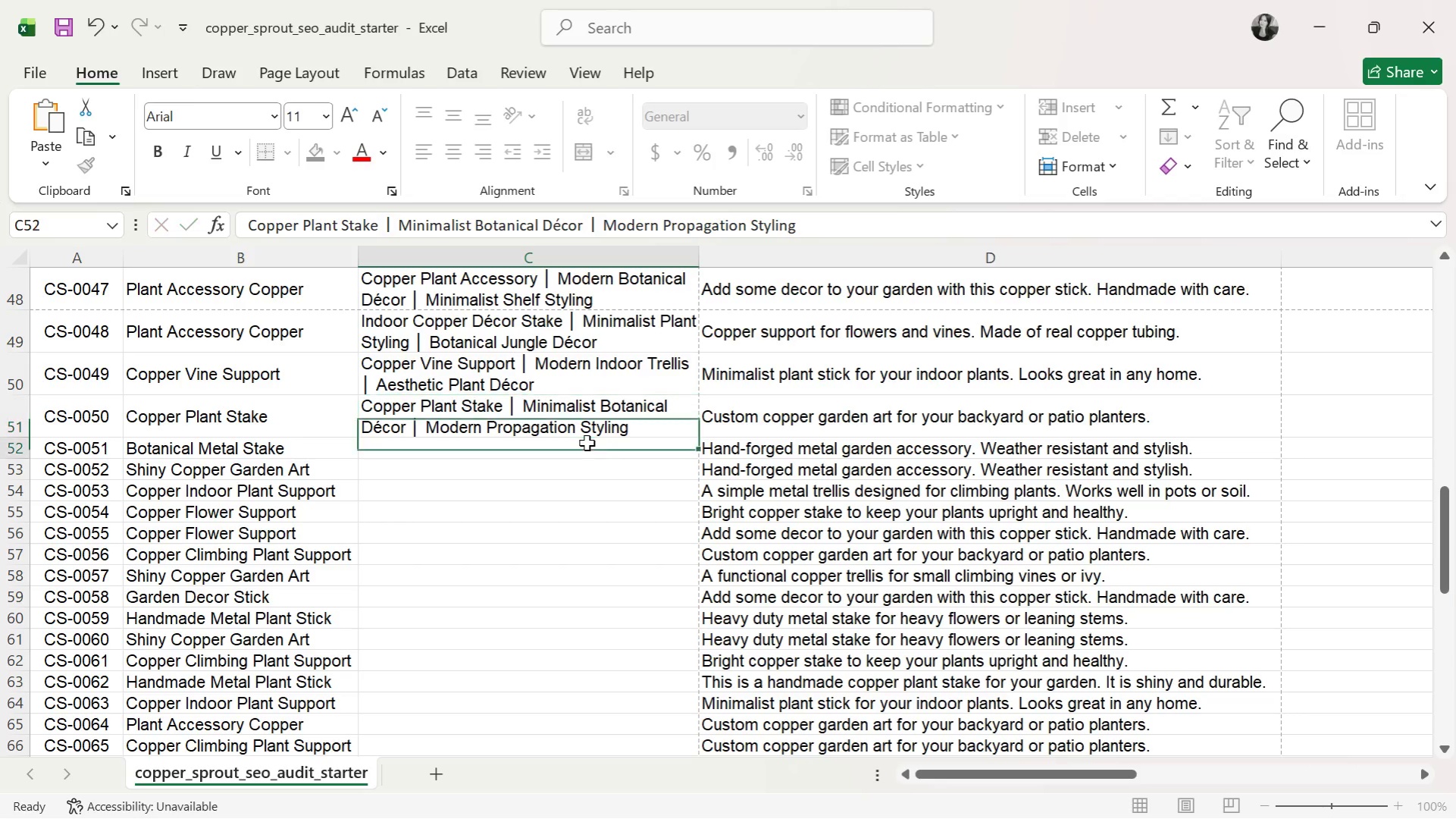 
key(Enter)
 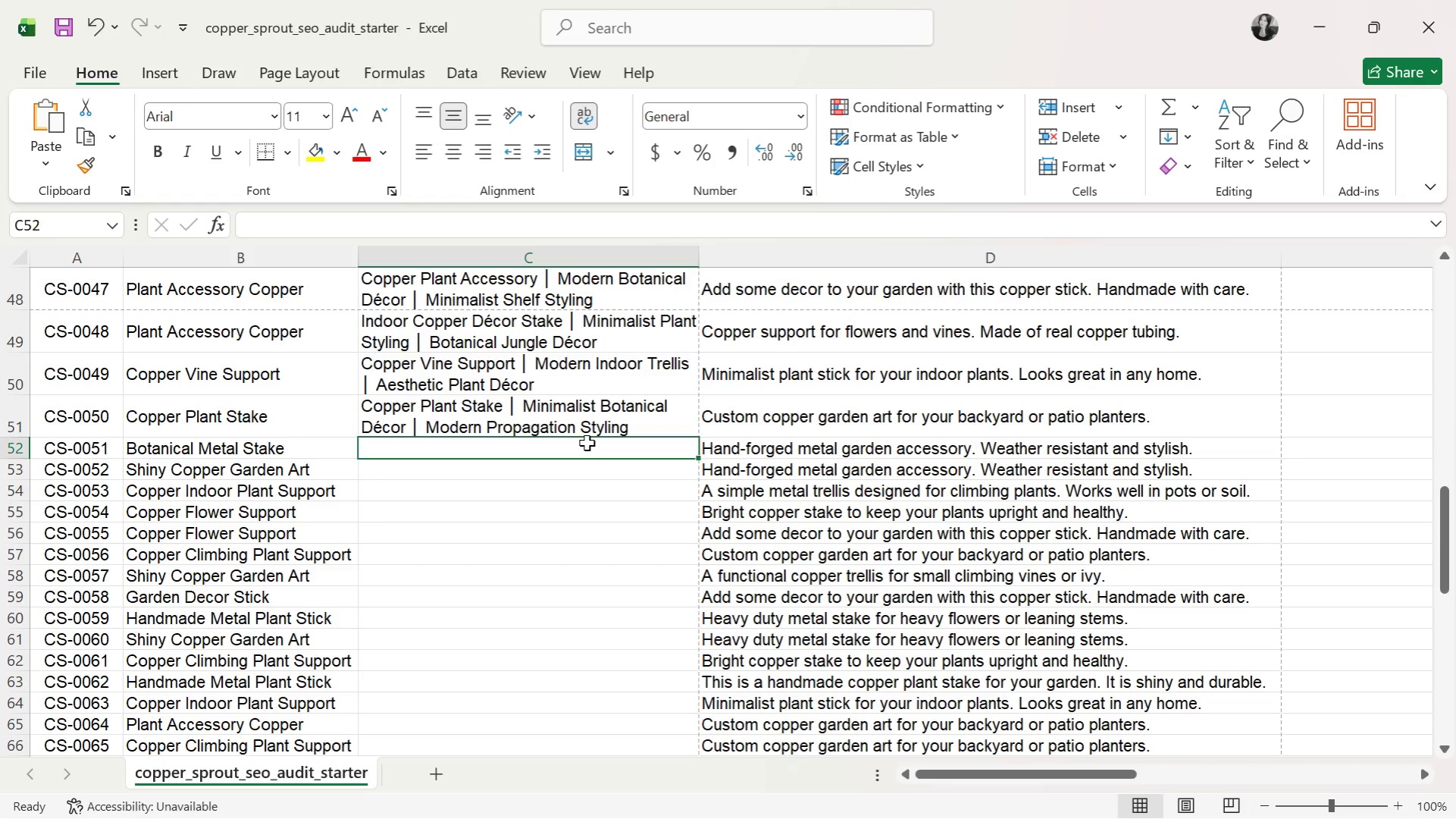 
wait(24.12)
 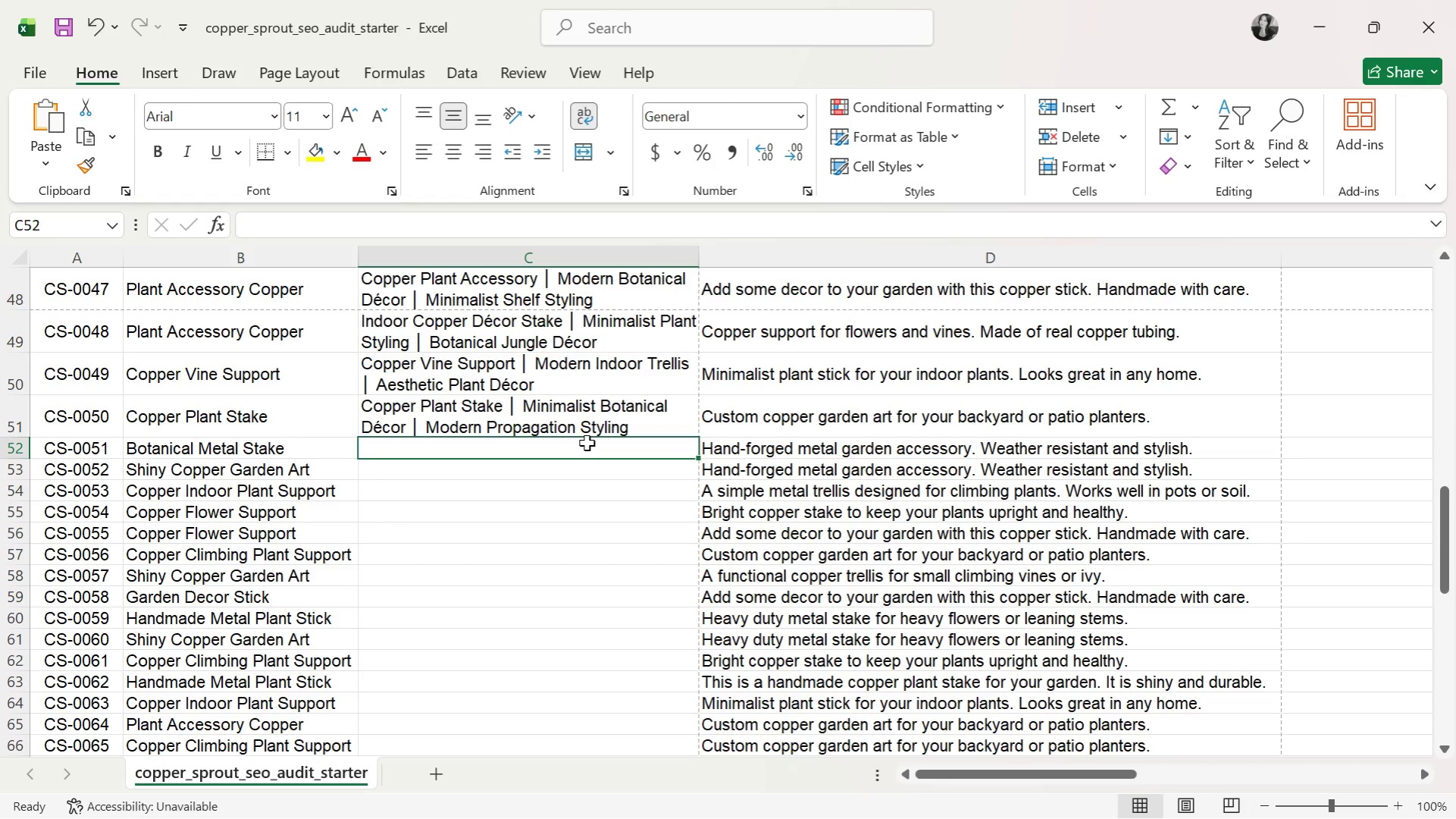 
type(Botanical Copper Trellius)
key(Backspace)
key(Backspace)
key(Backspace)
type(is )
 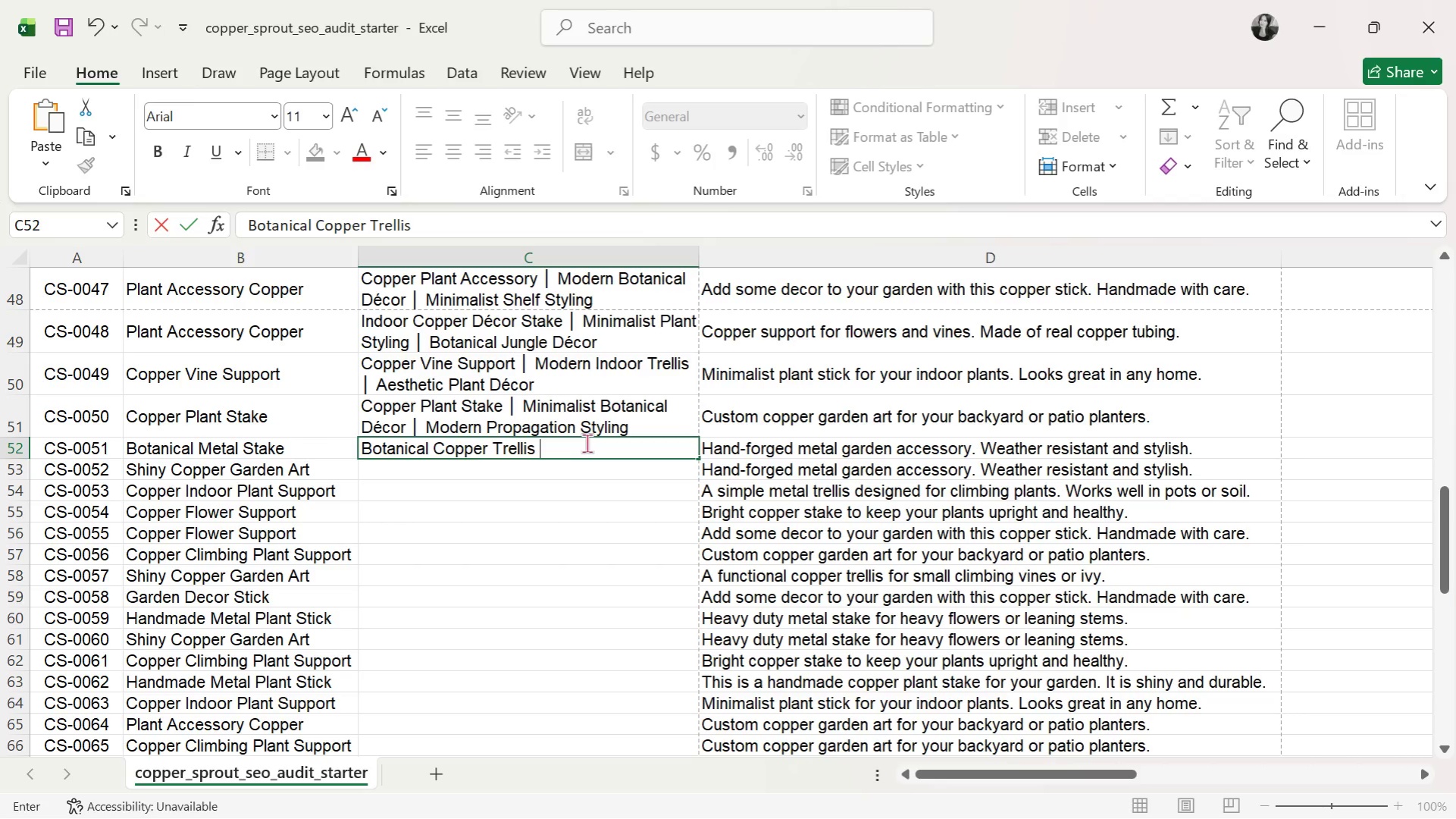 
key(Control+V)
 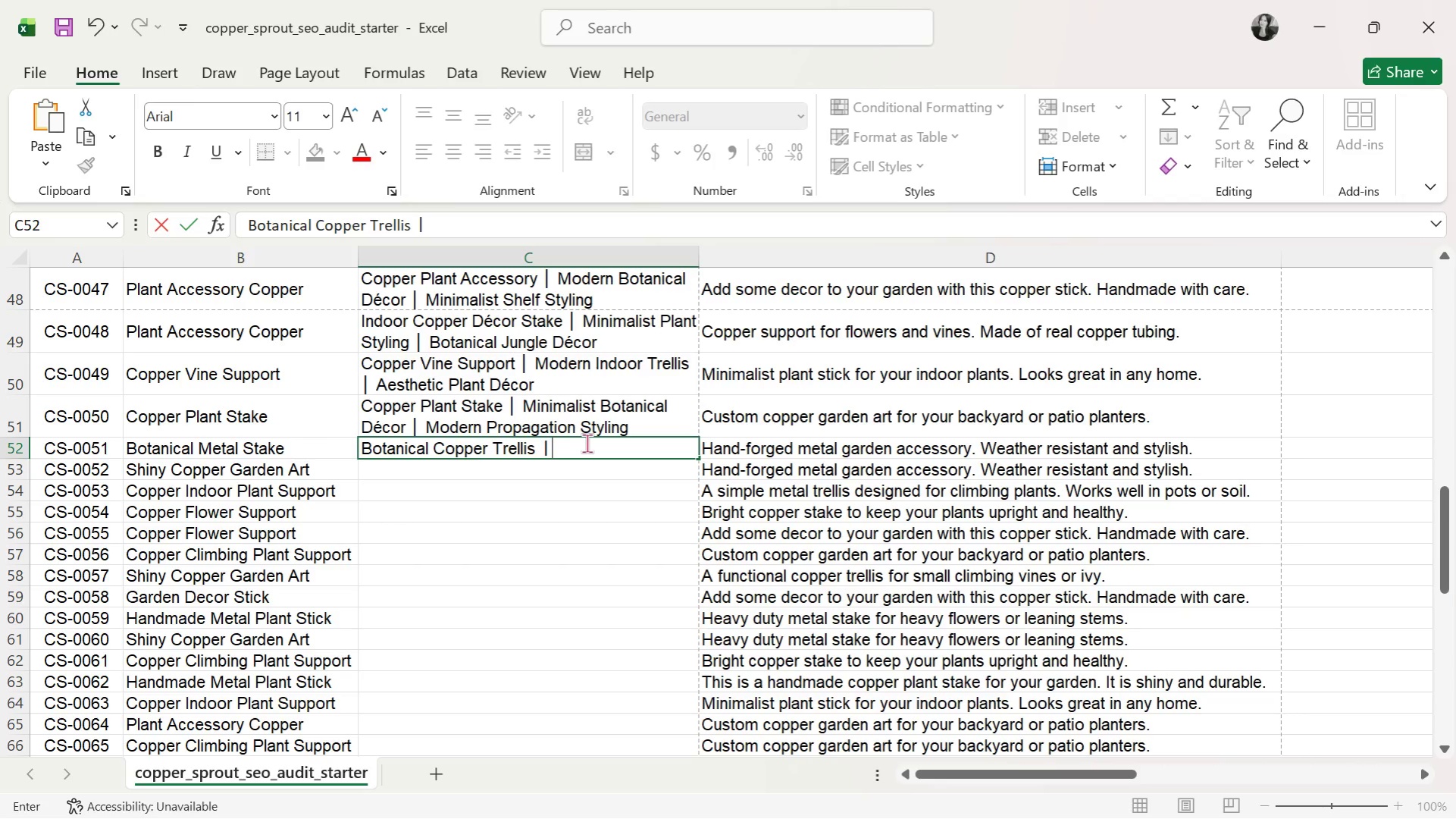 
type( Indoor Vine Support )
 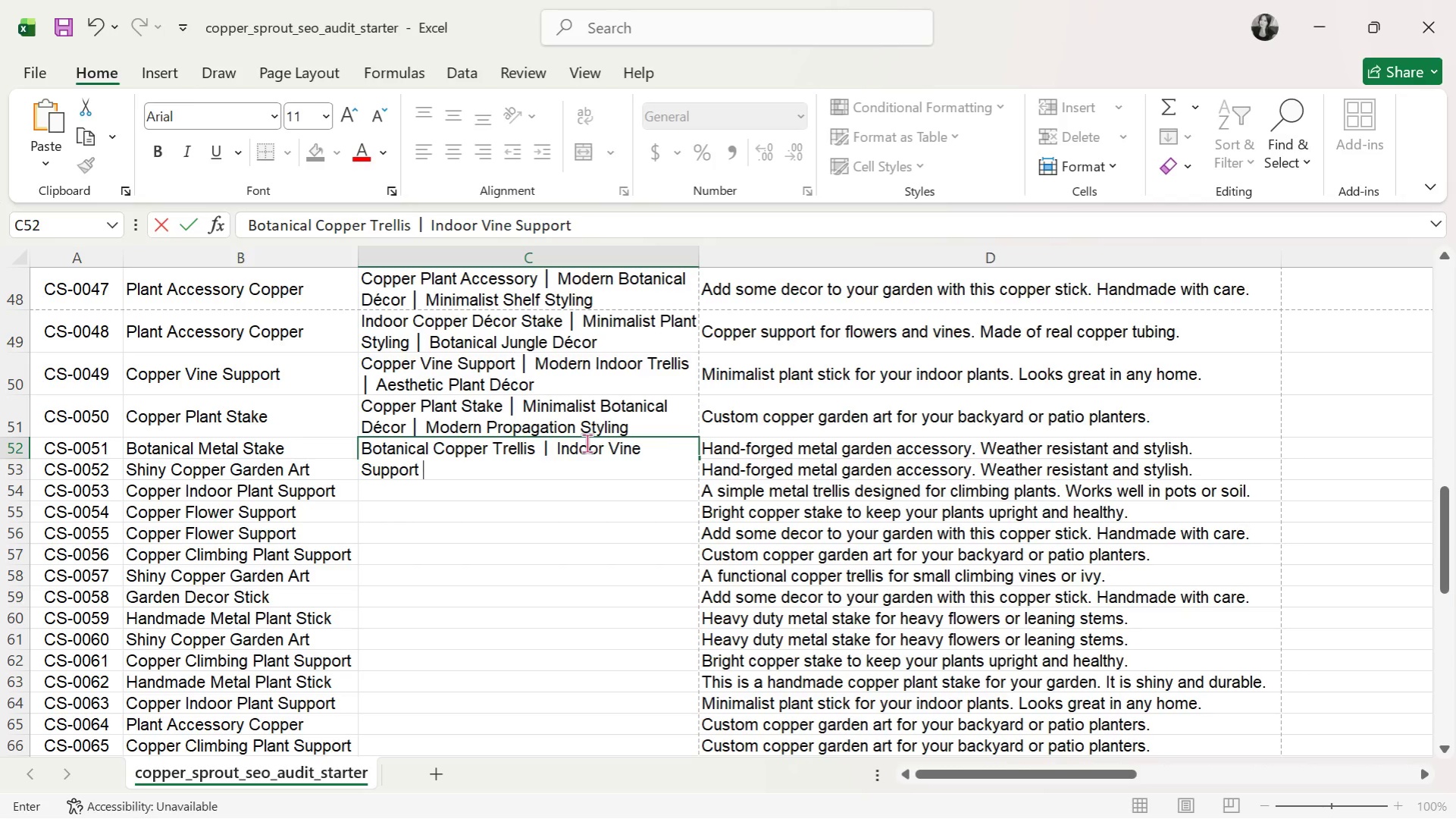 
key(Control+ControlLeft)
 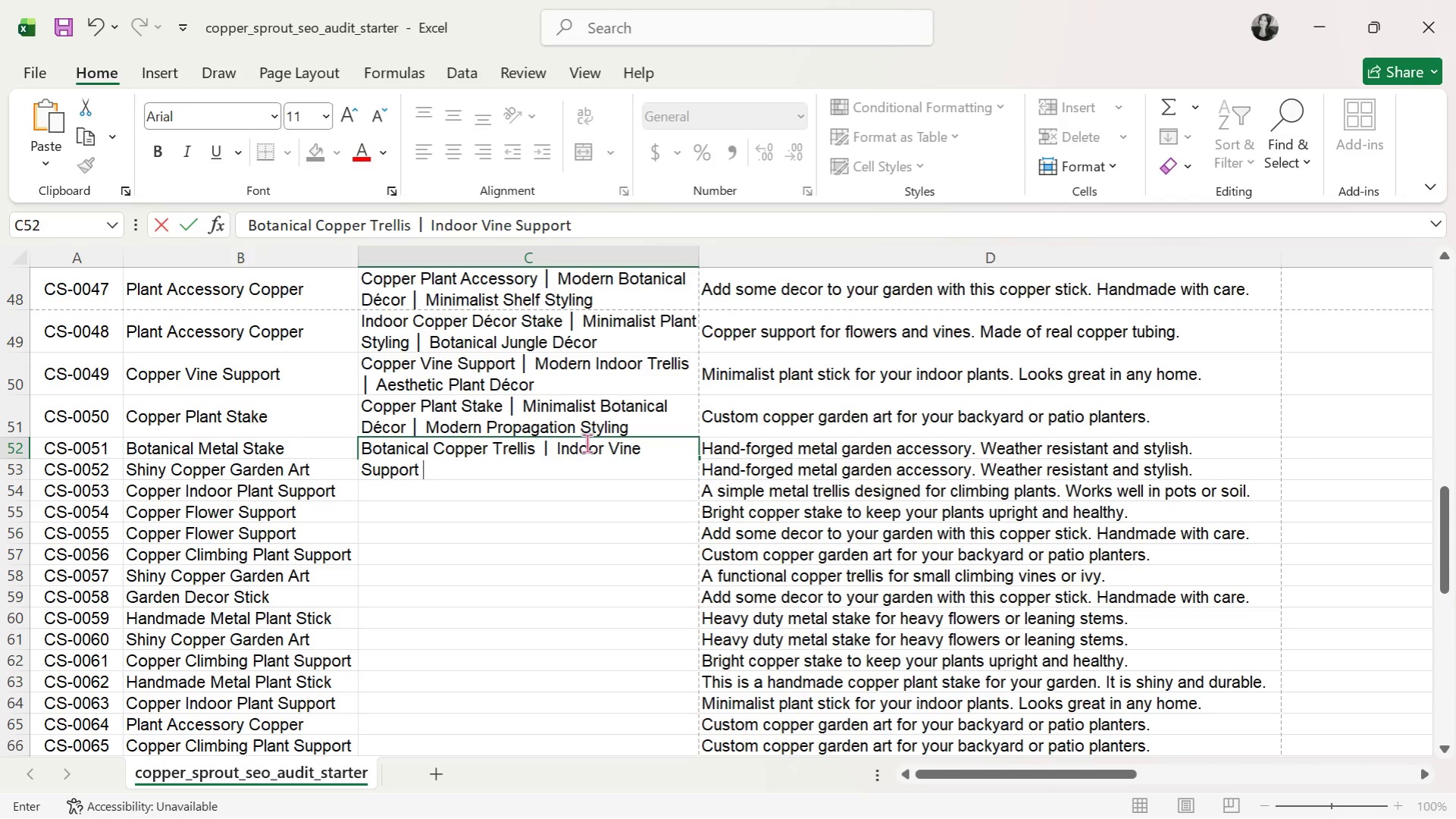 
key(Control+V)
 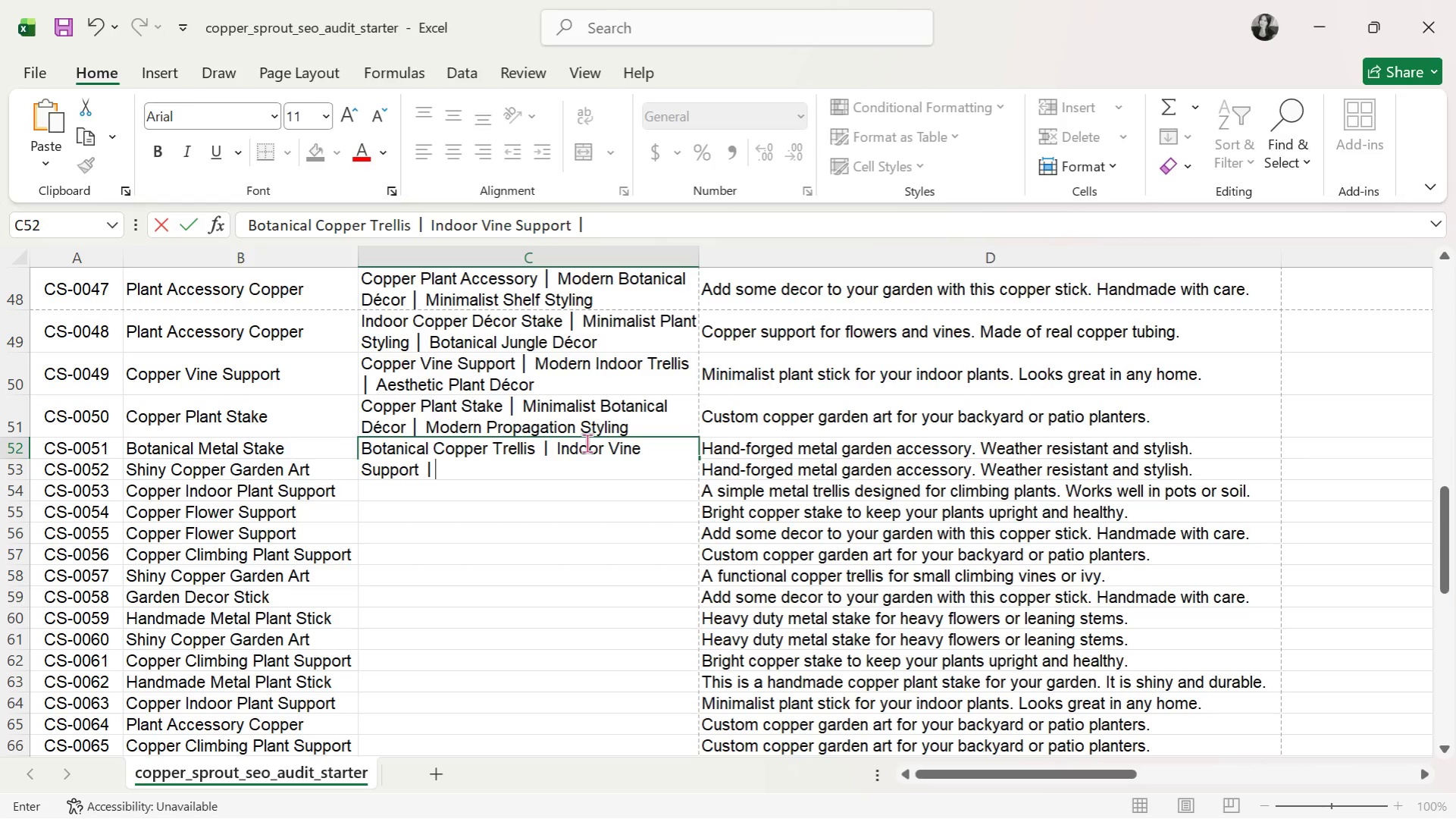 
type( Minimalist PlANT)
key(Backspace)
key(Backspace)
key(Backspace)
type(ant )
 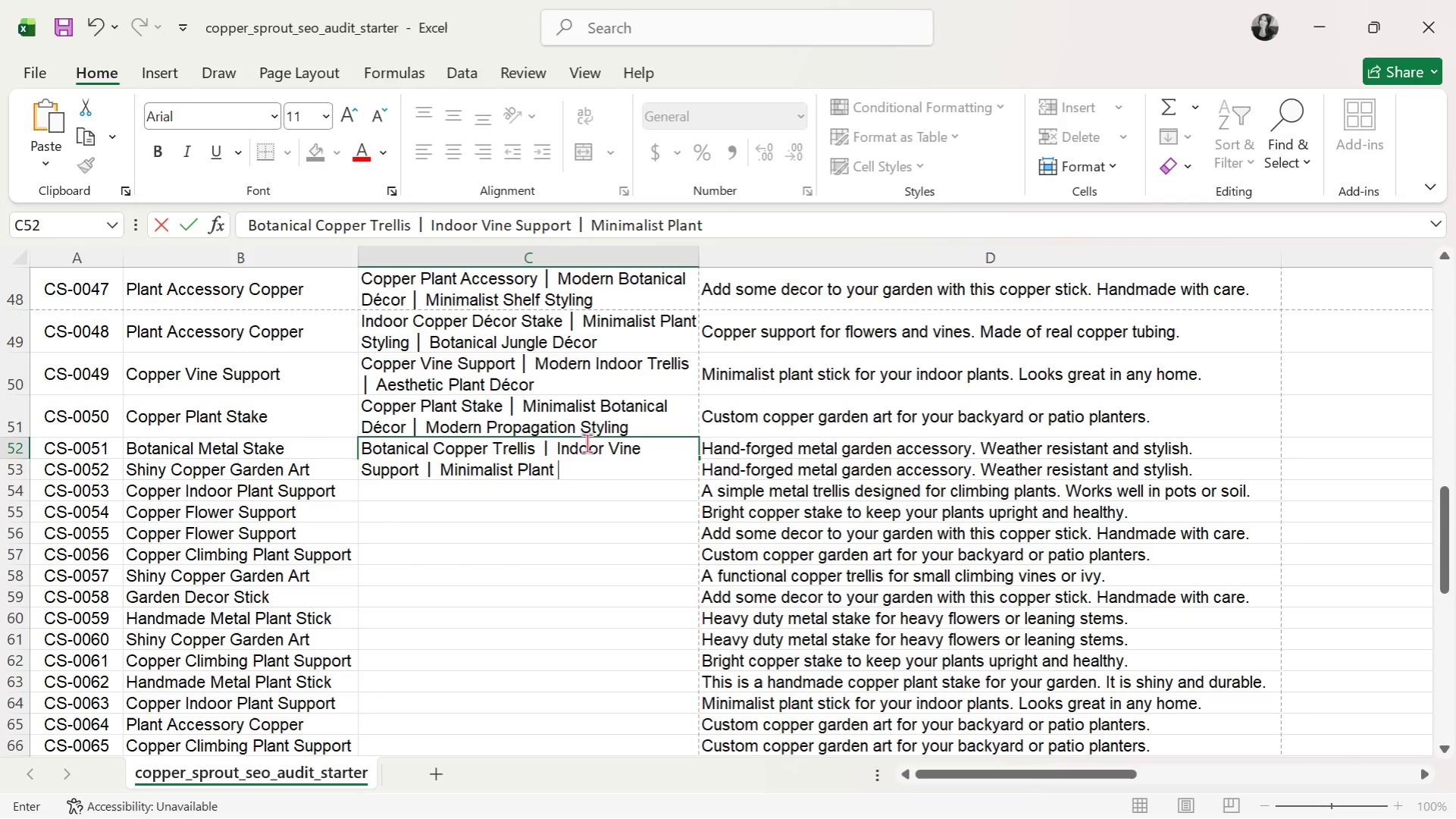 
type(Styling)
 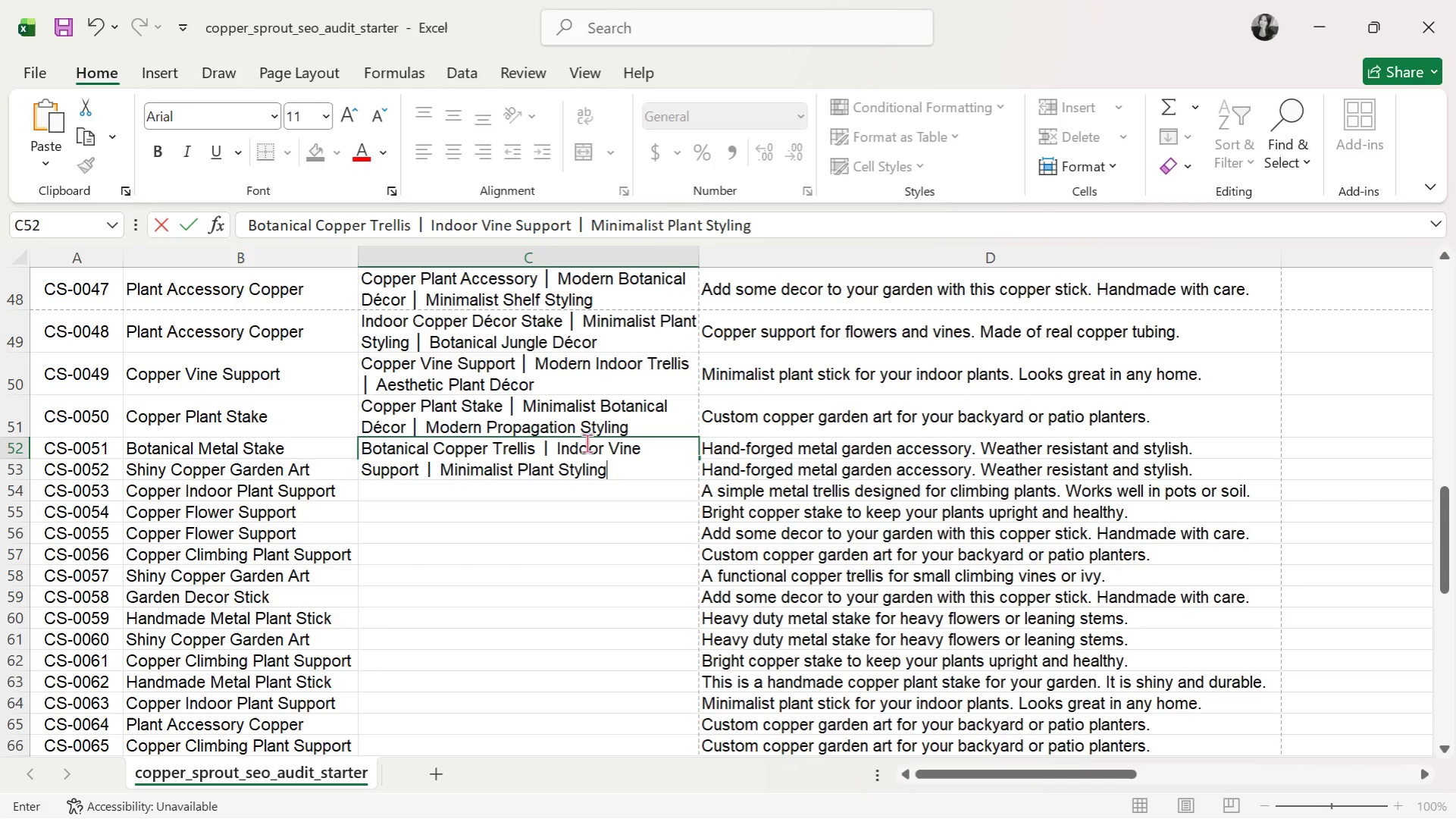 
key(Enter)
 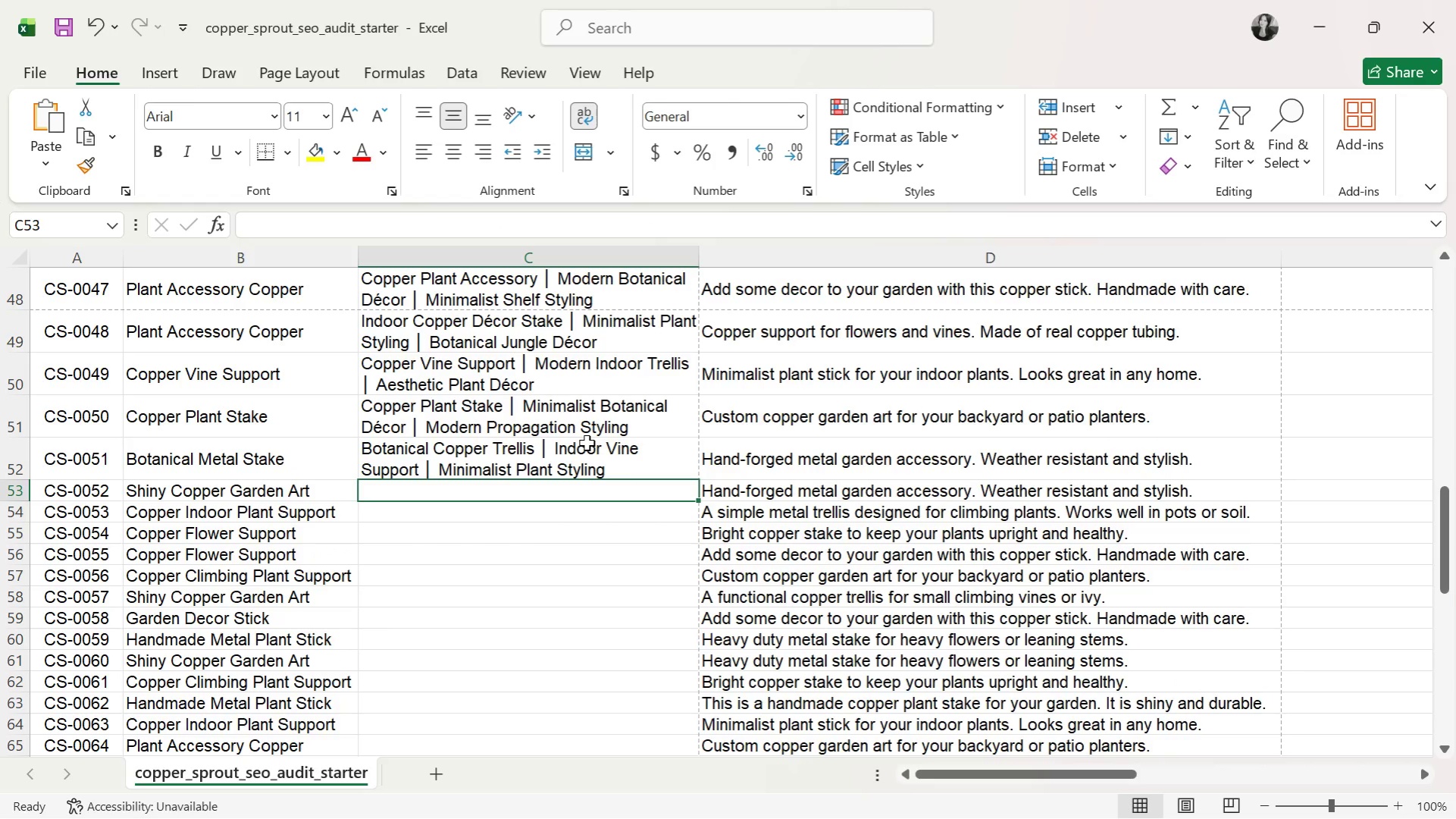 
key(ArrowUp)
 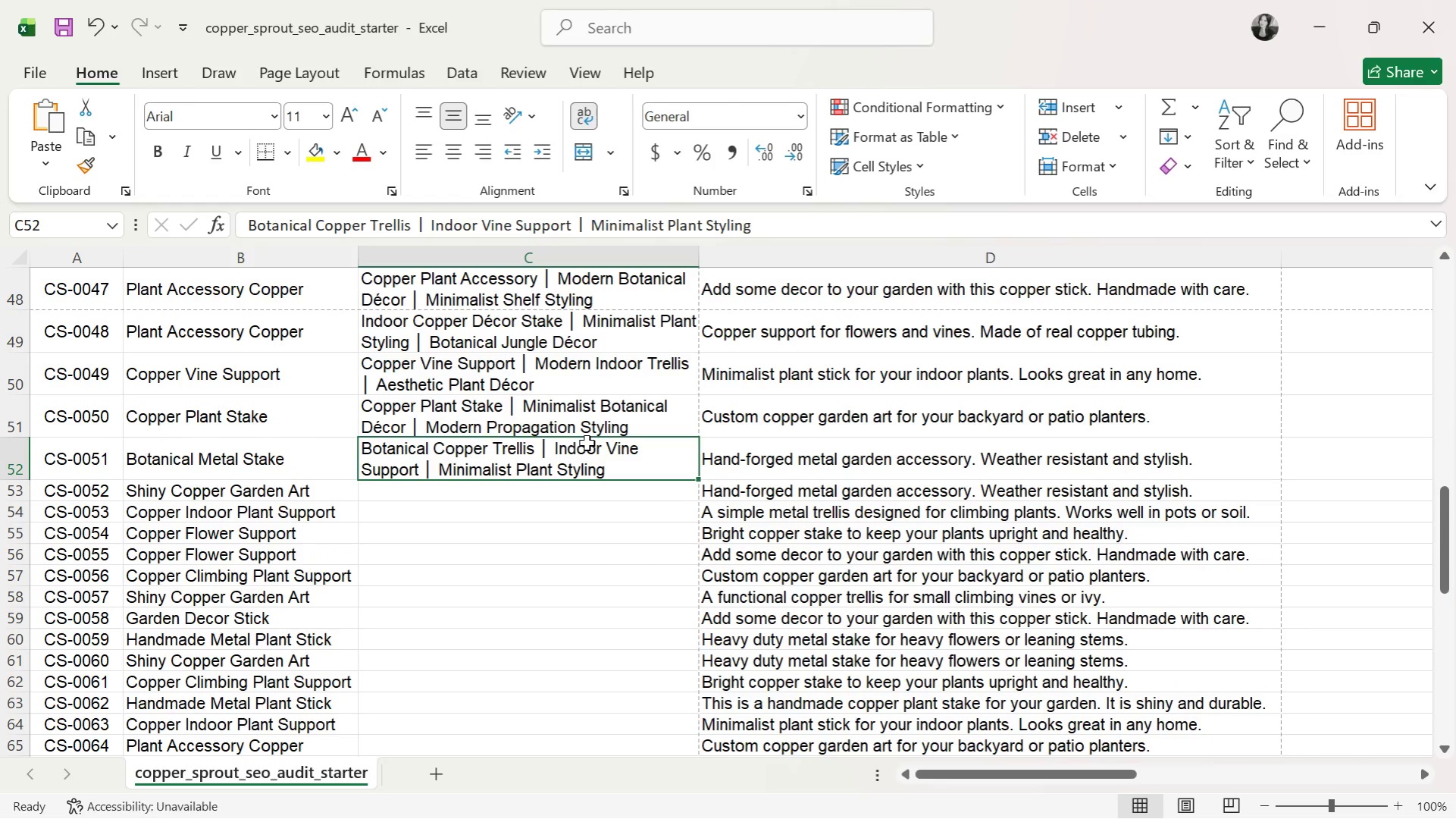 
key(ArrowDown)
 